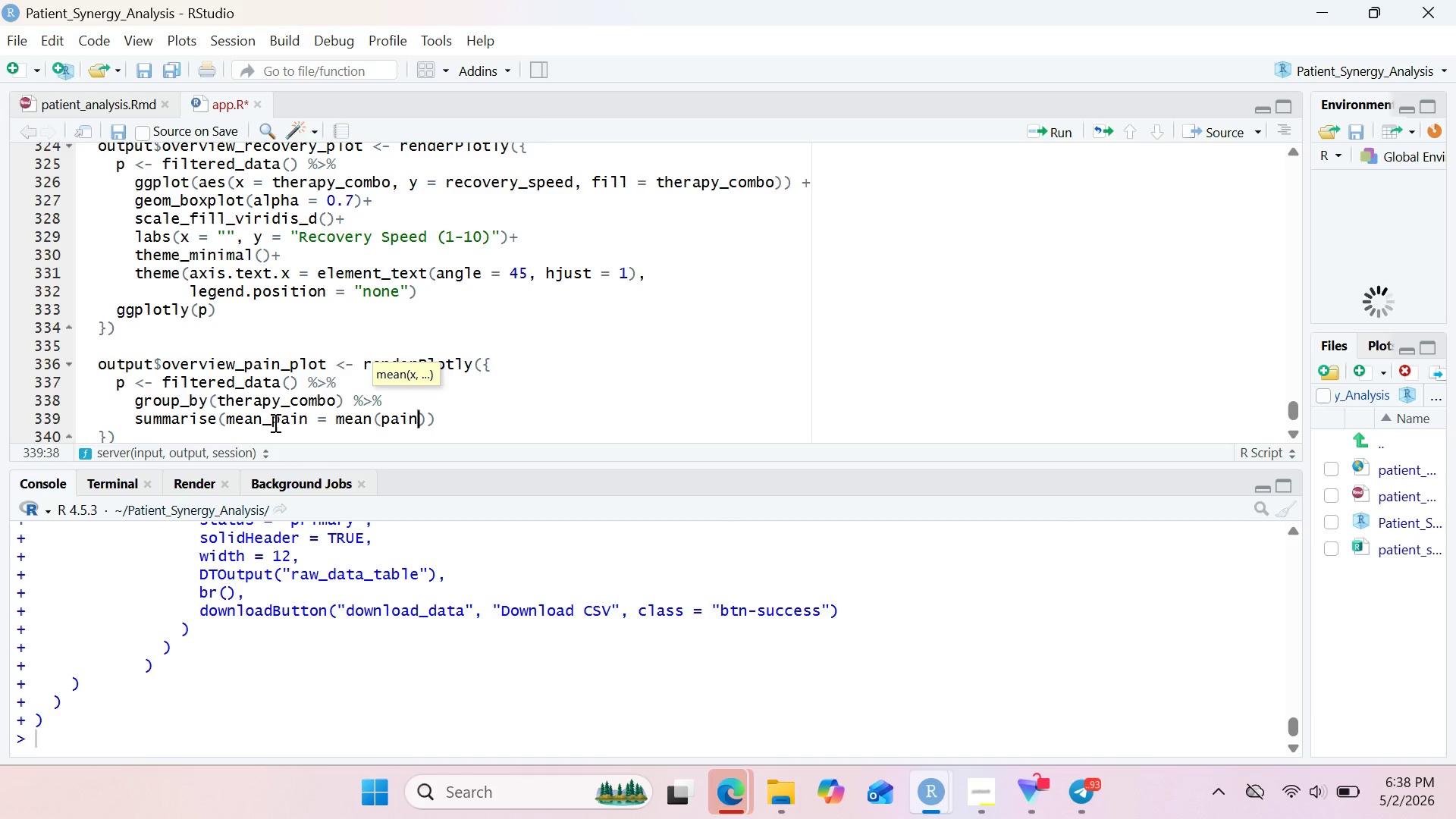 
type(_reduction)
 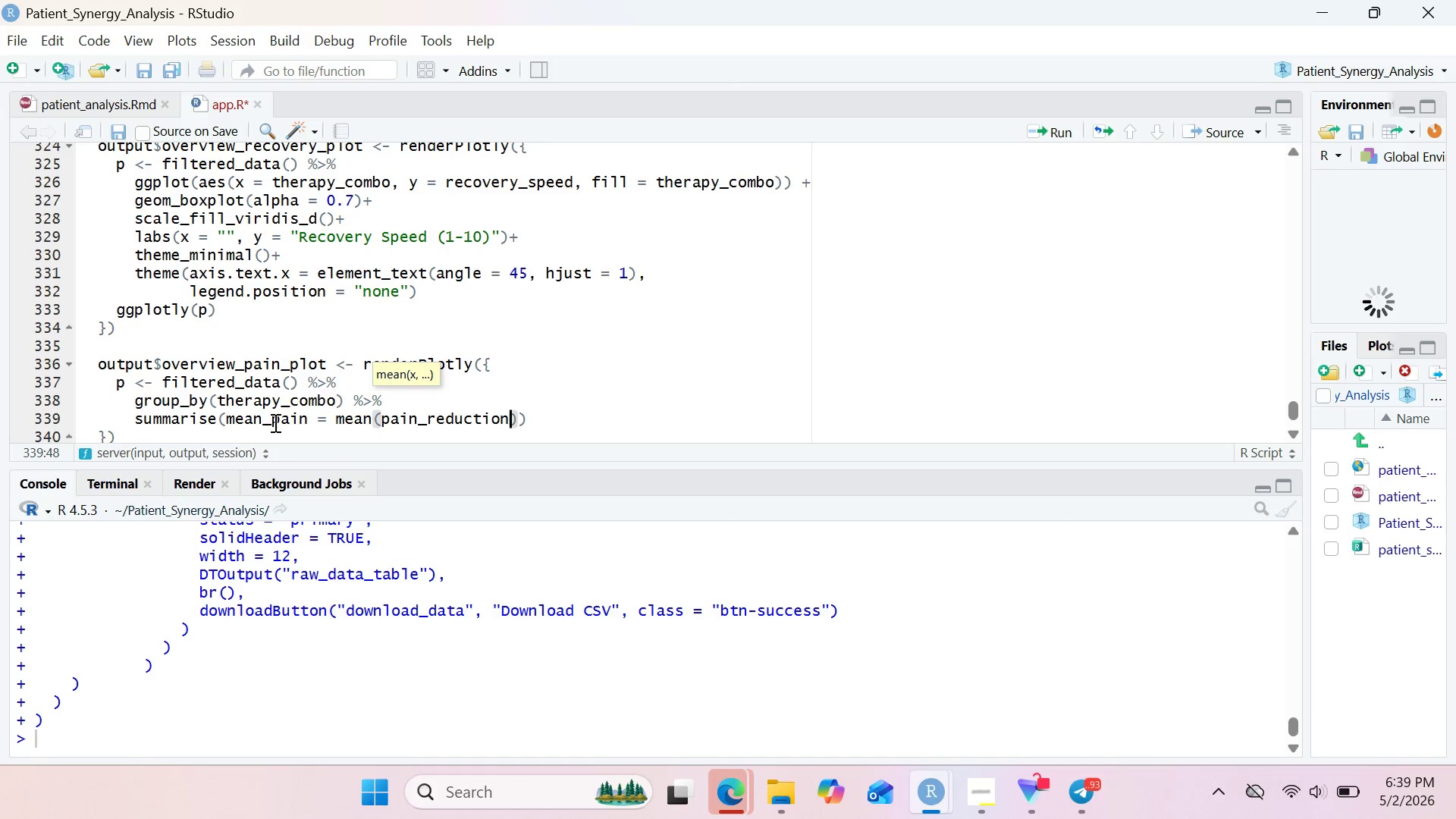 
key(ArrowRight)
 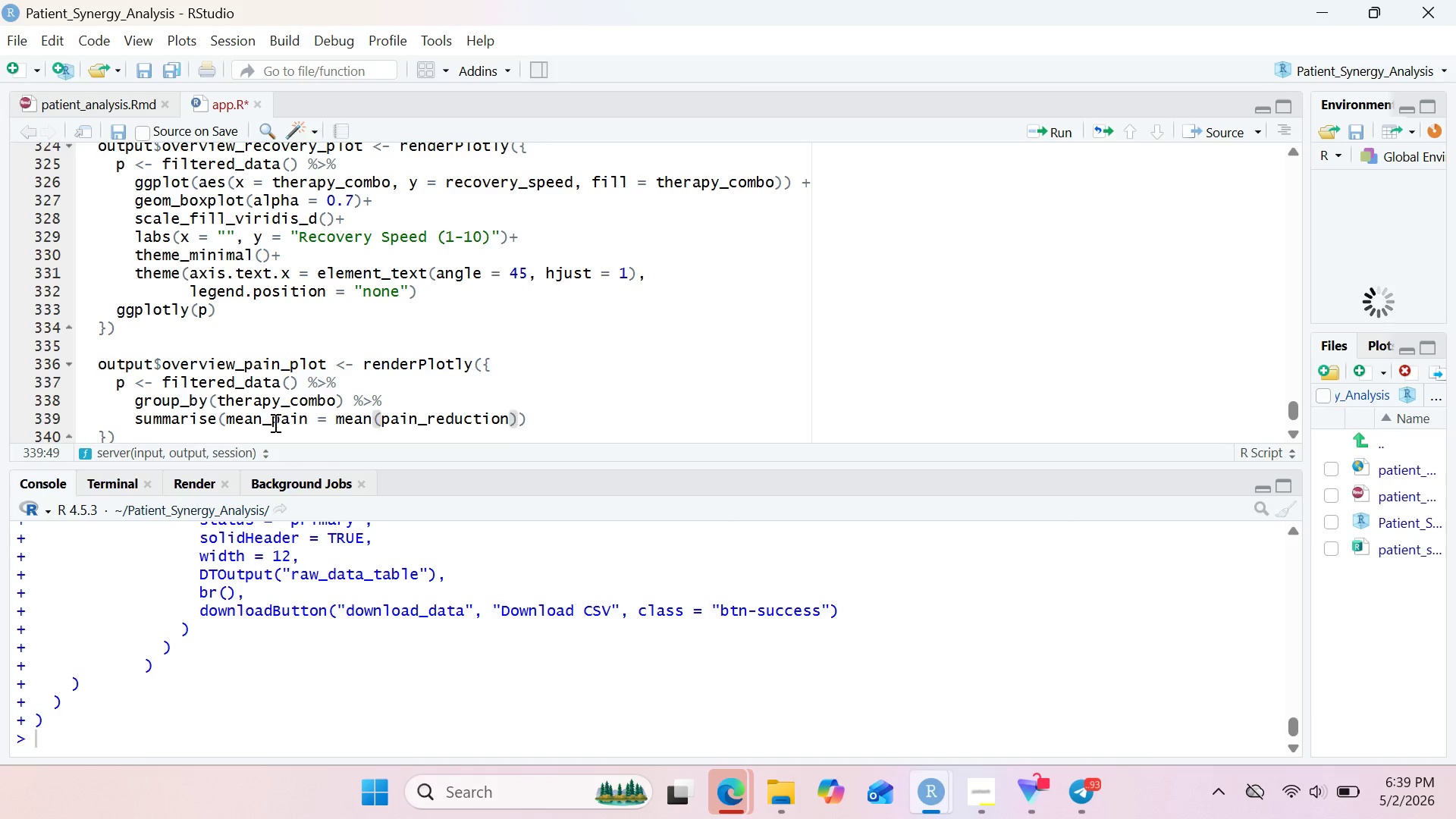 
type(, .group)
 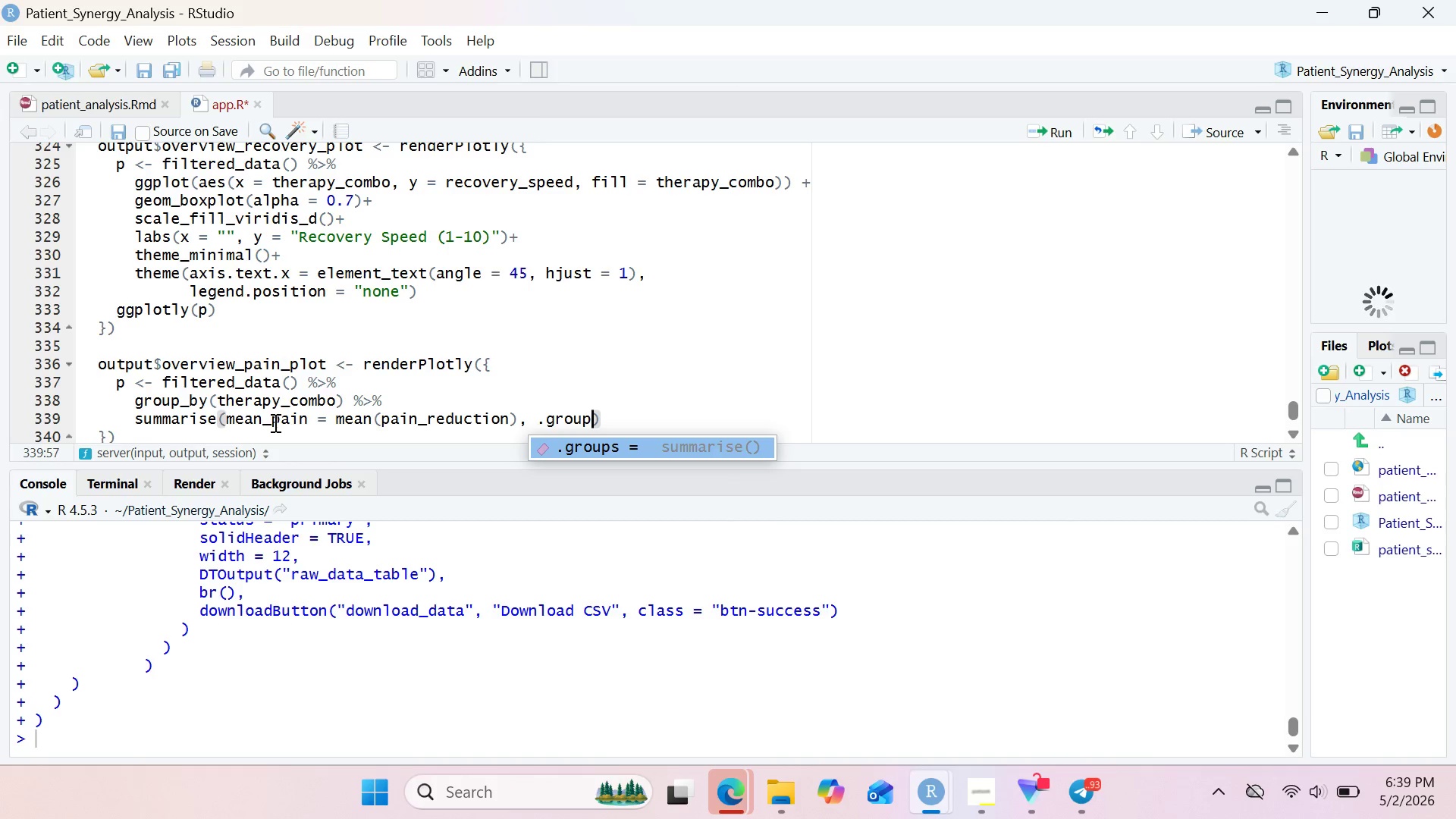 
key(Enter)
 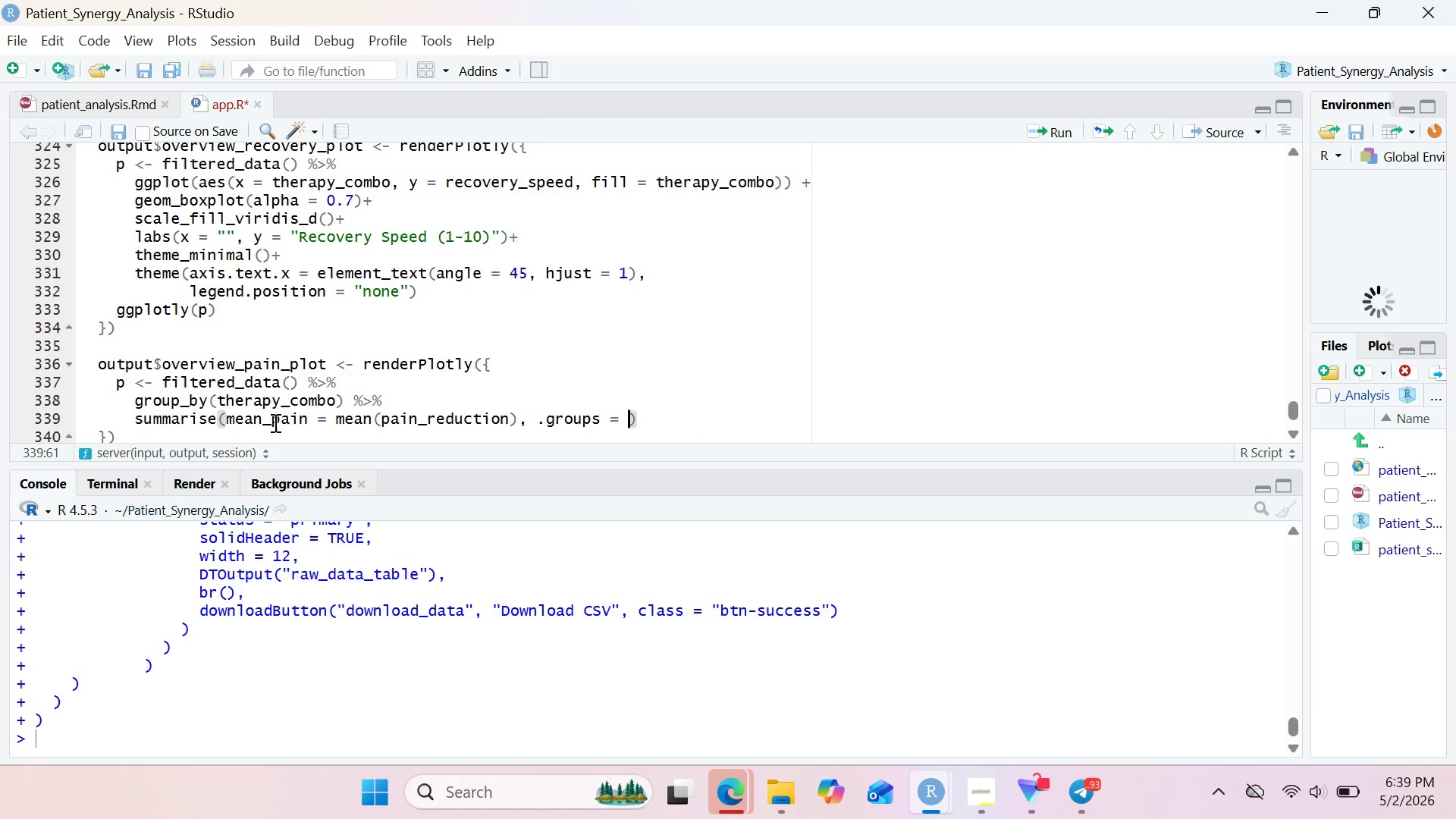 
type("drop)
 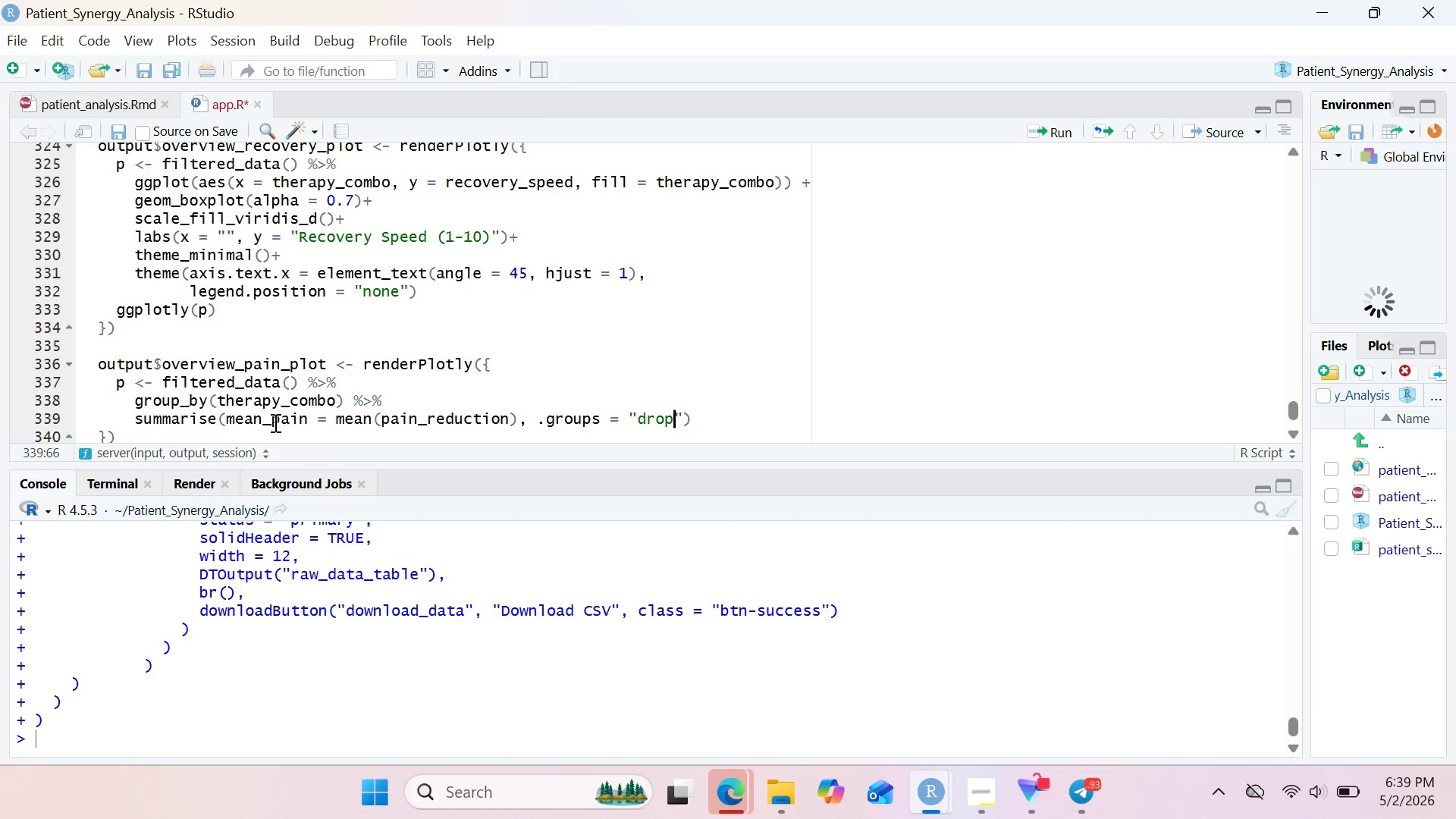 
key(ArrowRight)
 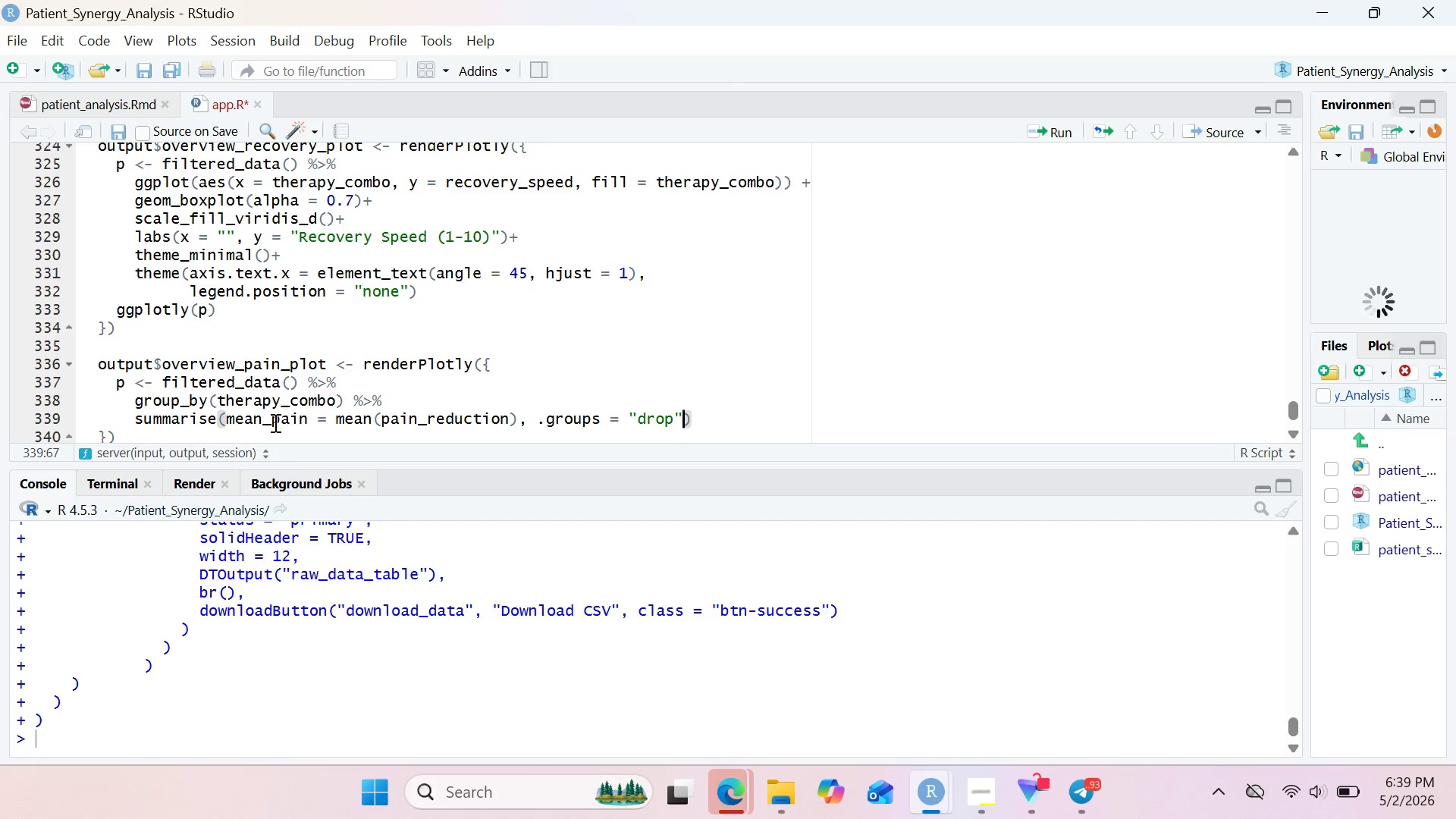 
key(ArrowRight)
 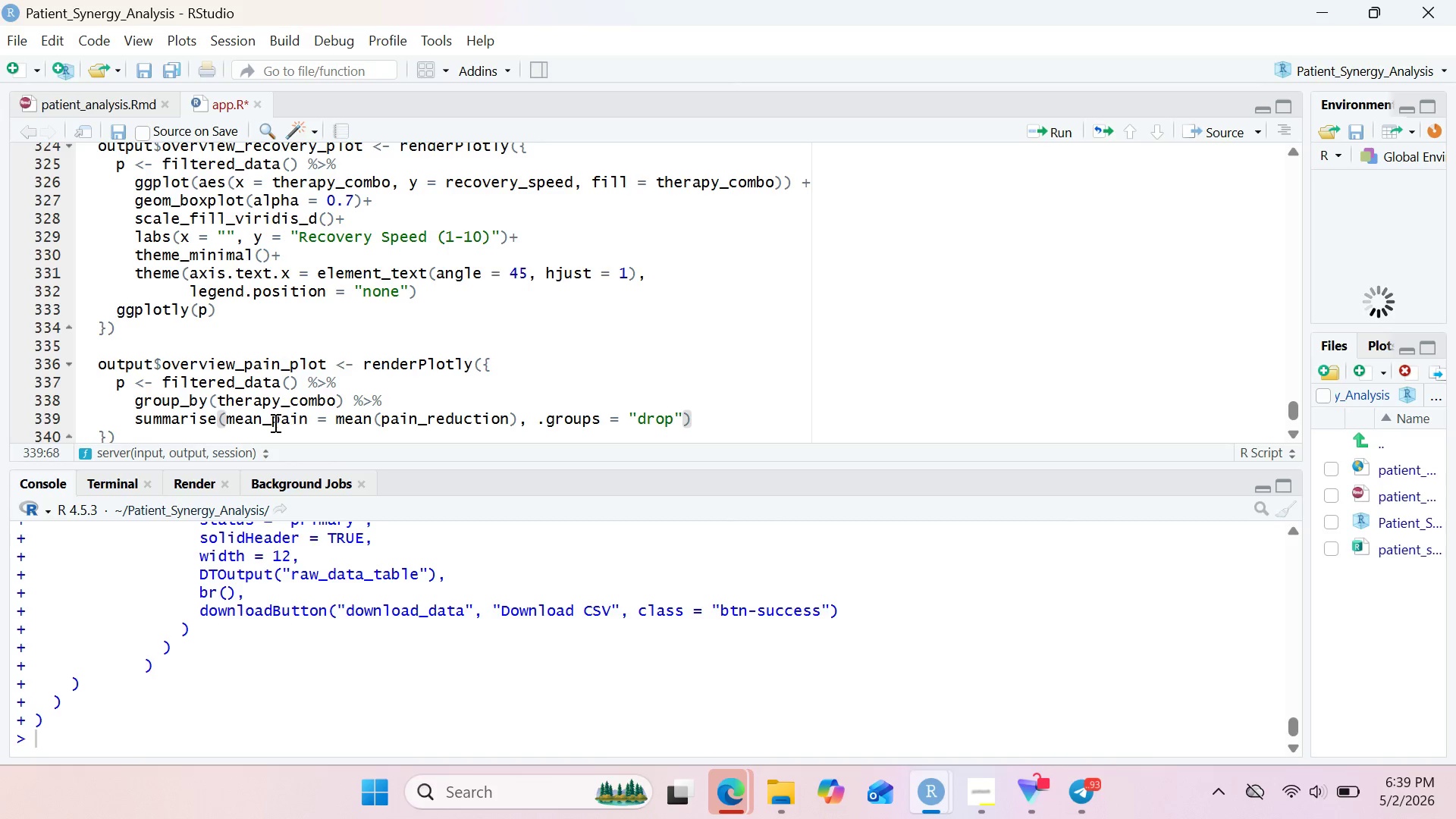 
key(Space)
 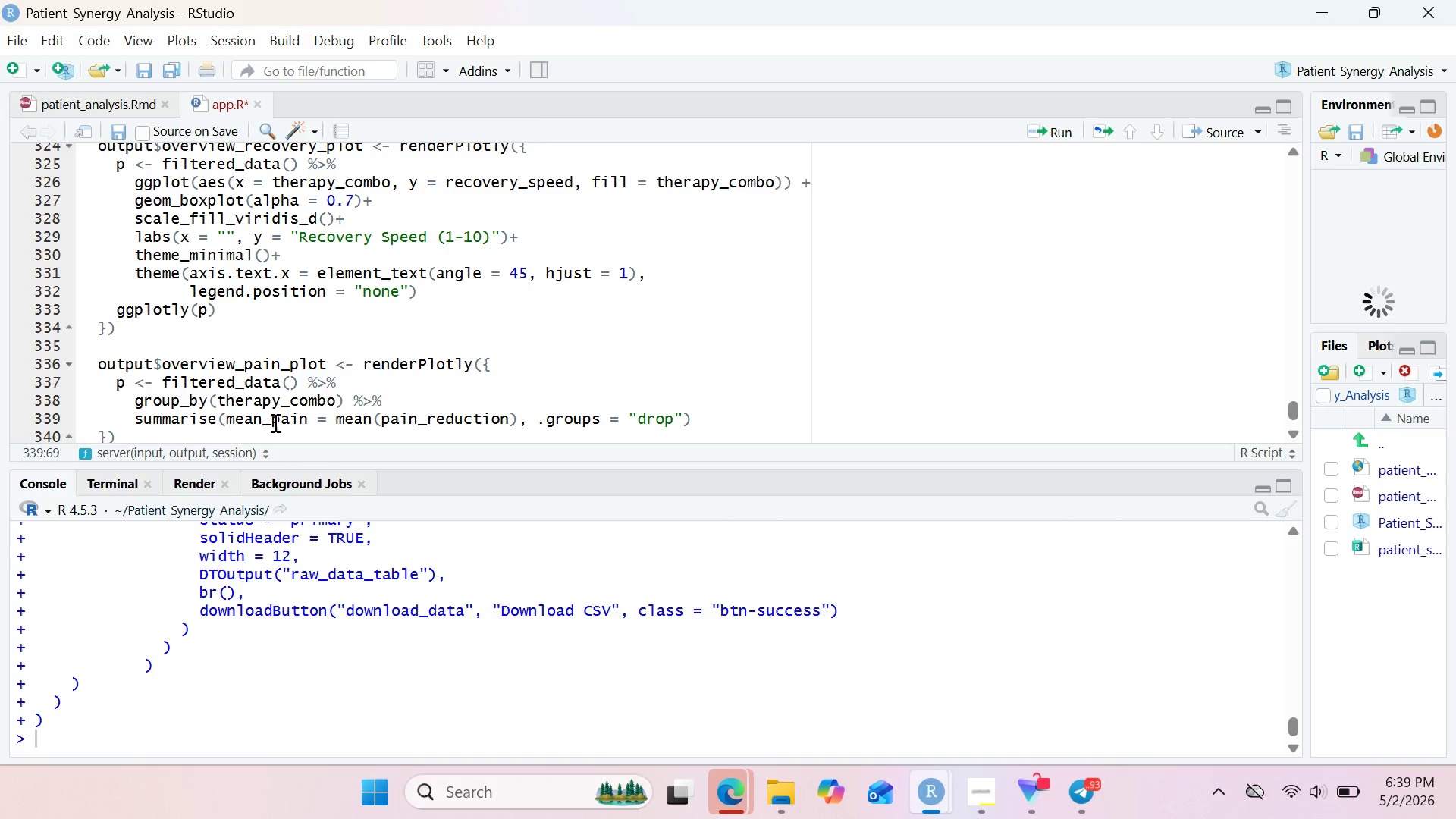 
key(Shift+5)
 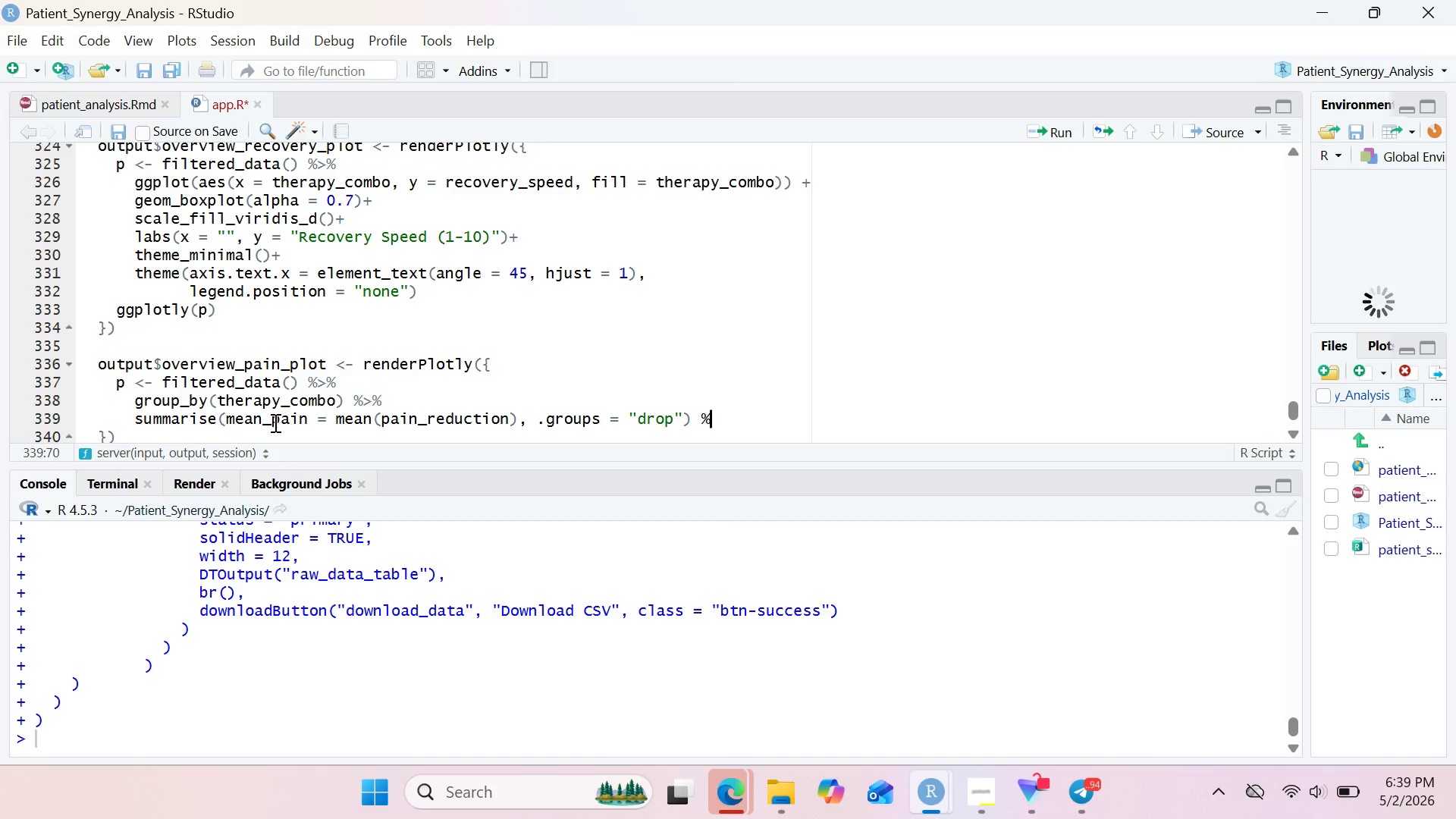 
wait(25.45)
 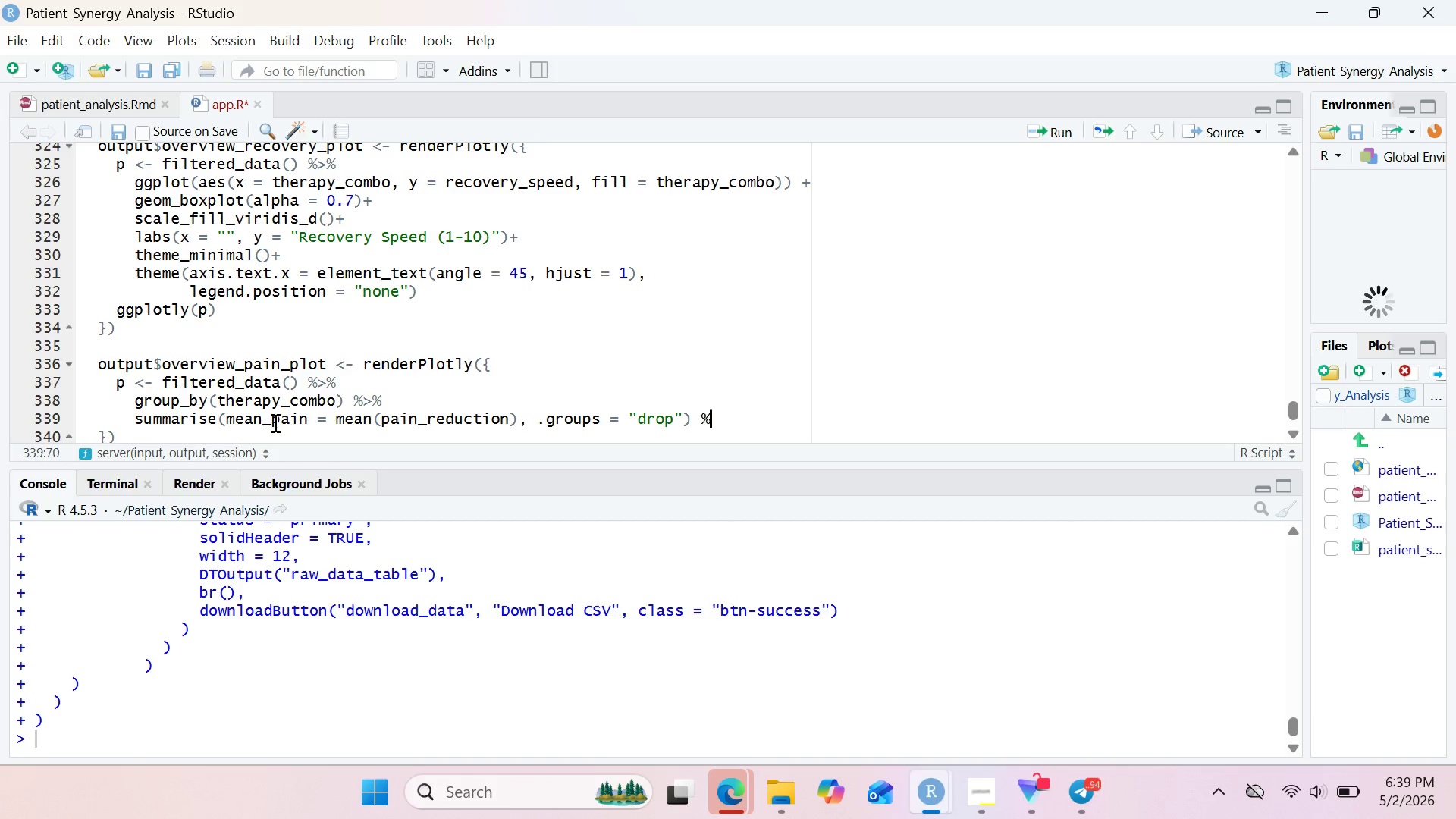 
key(Shift+Period)
 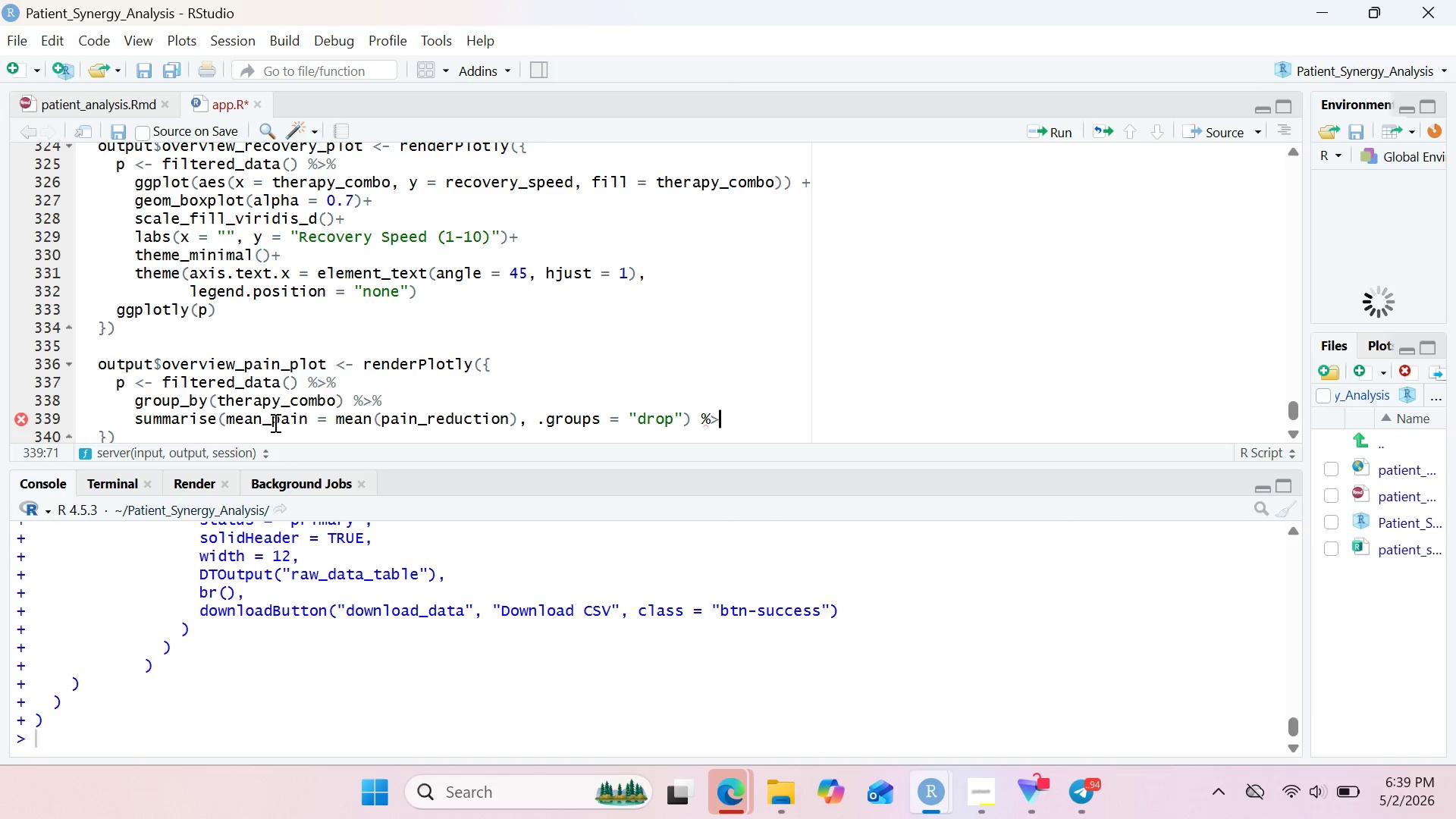 
wait(12.36)
 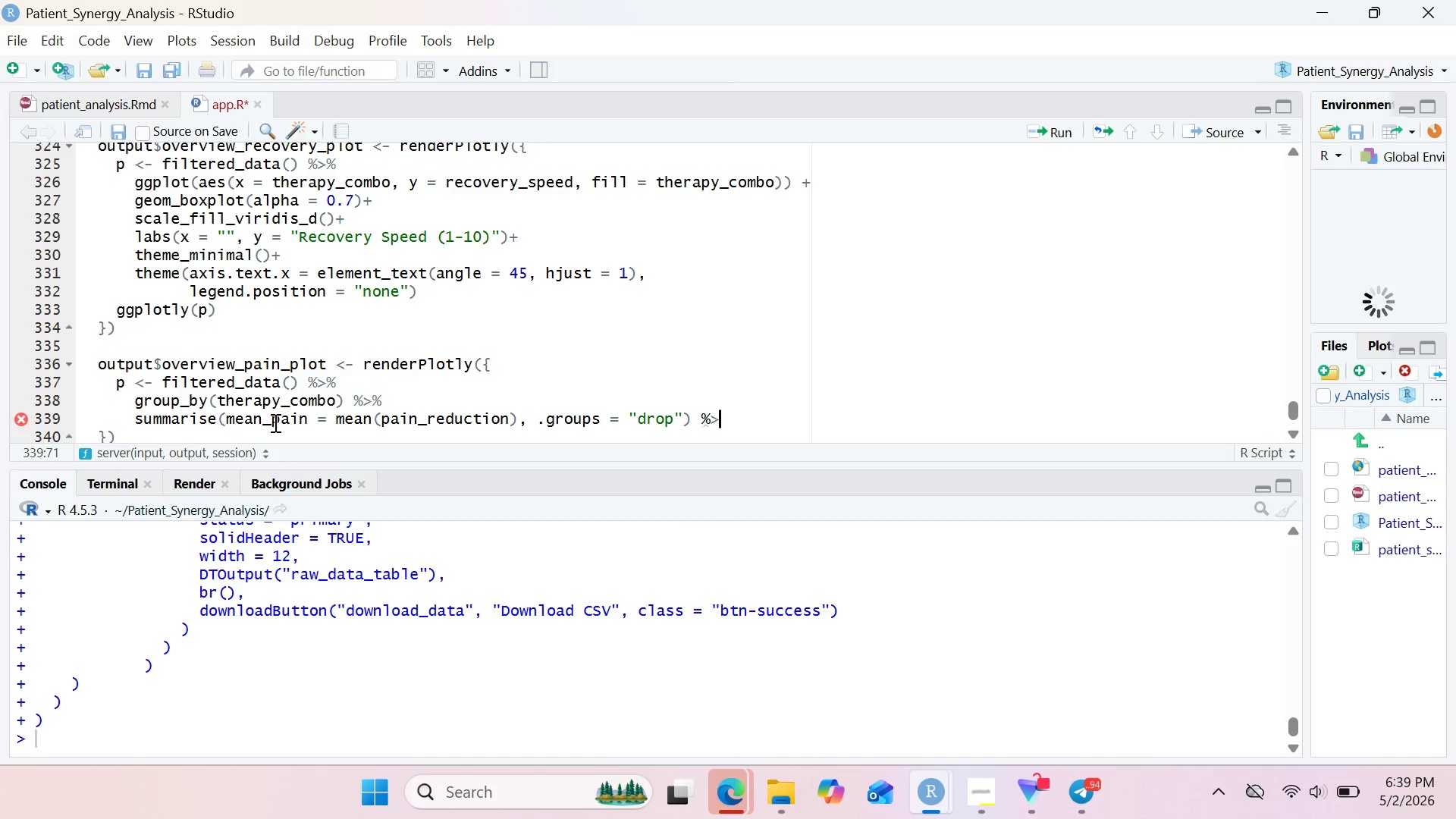 
key(Shift+ShiftRight)
 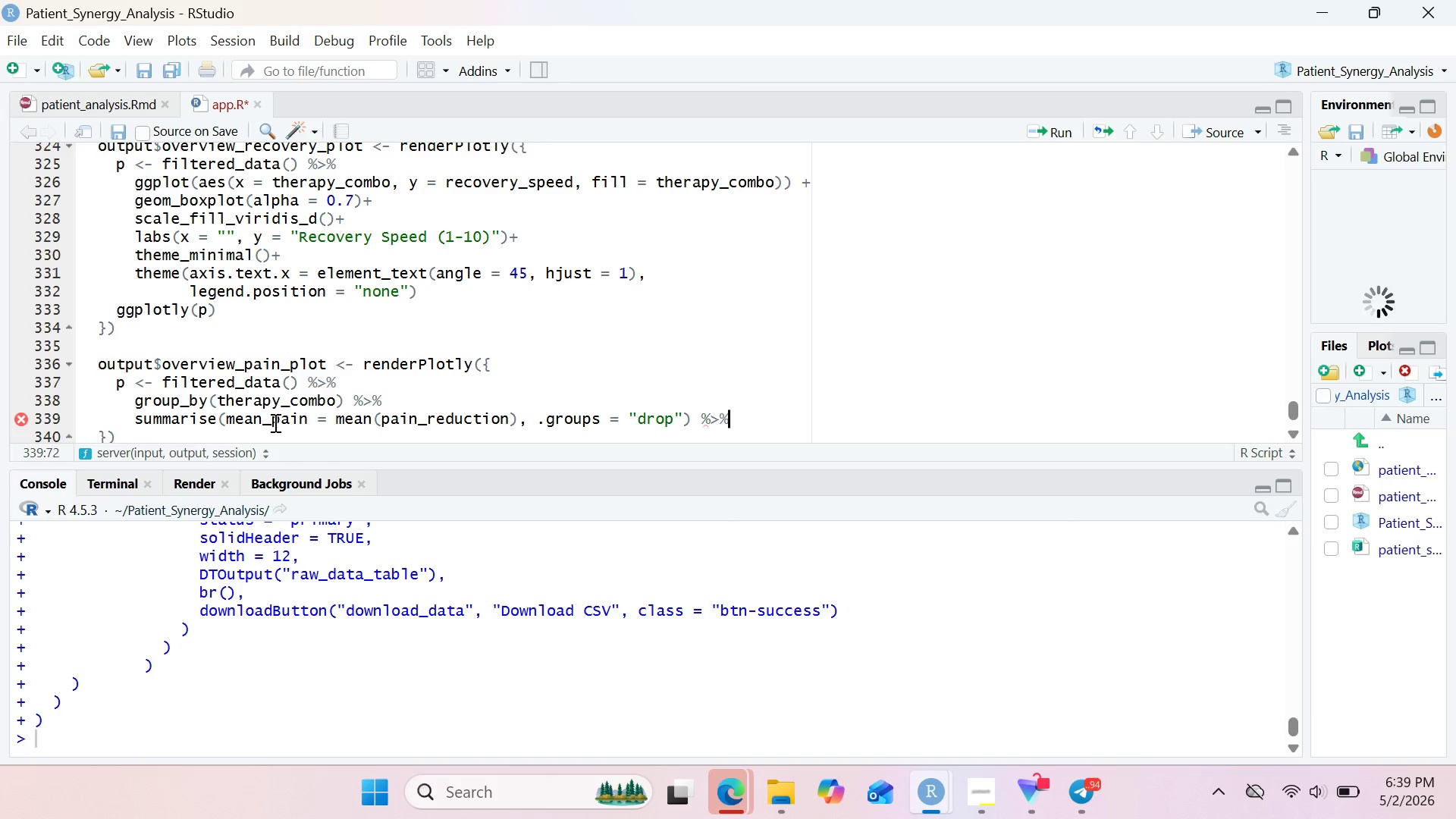 
key(Shift+5)
 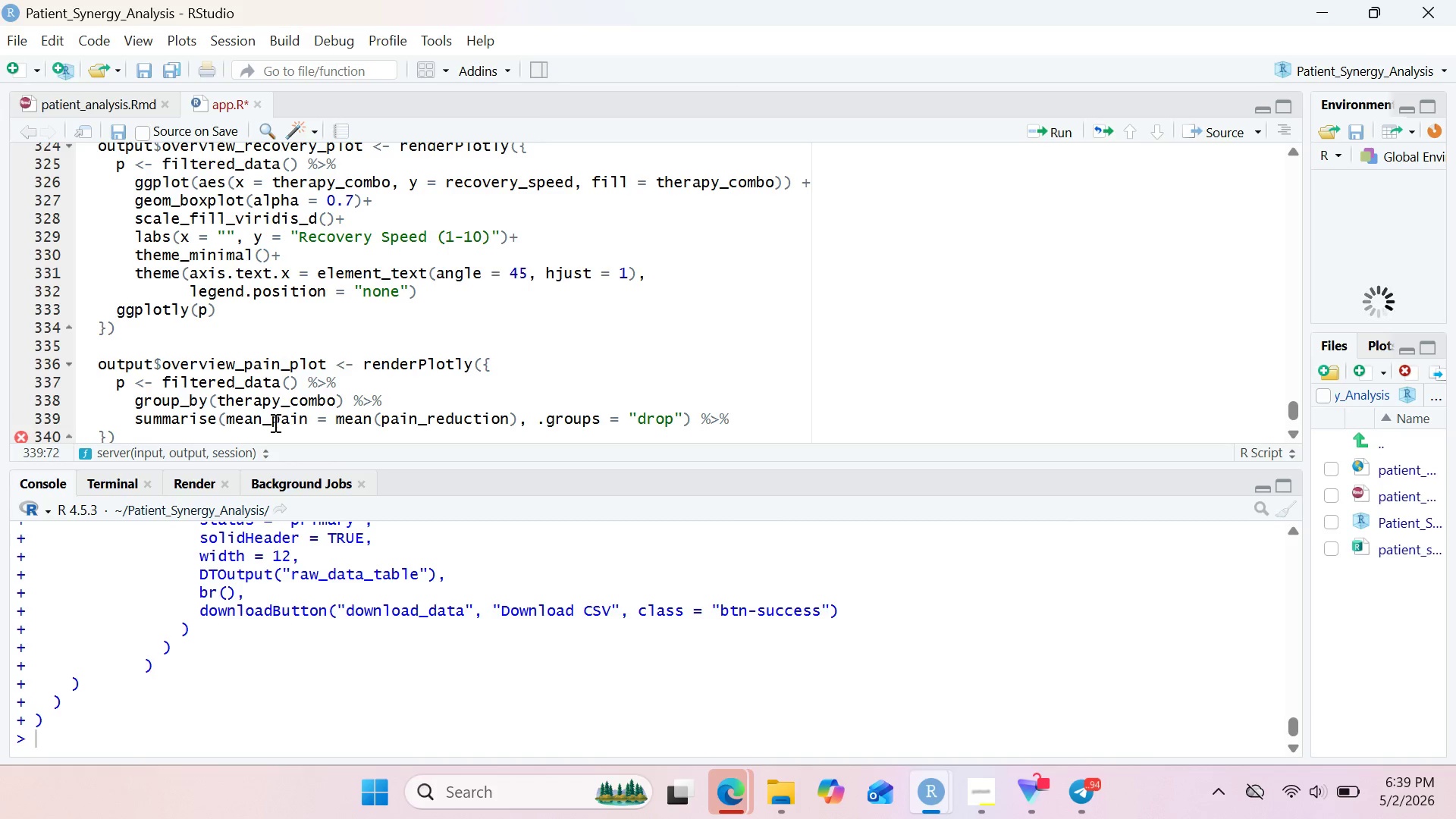 
key(Enter)
 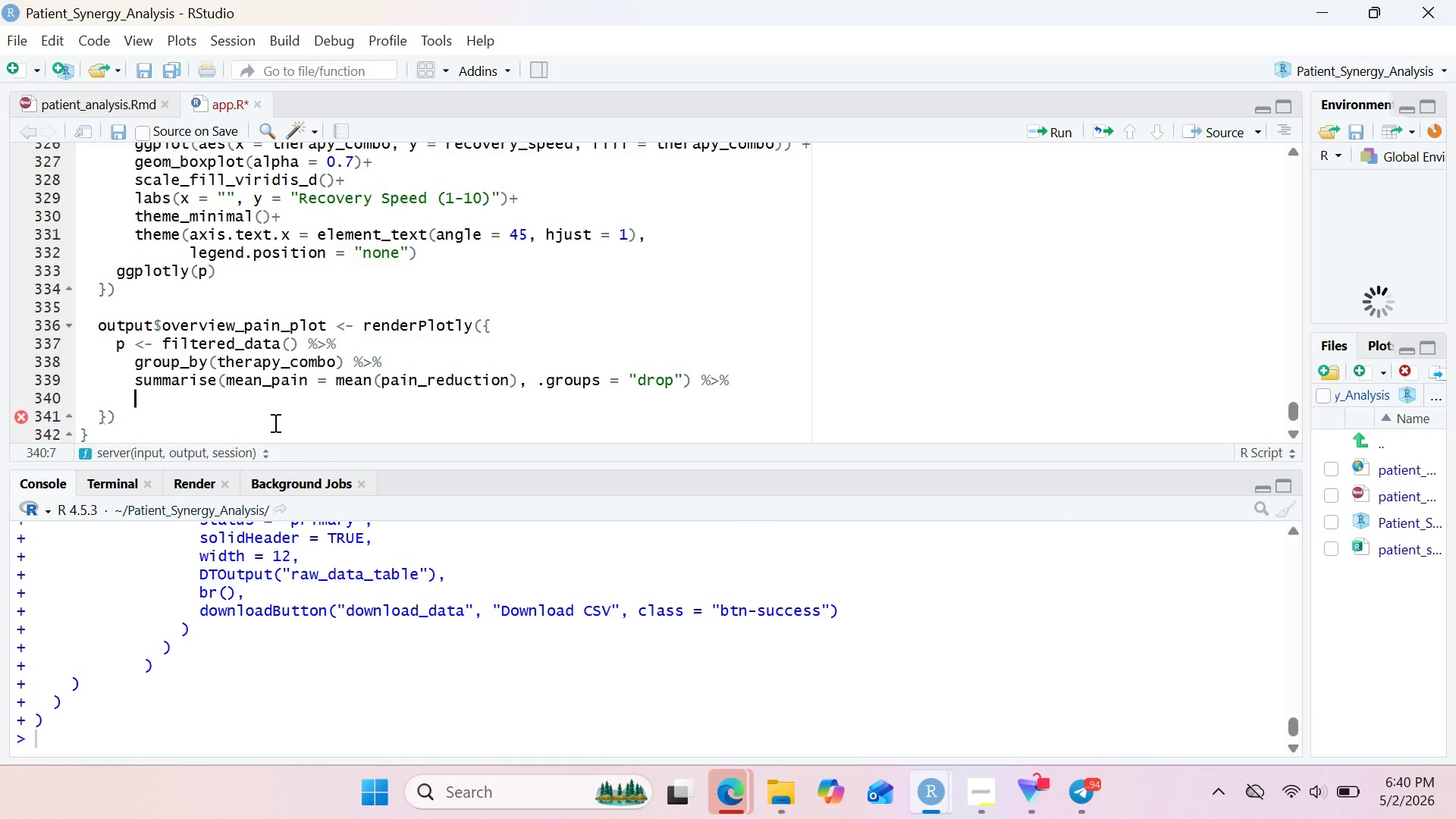 
wait(7.11)
 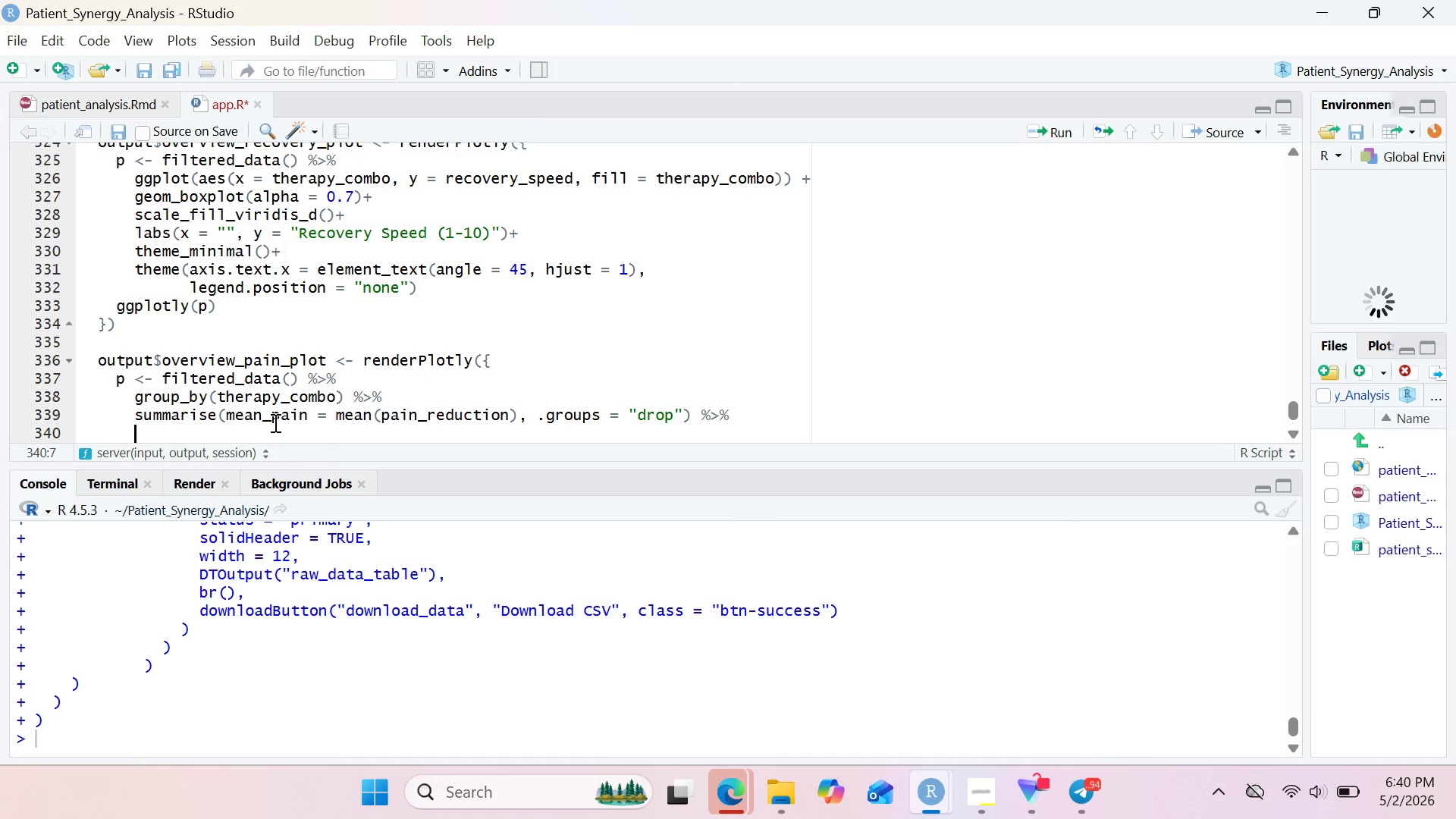 
type(ggplot)
 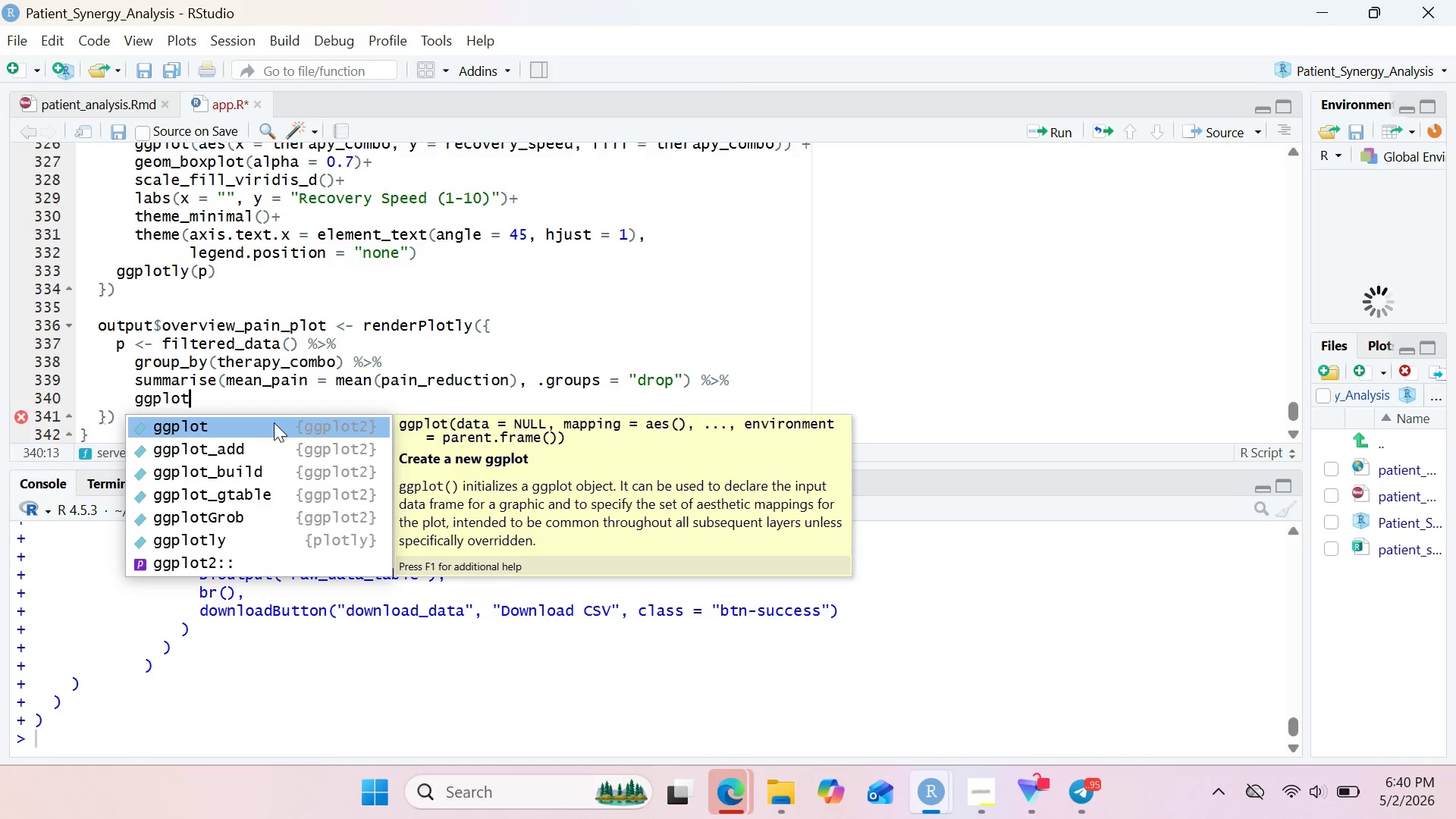 
wait(5.89)
 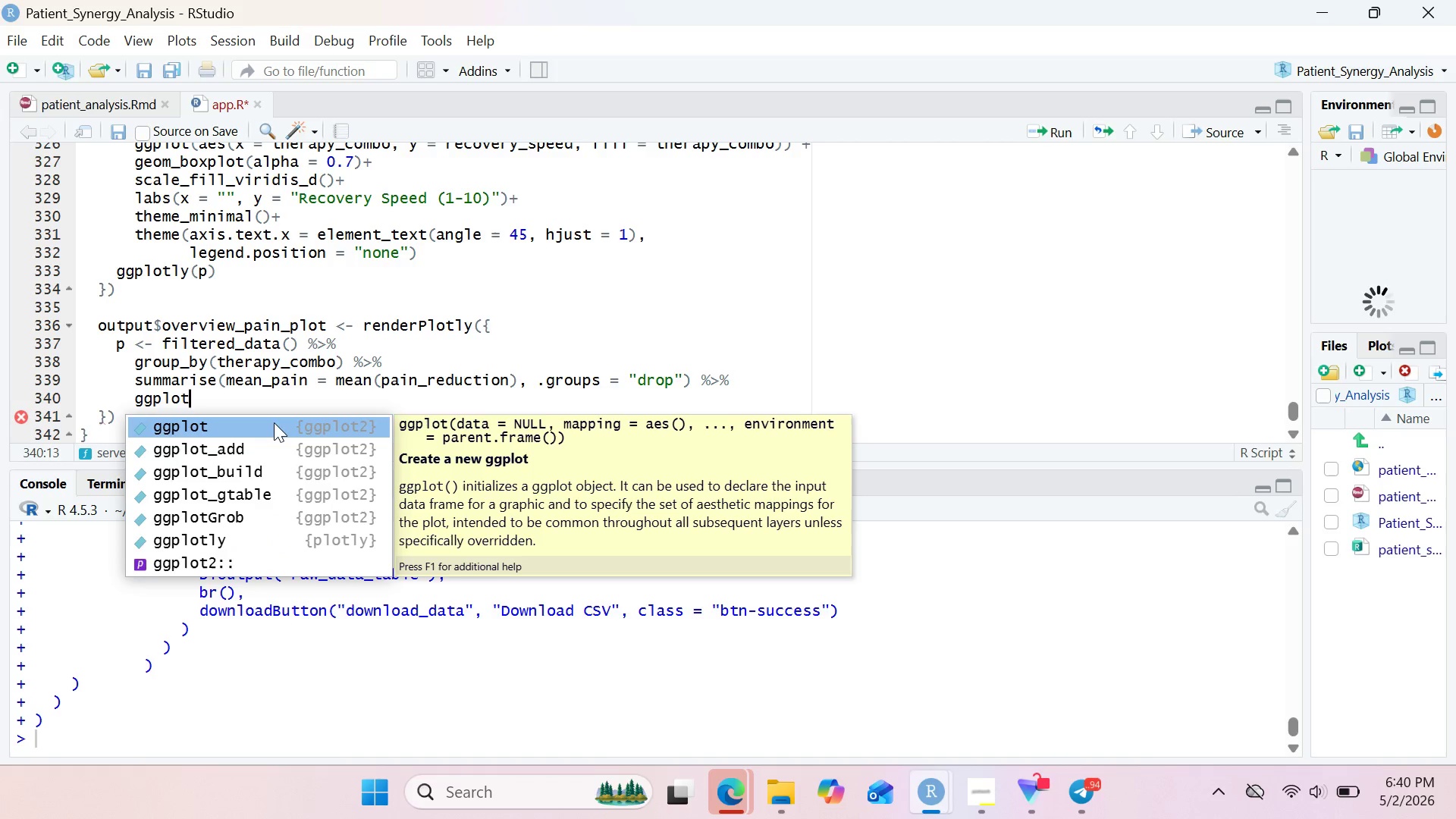 
key(Shift+9)
 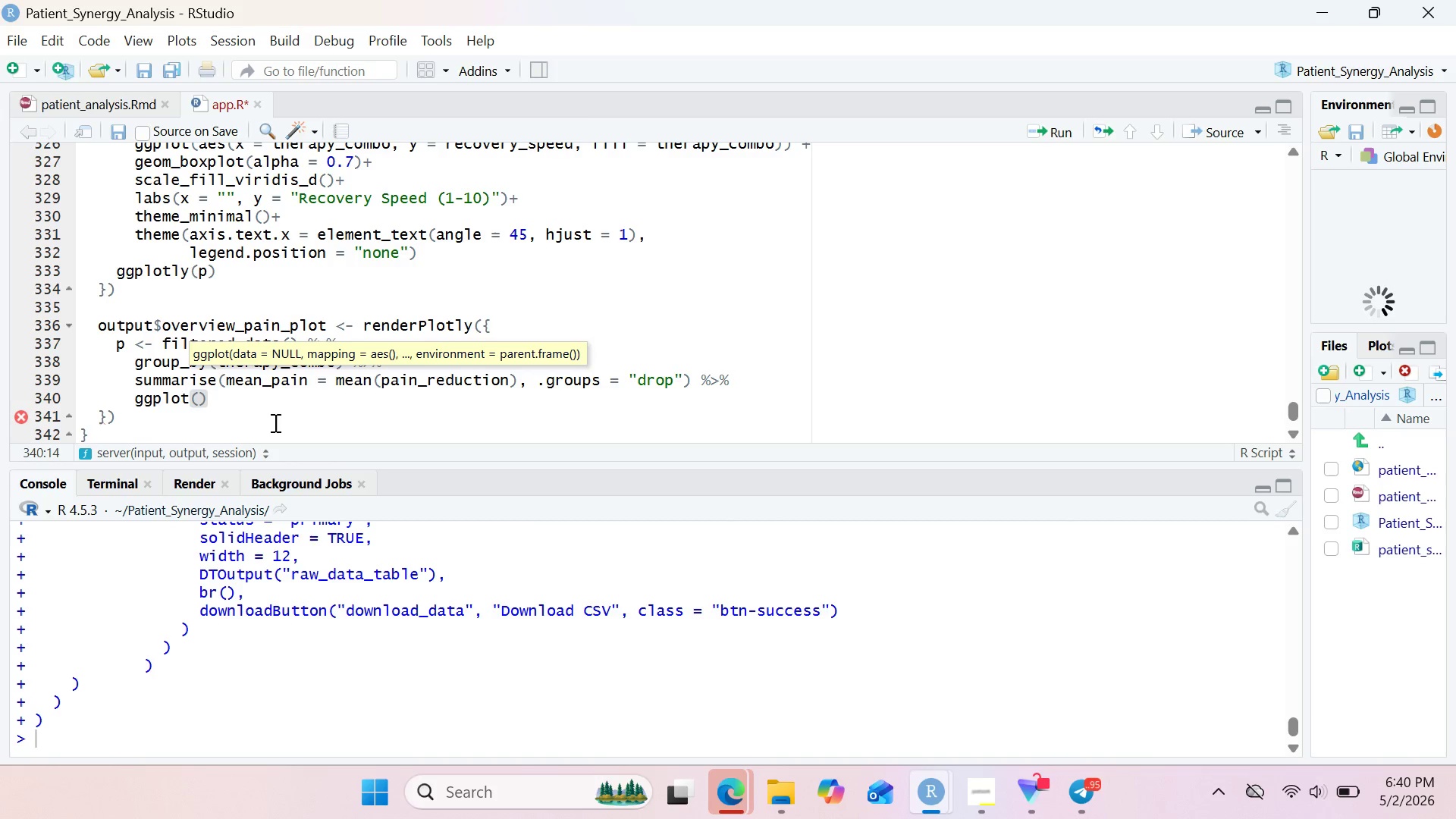 
wait(7.64)
 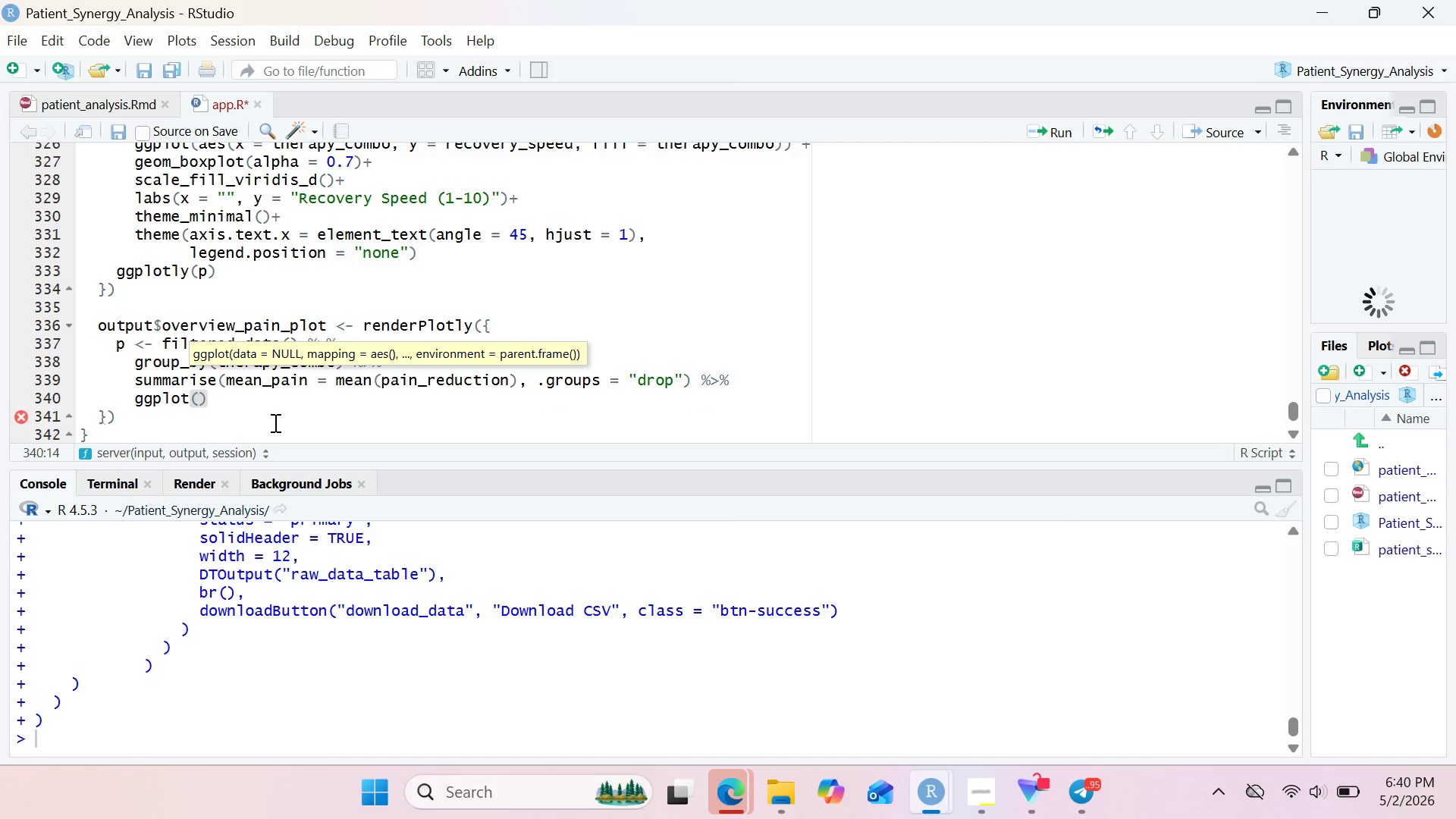 
type(aes(x = )
 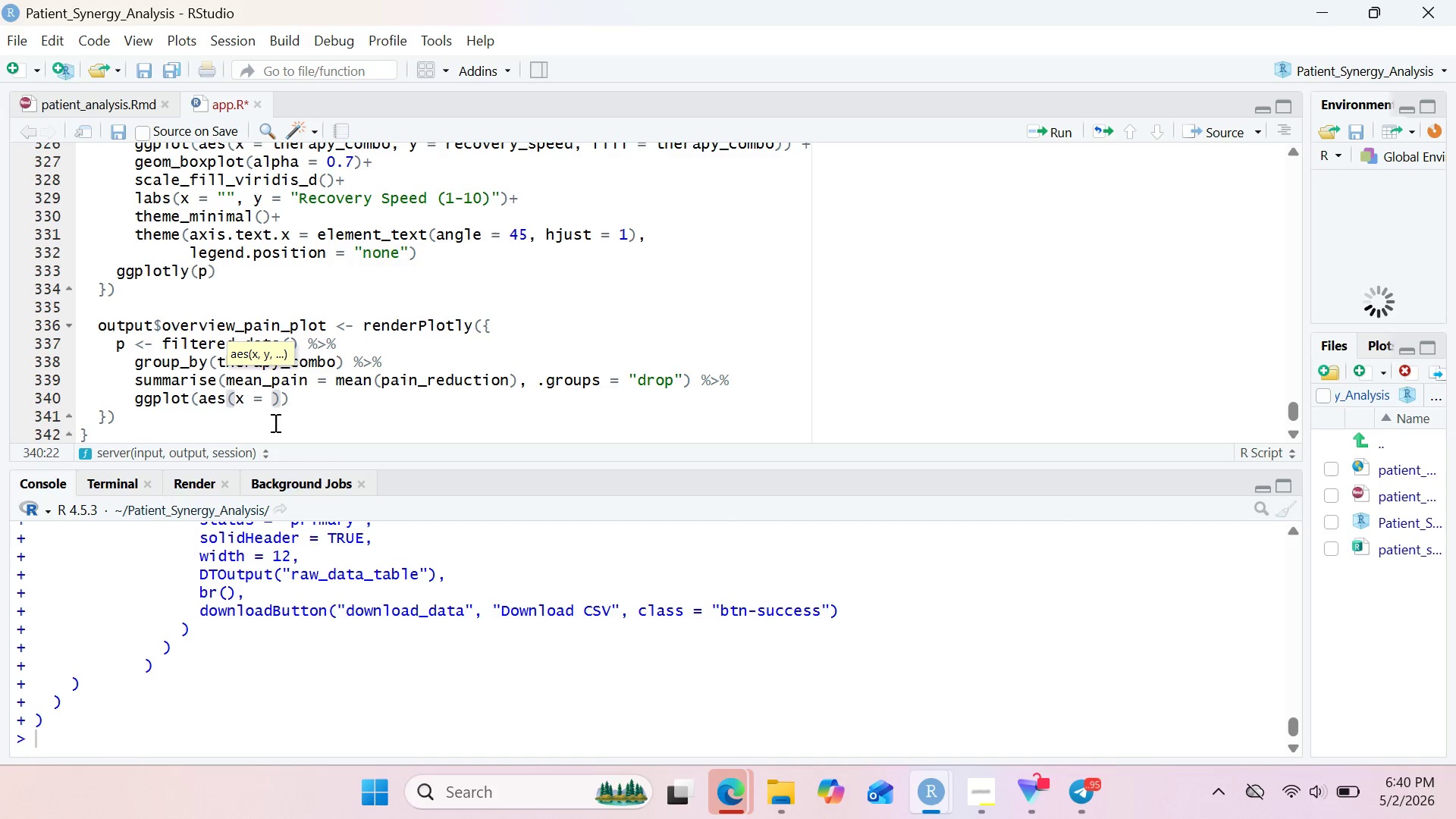 
wait(34.47)
 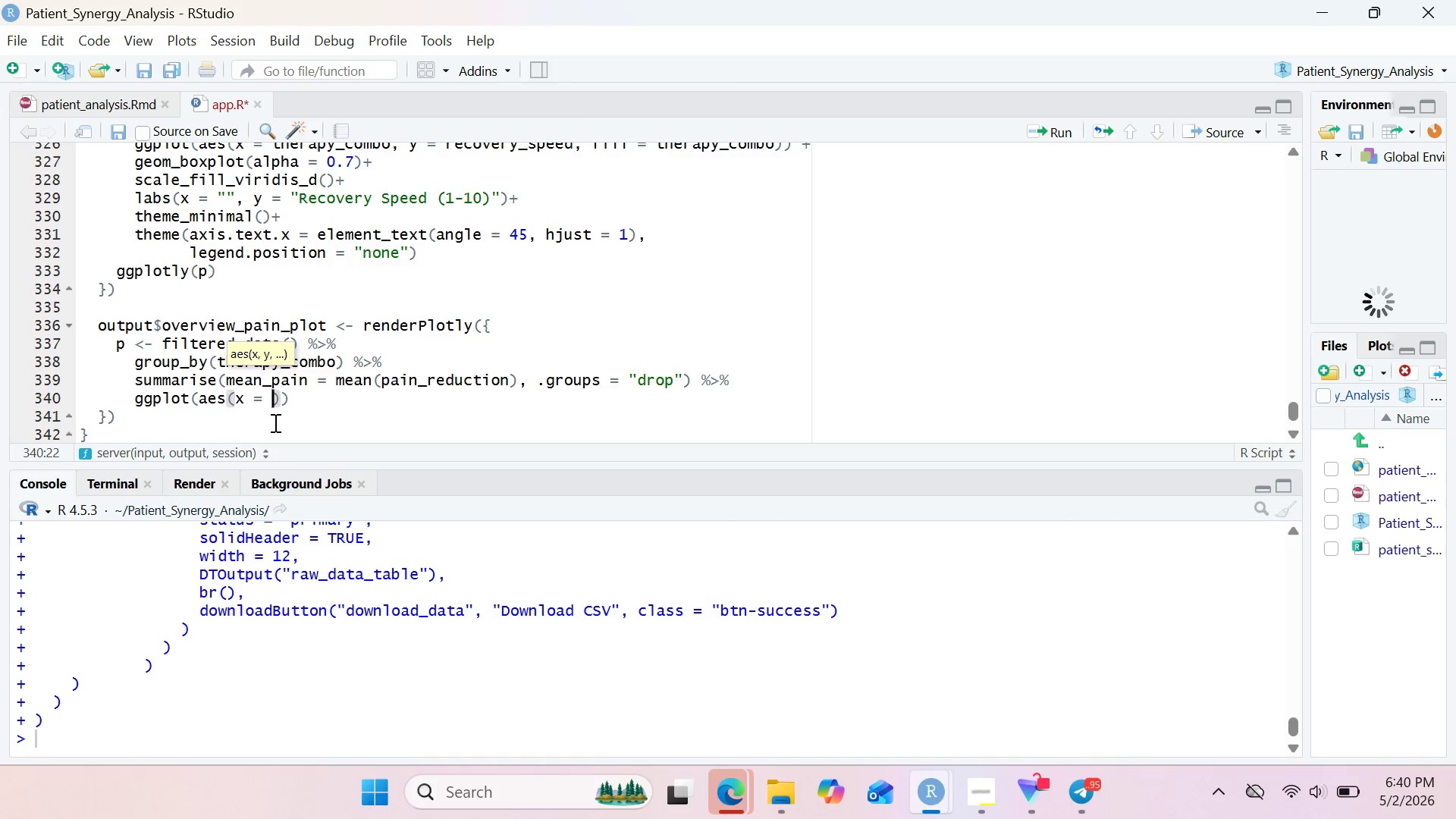 
type(thera)
 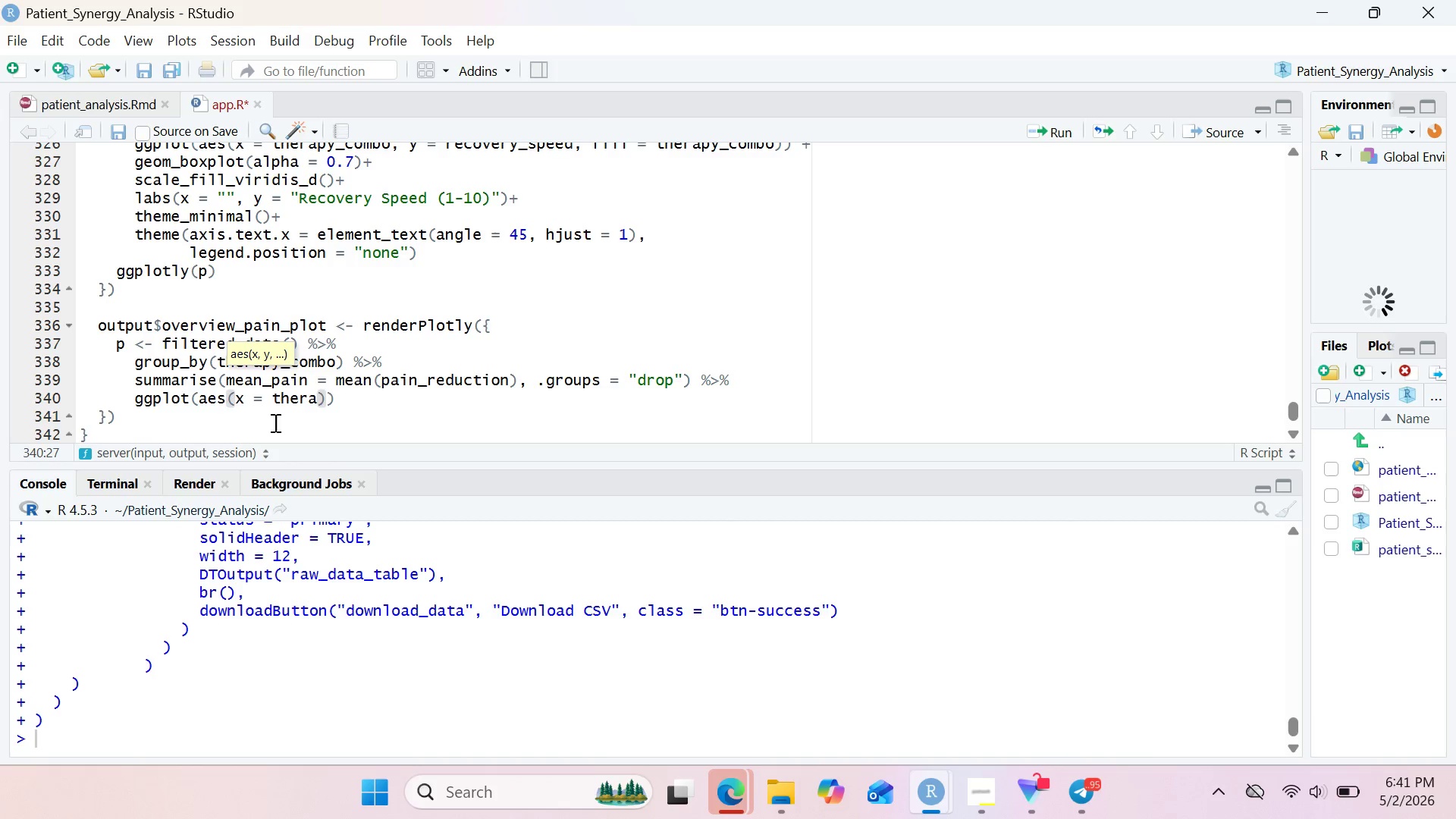 
hold_key(key=ShiftRight, duration=1.98)
 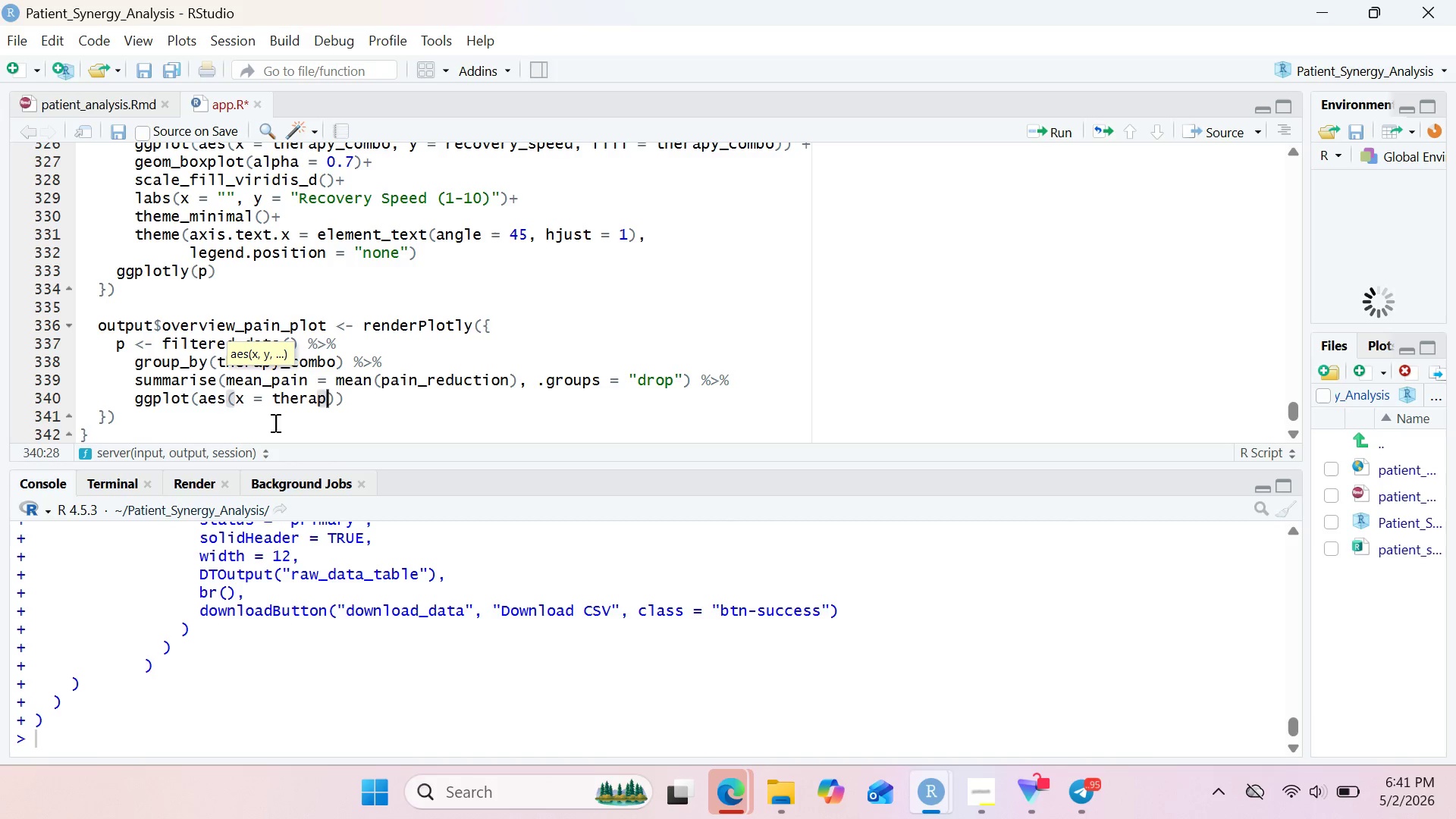 
type(py)
 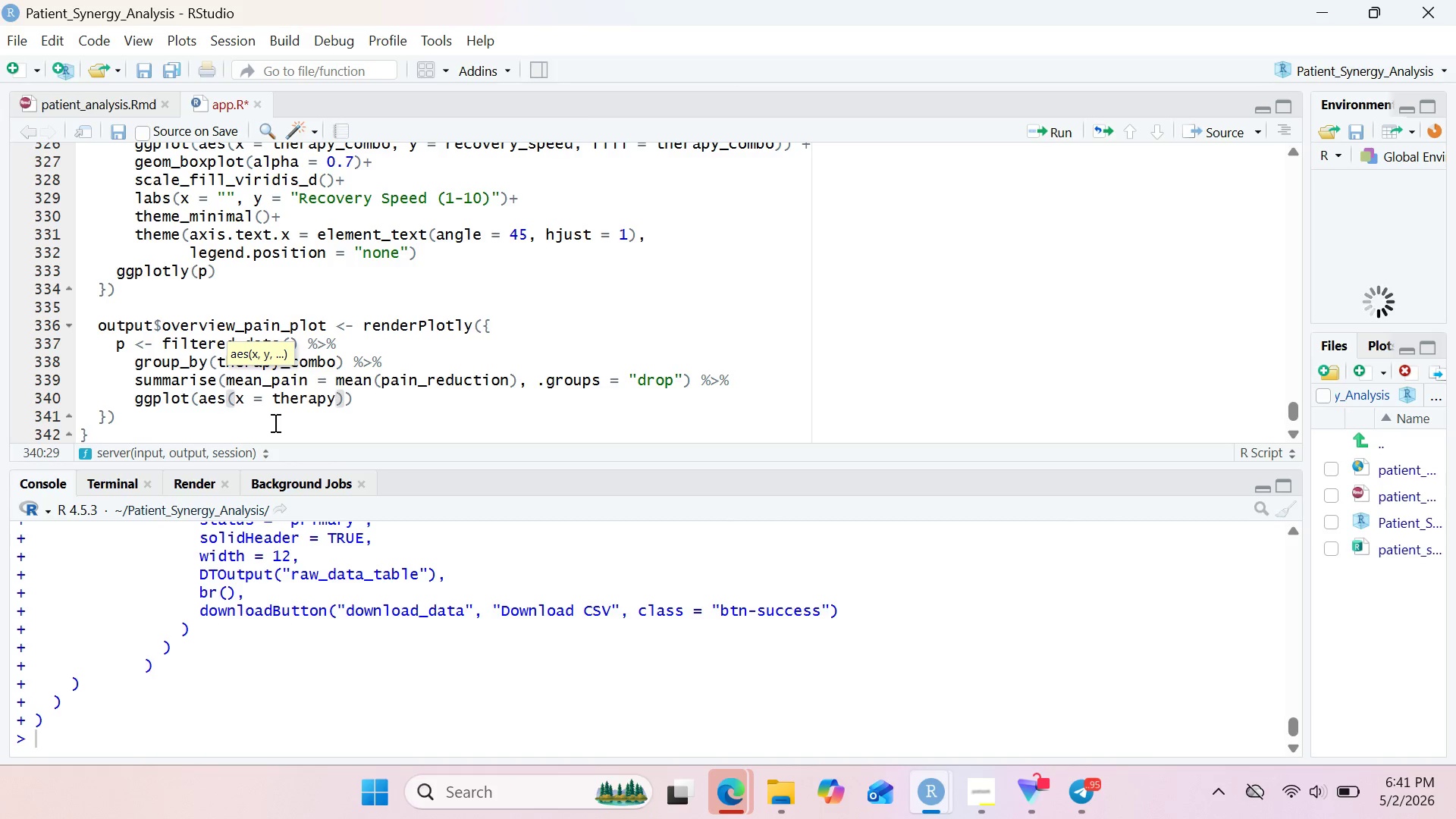 
type(_com)
 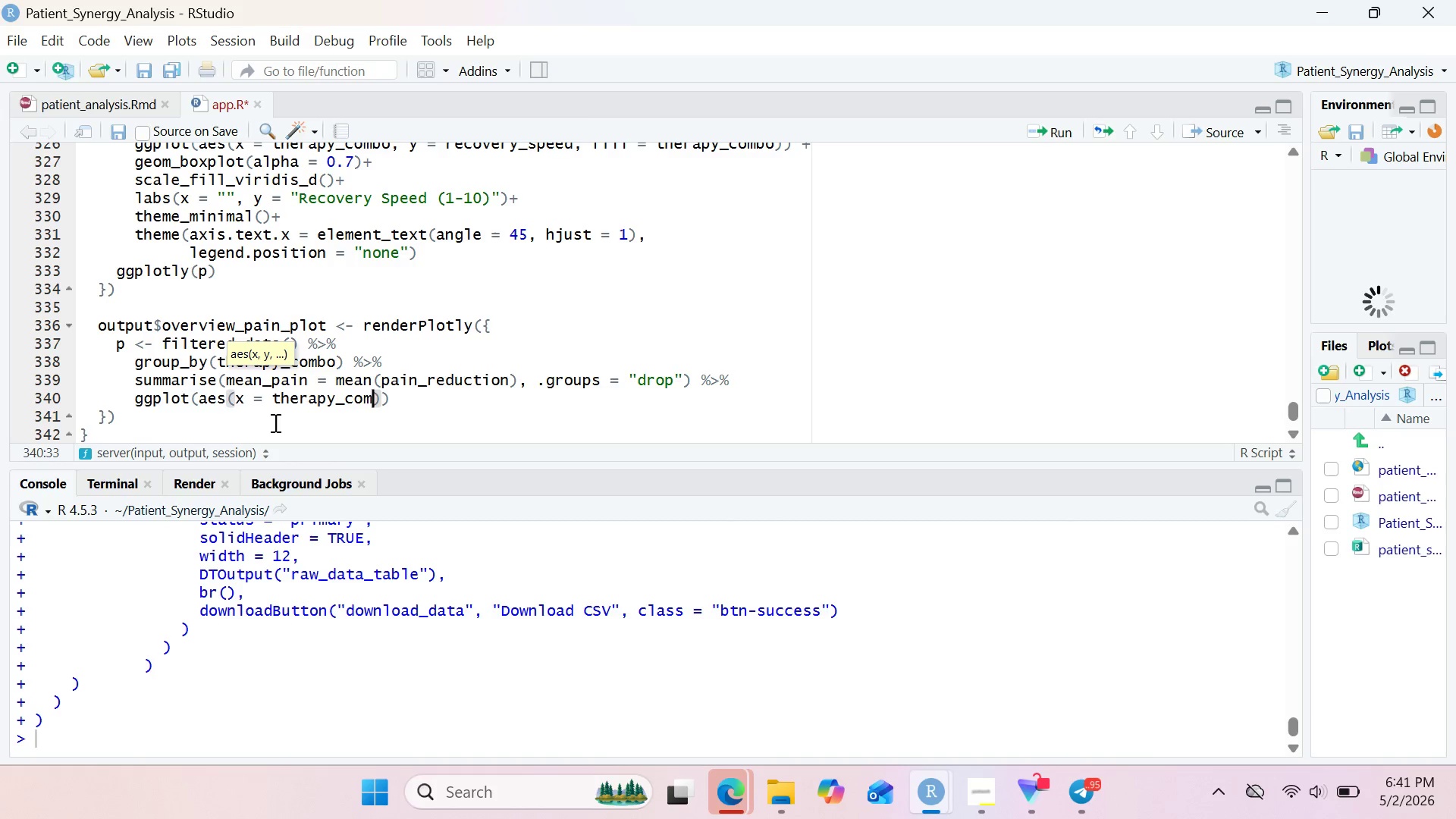 
wait(9.45)
 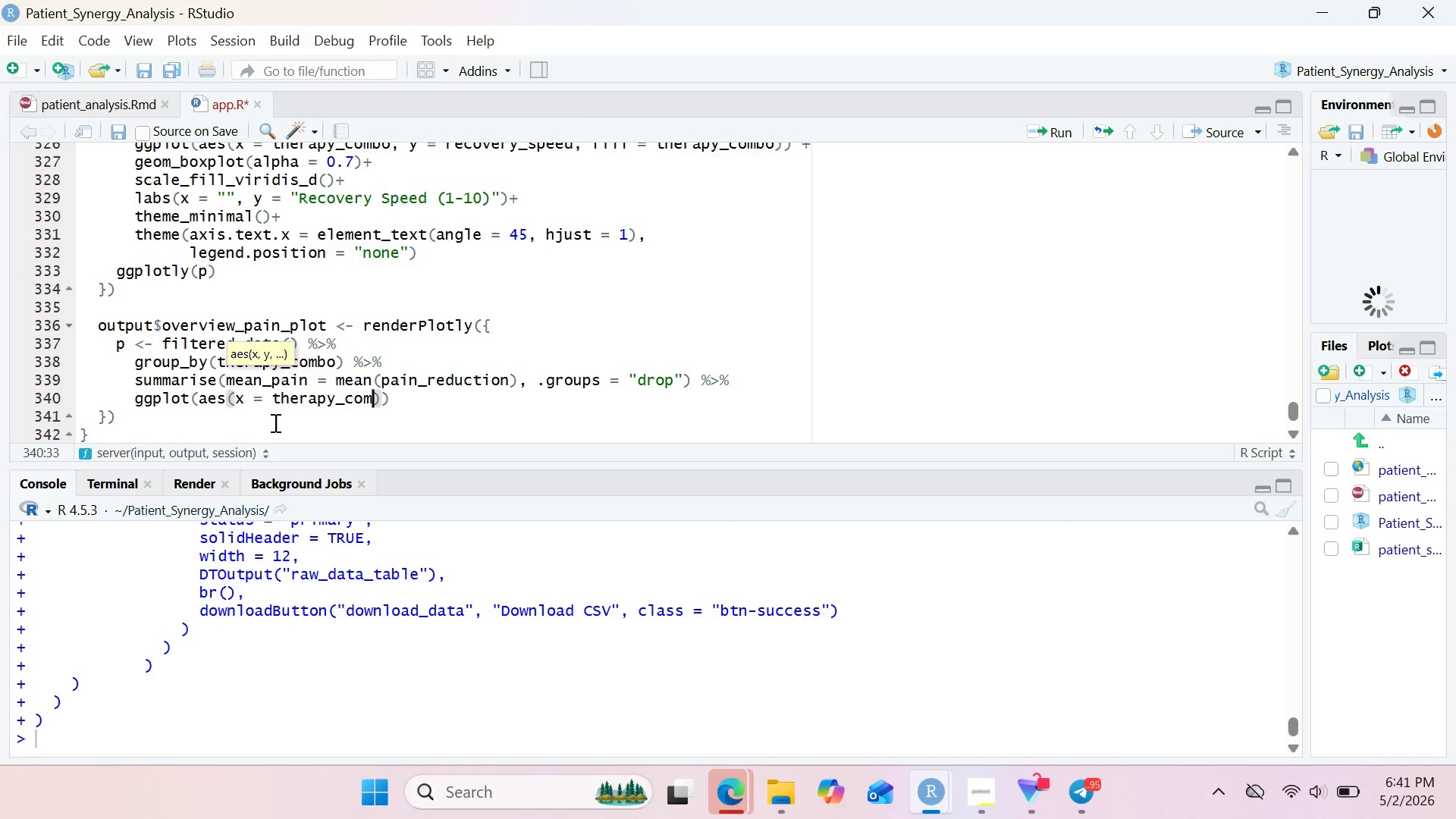 
type(bo, y = mea)
 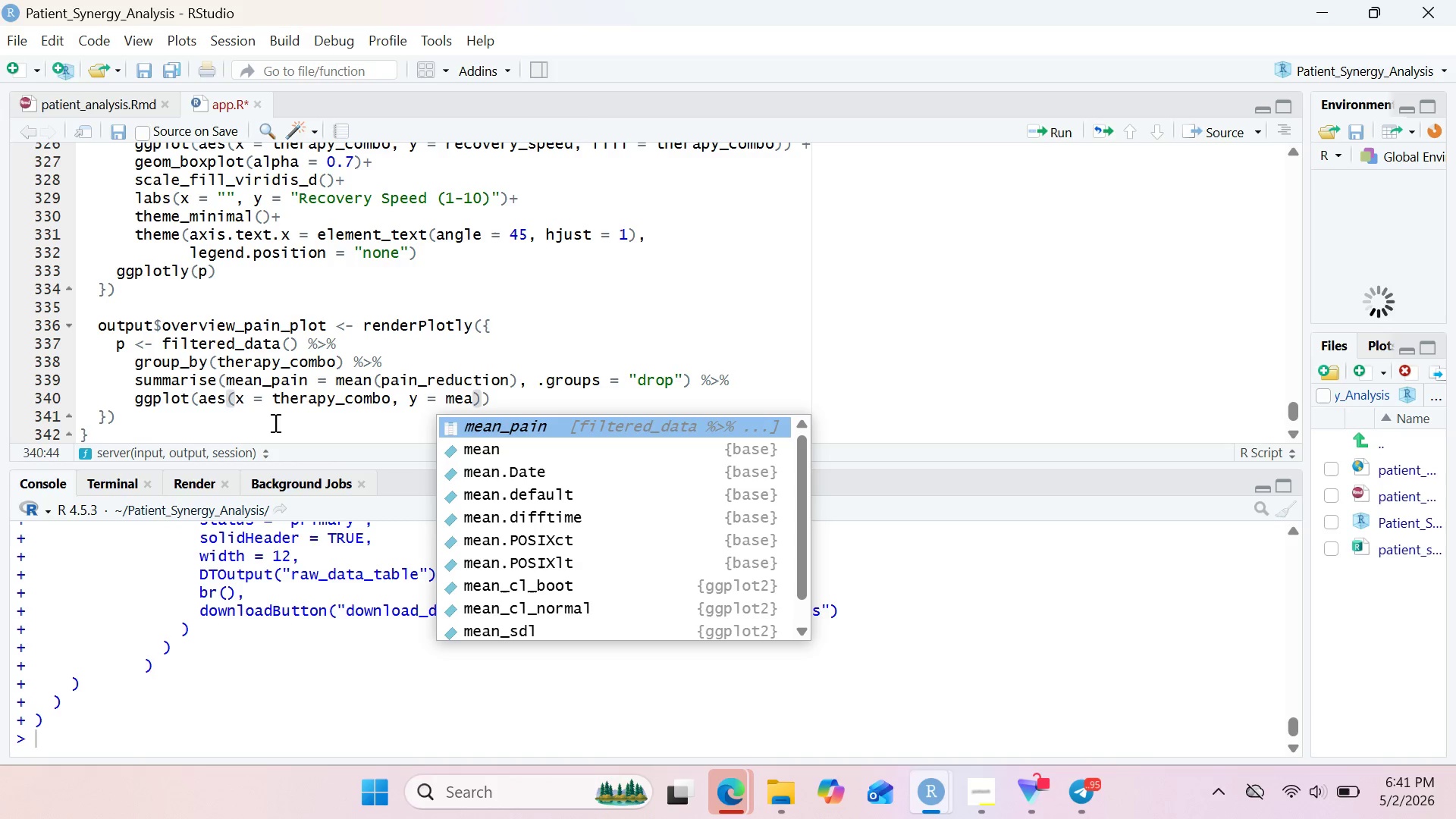 
key(Enter)
 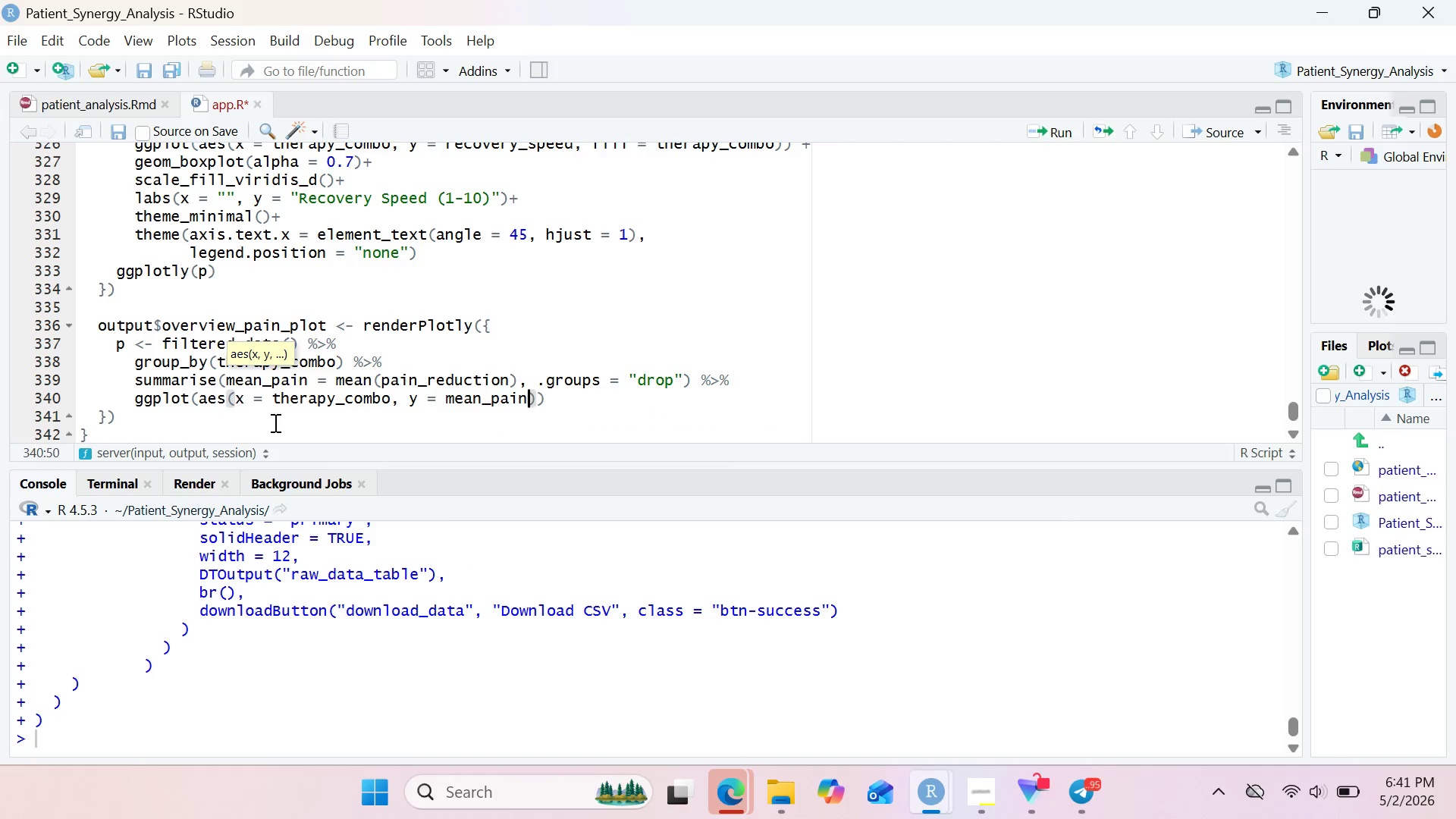 
type(, fill = therapy)
 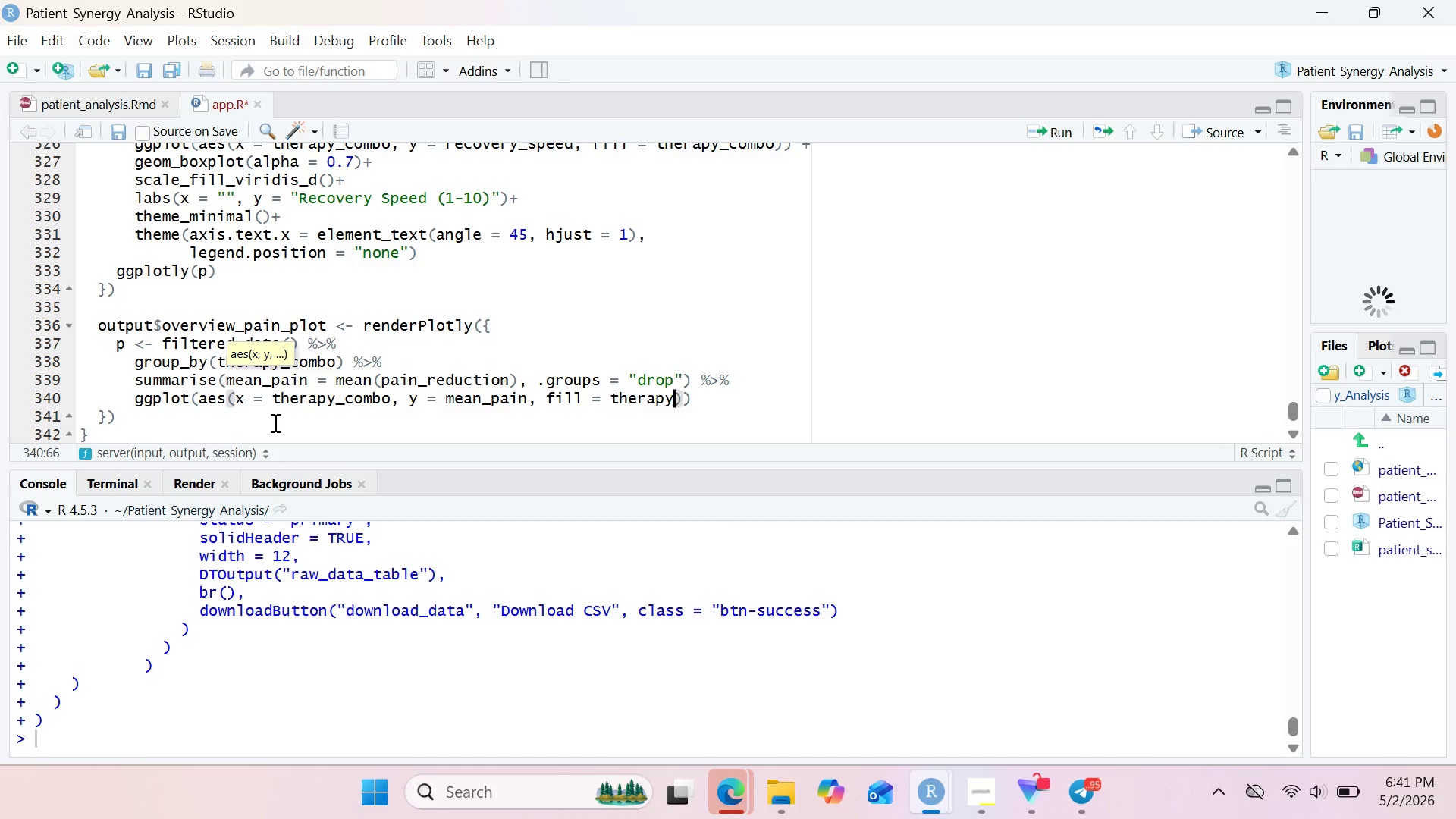 
type(_combo)
 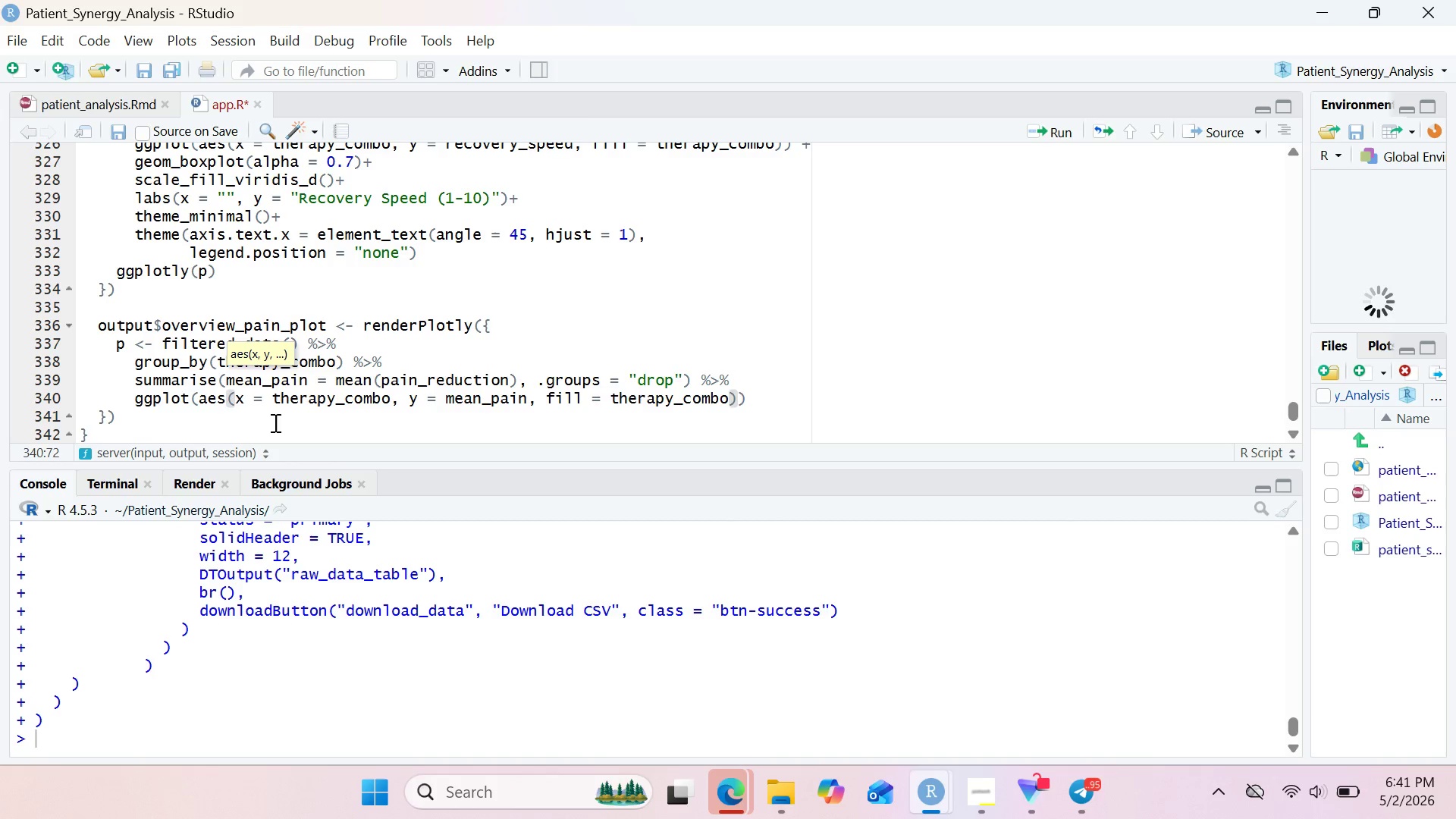 
key(ArrowRight)
 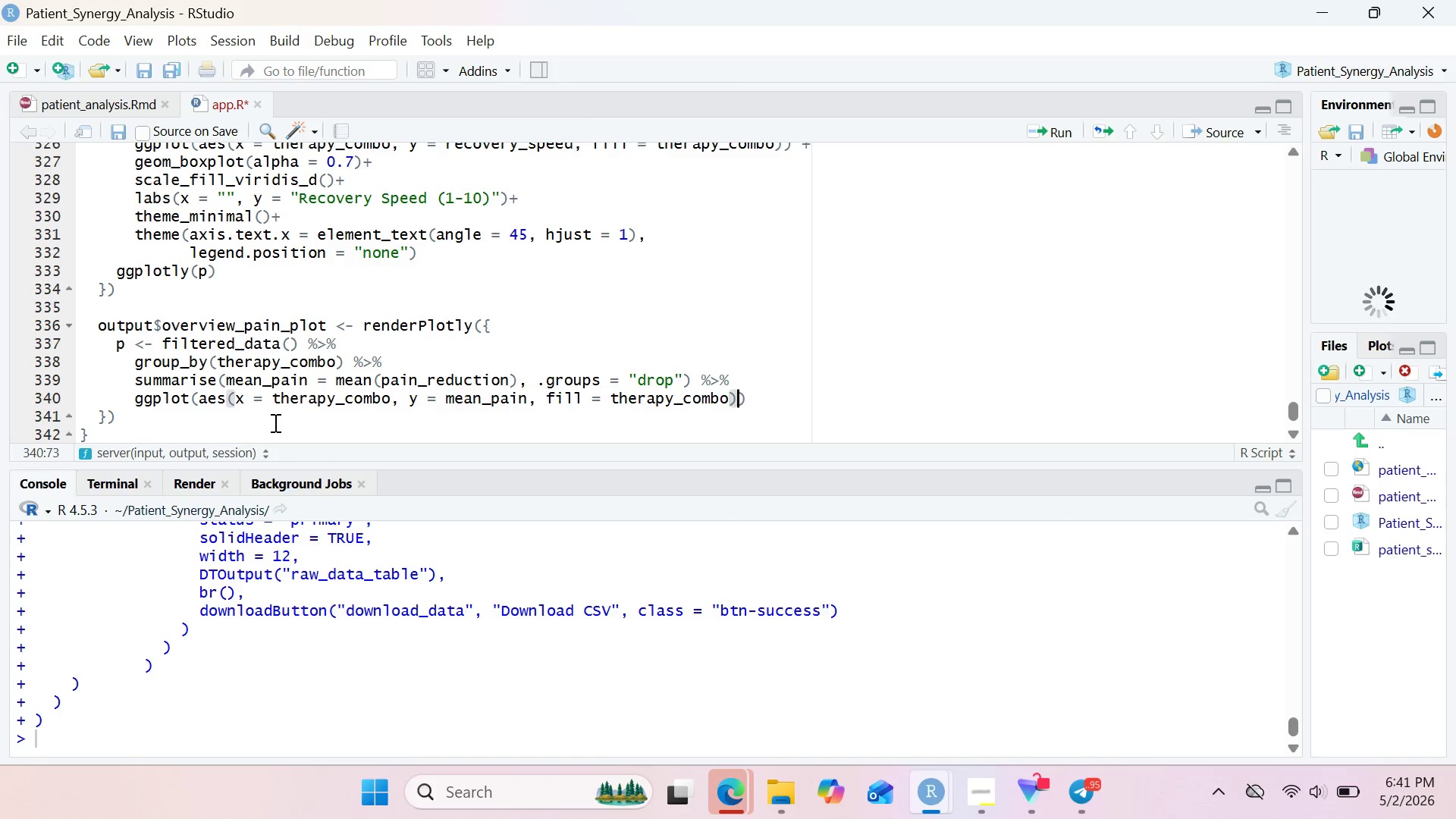 
key(ArrowRight)
 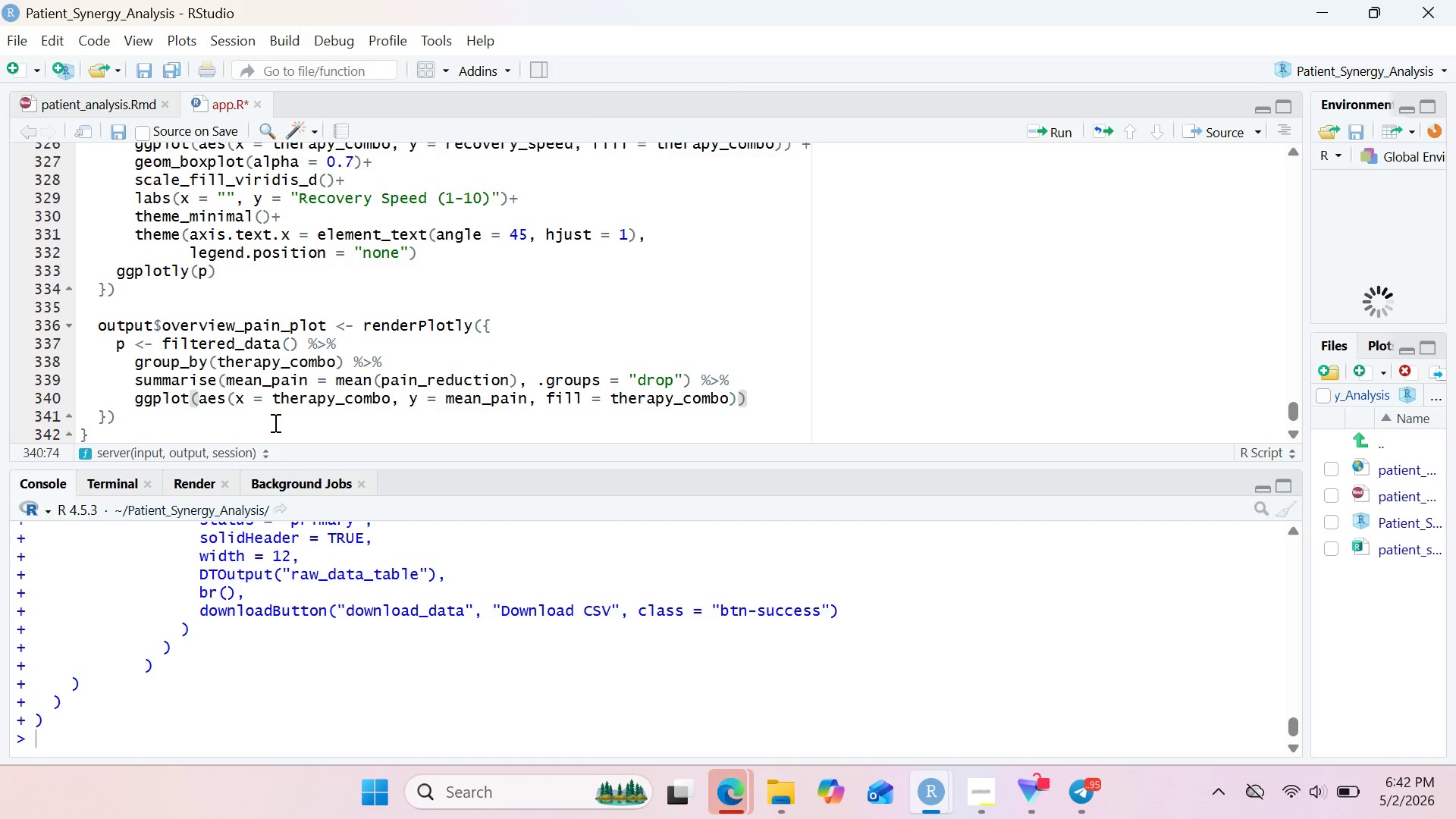 
key(Space)
 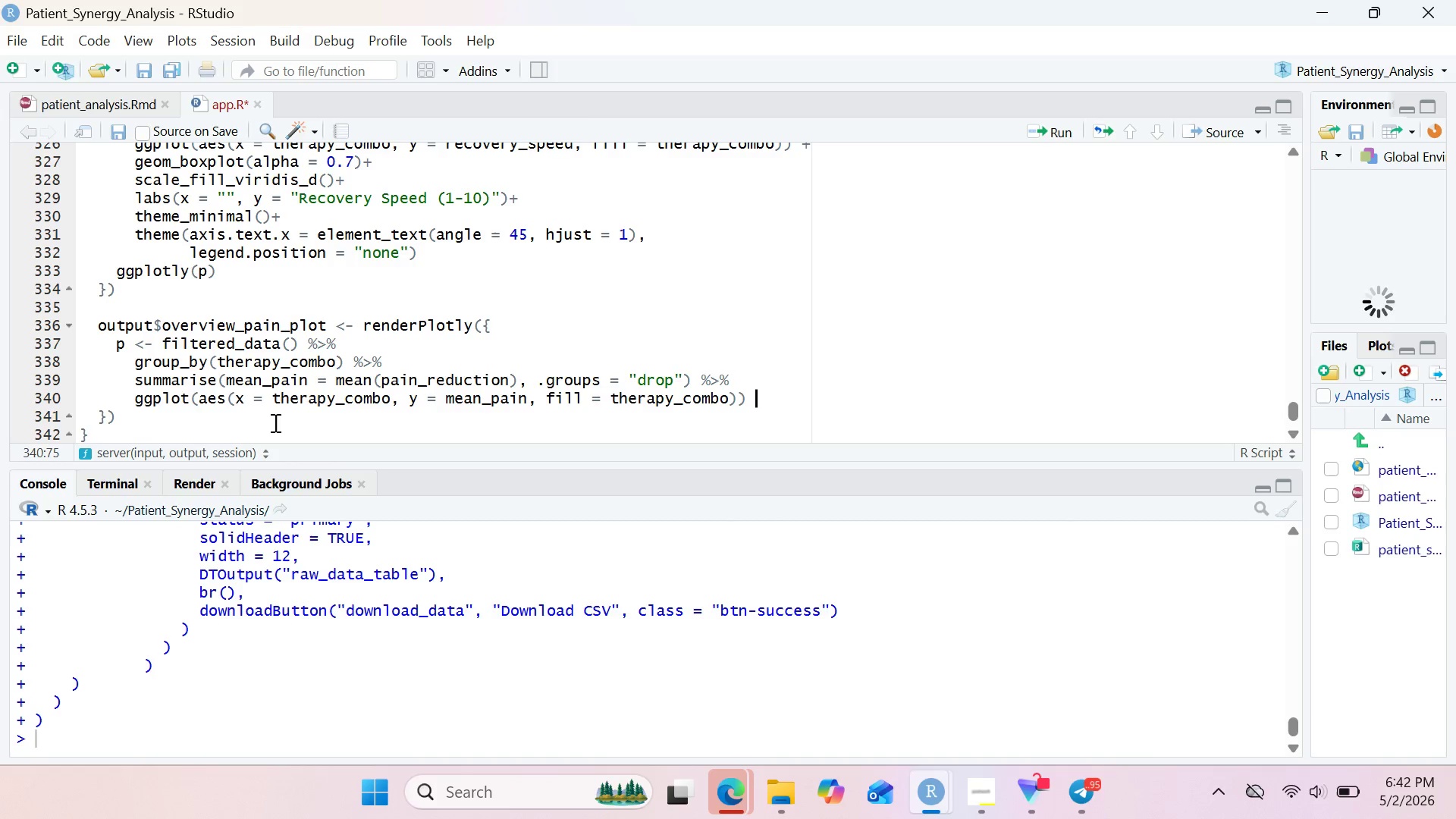 
key(Shift+Equal)
 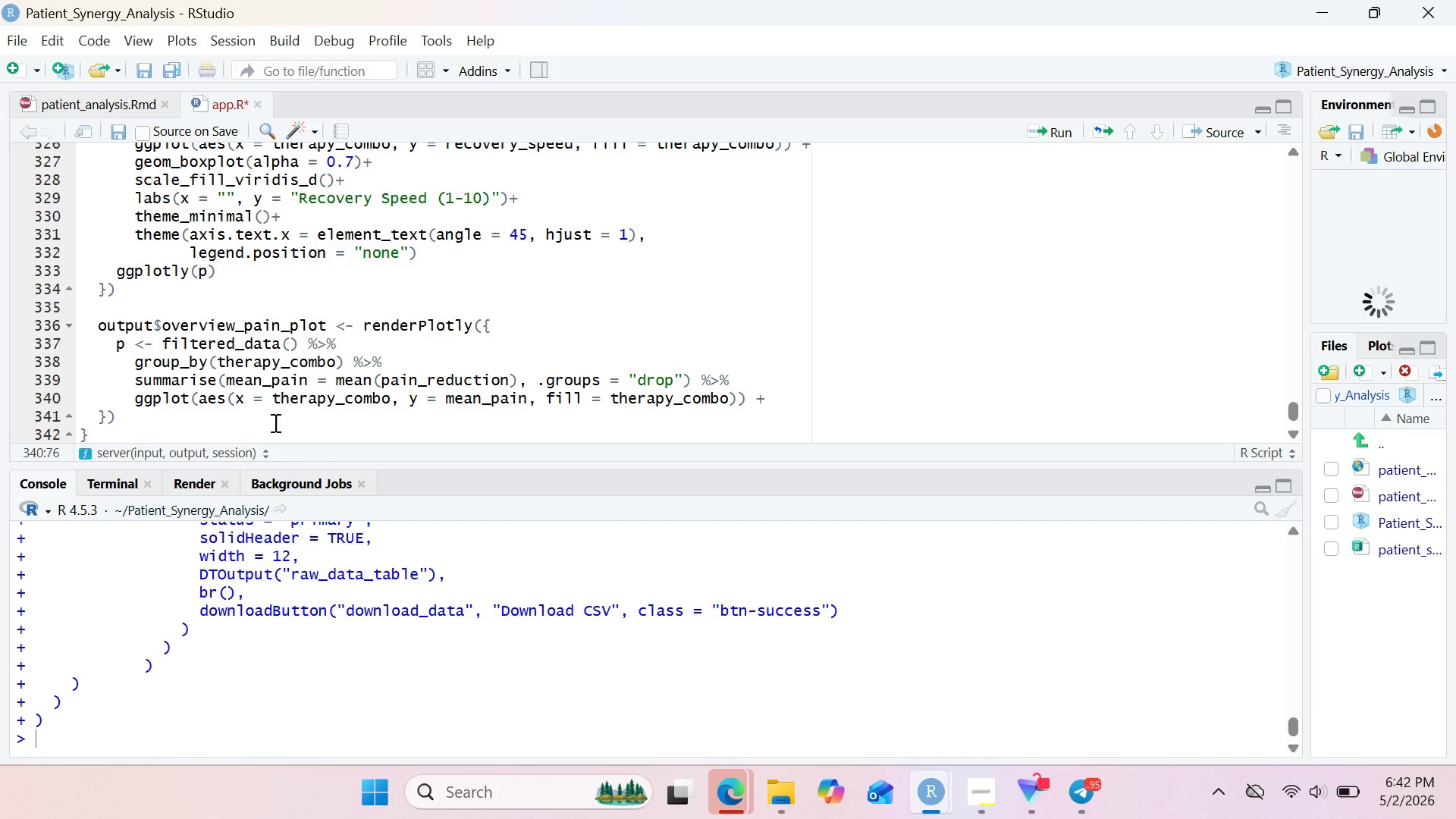 
key(Space)
 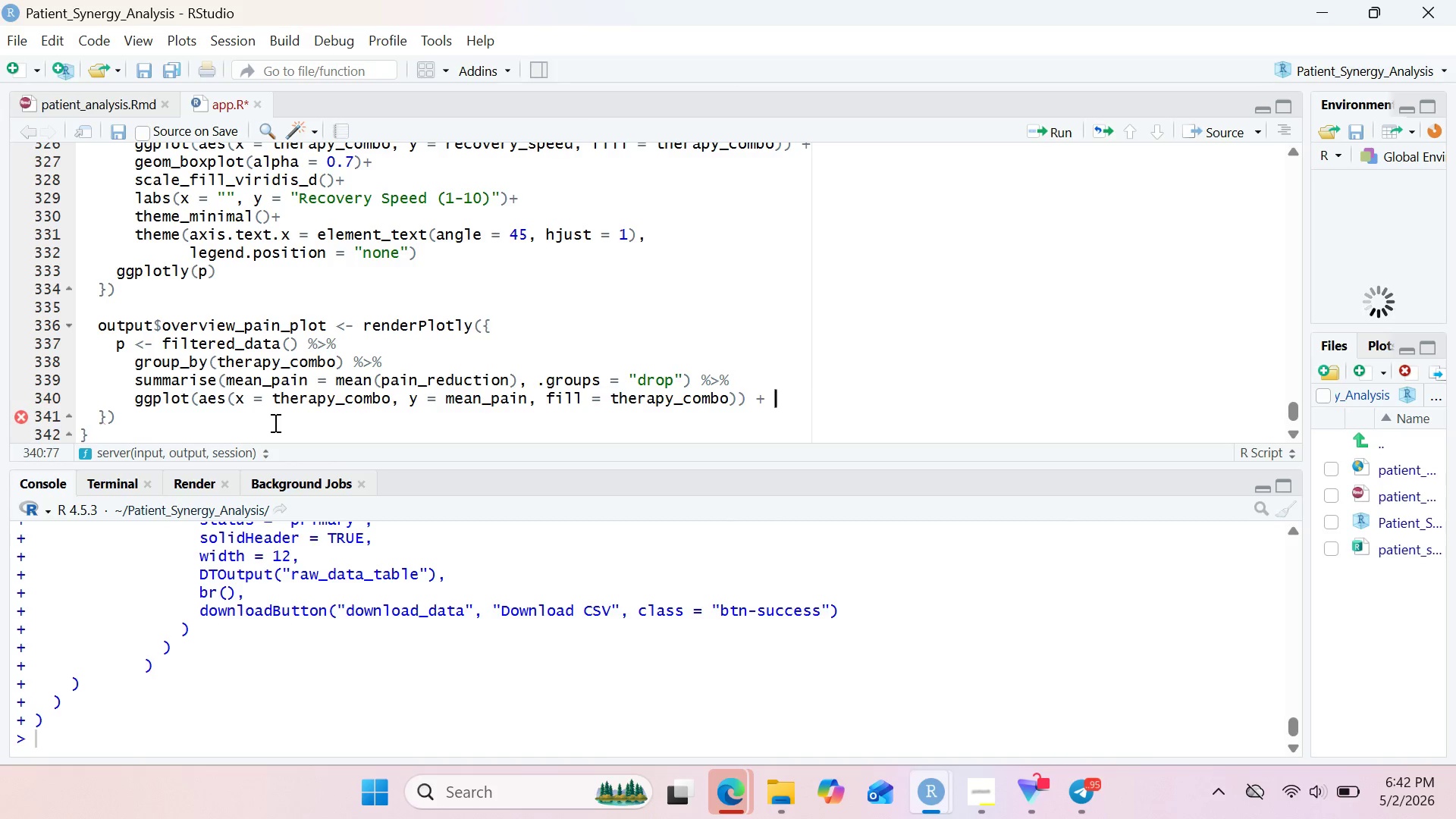 
wait(6.59)
 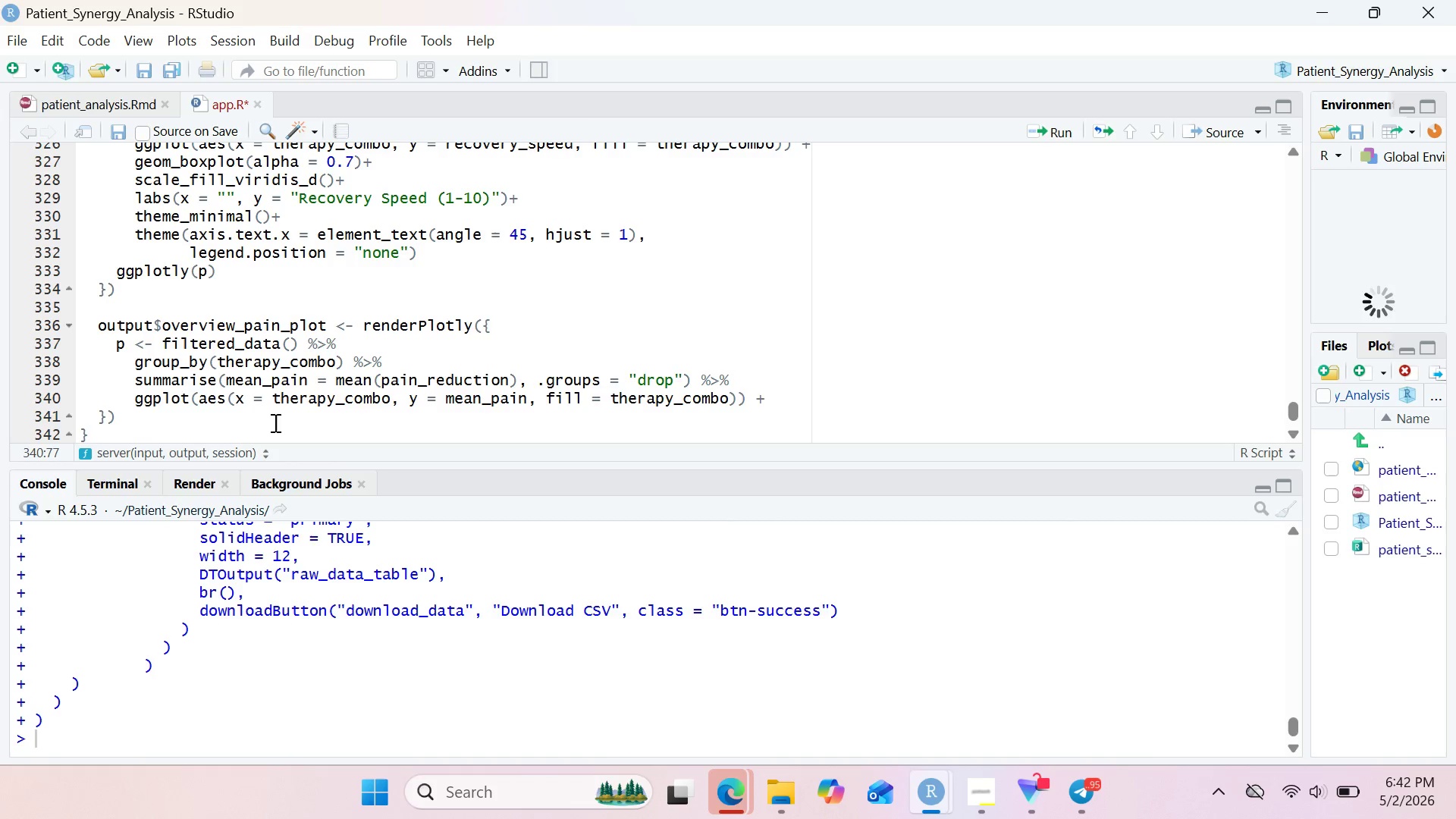 
key(Enter)
 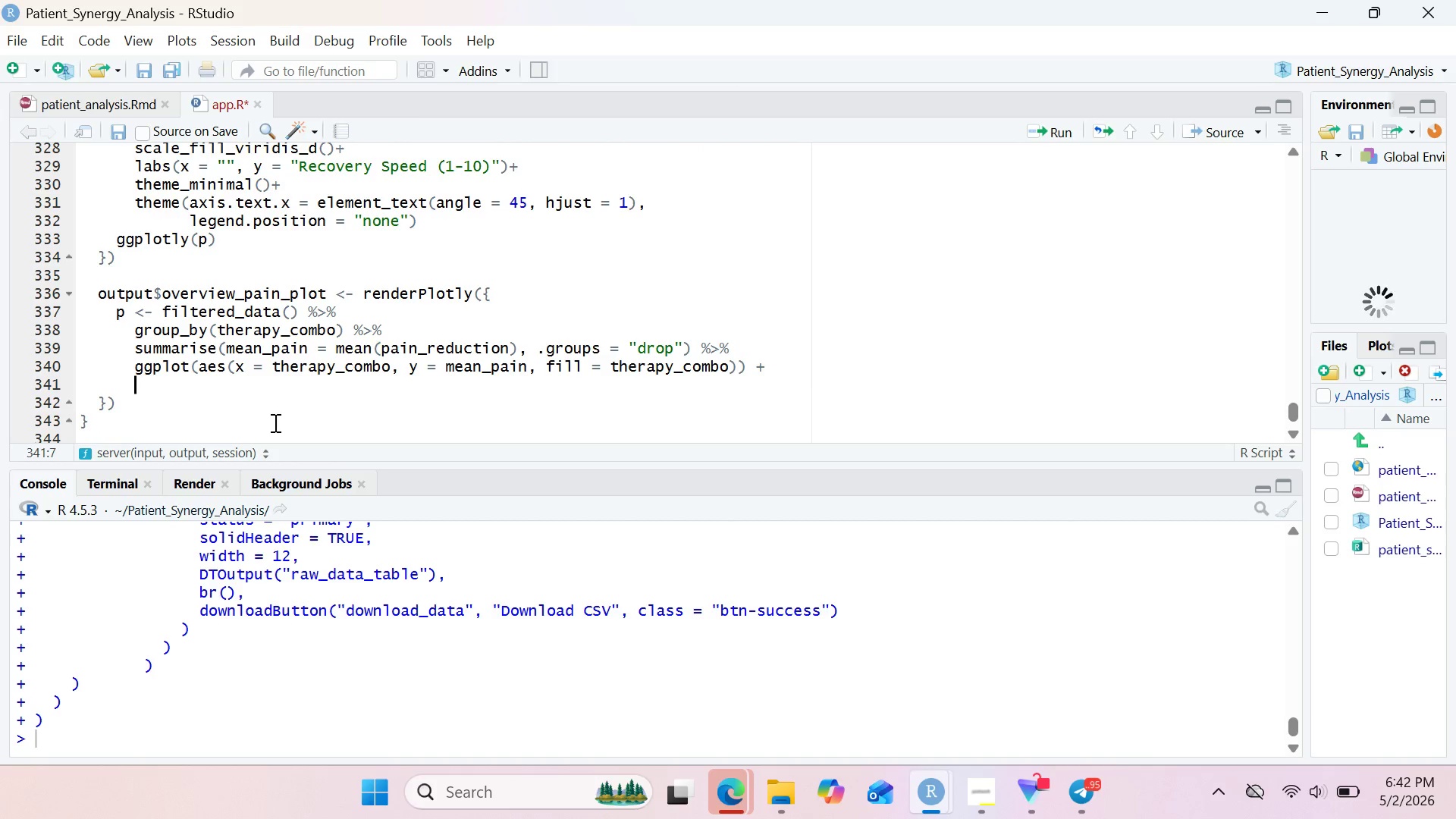 
type(geom)
 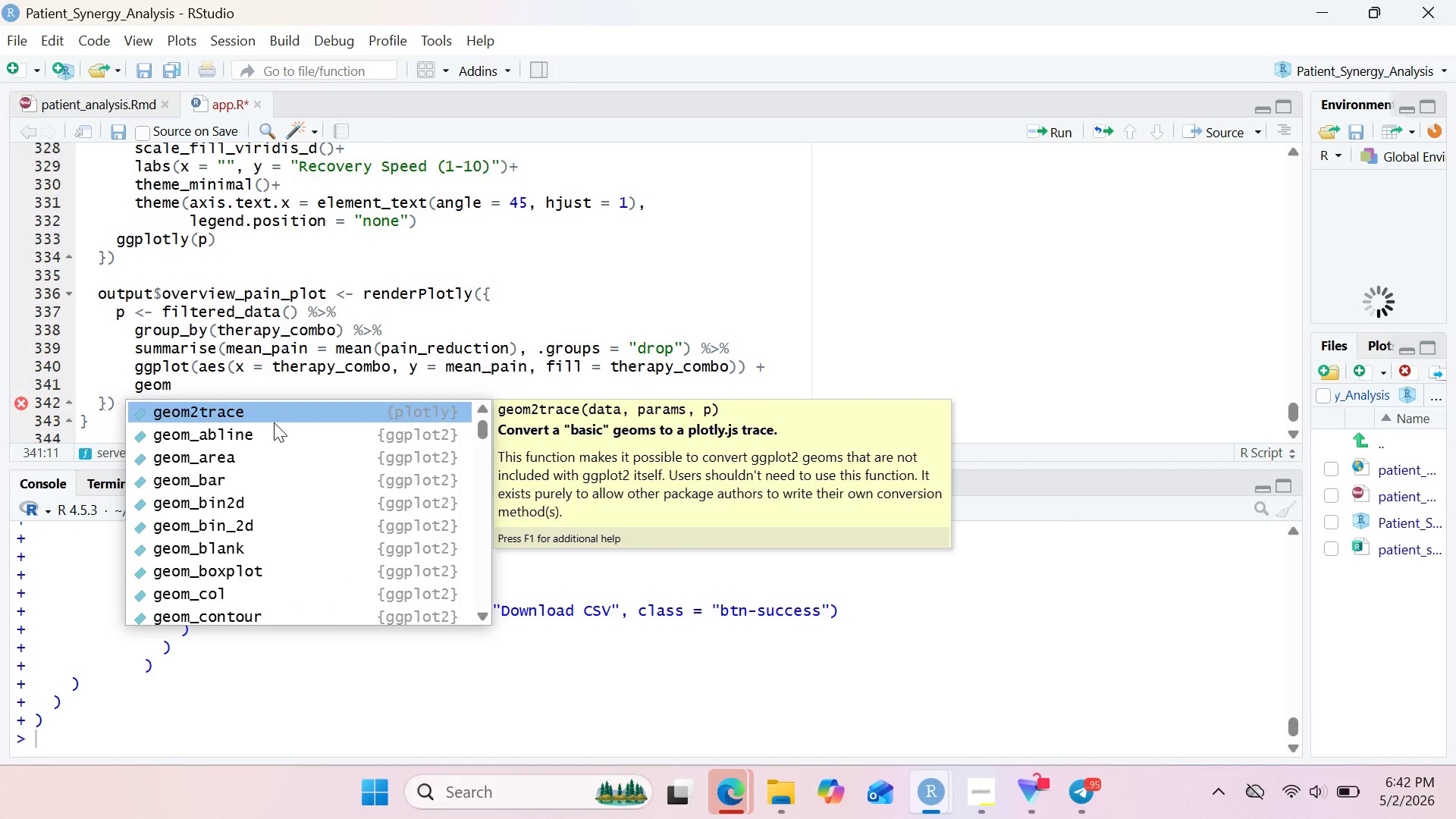 
key(Shift+Minus)
 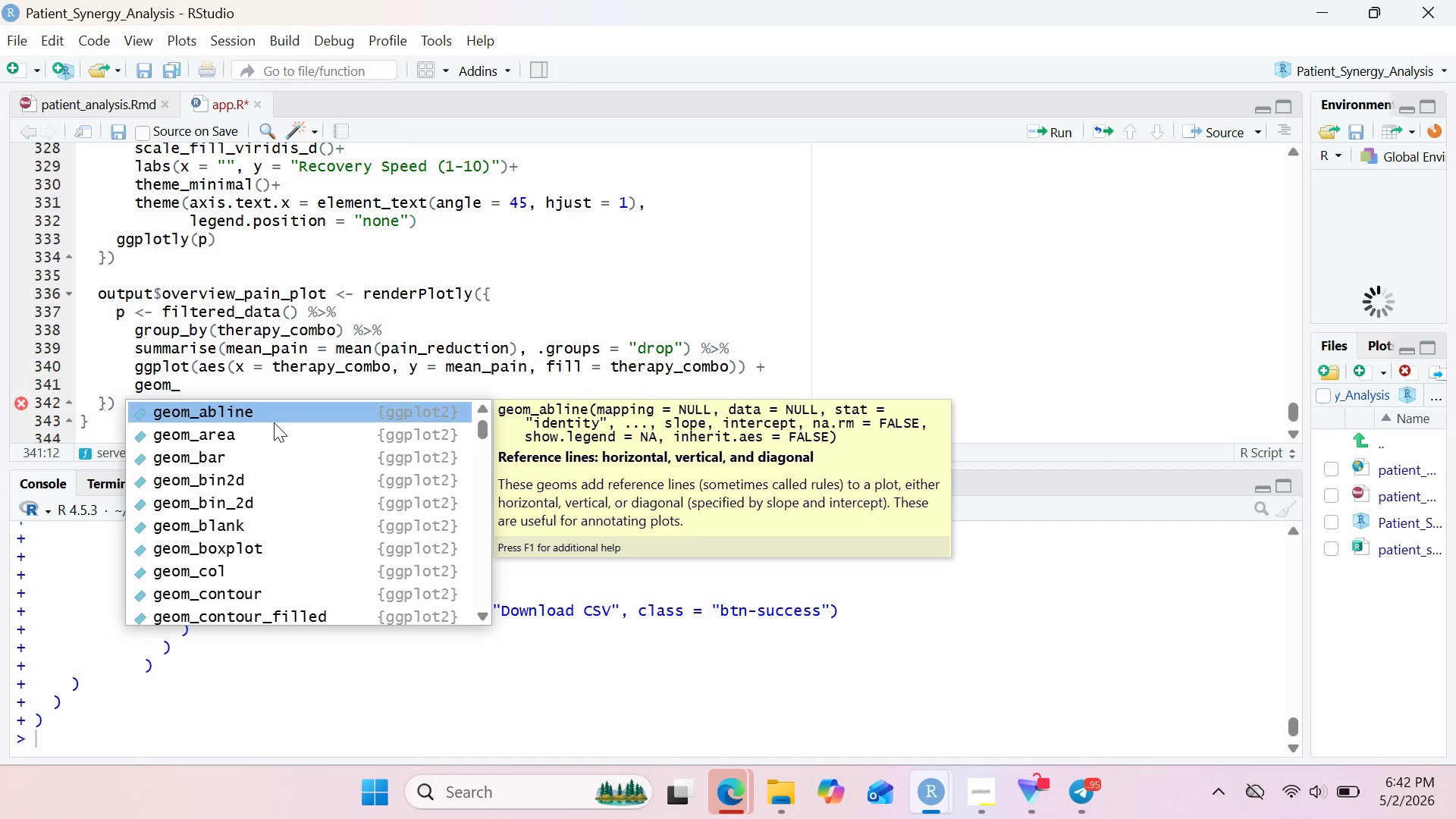 
key(ArrowDown)
 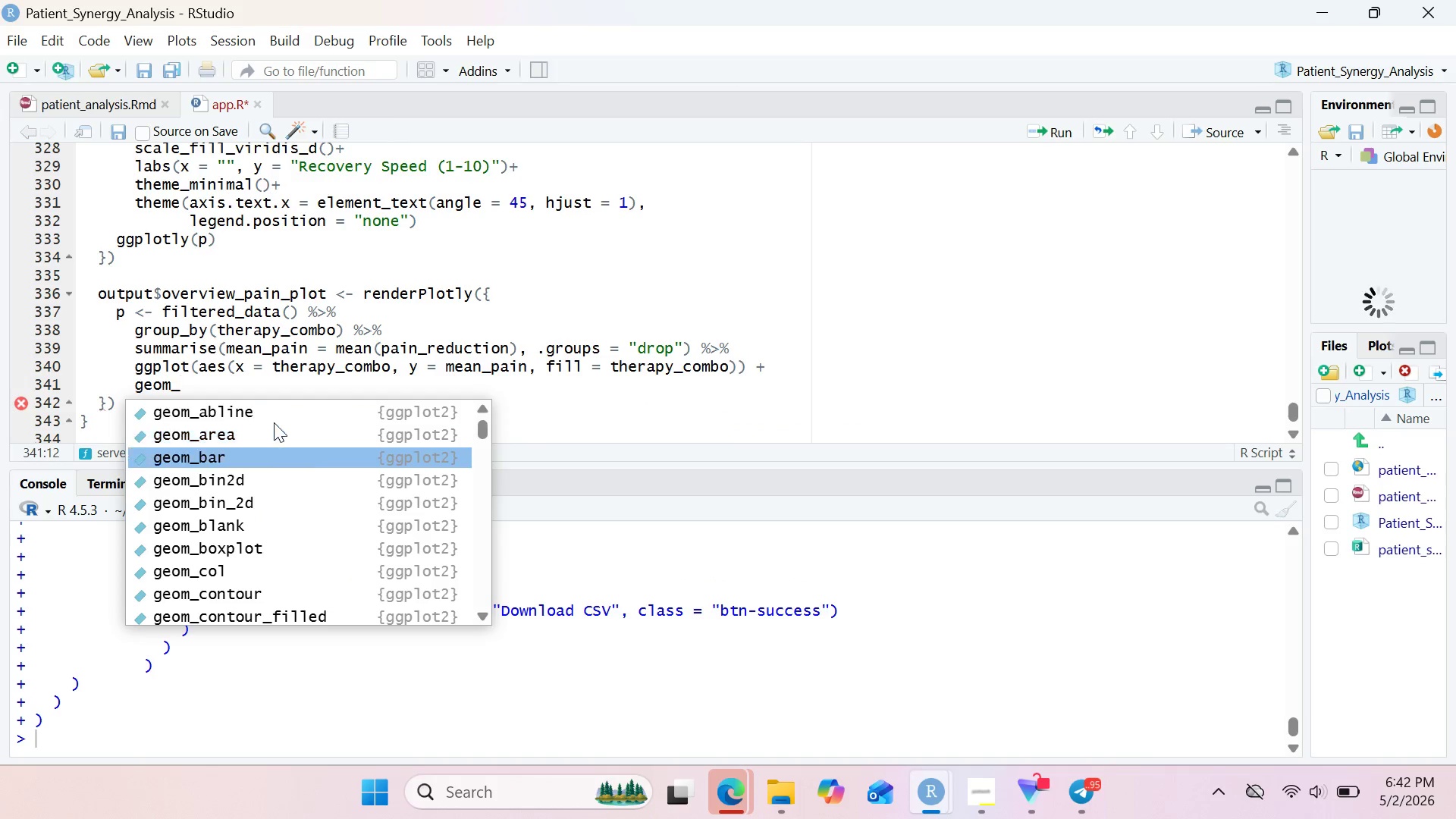 
key(ArrowDown)
 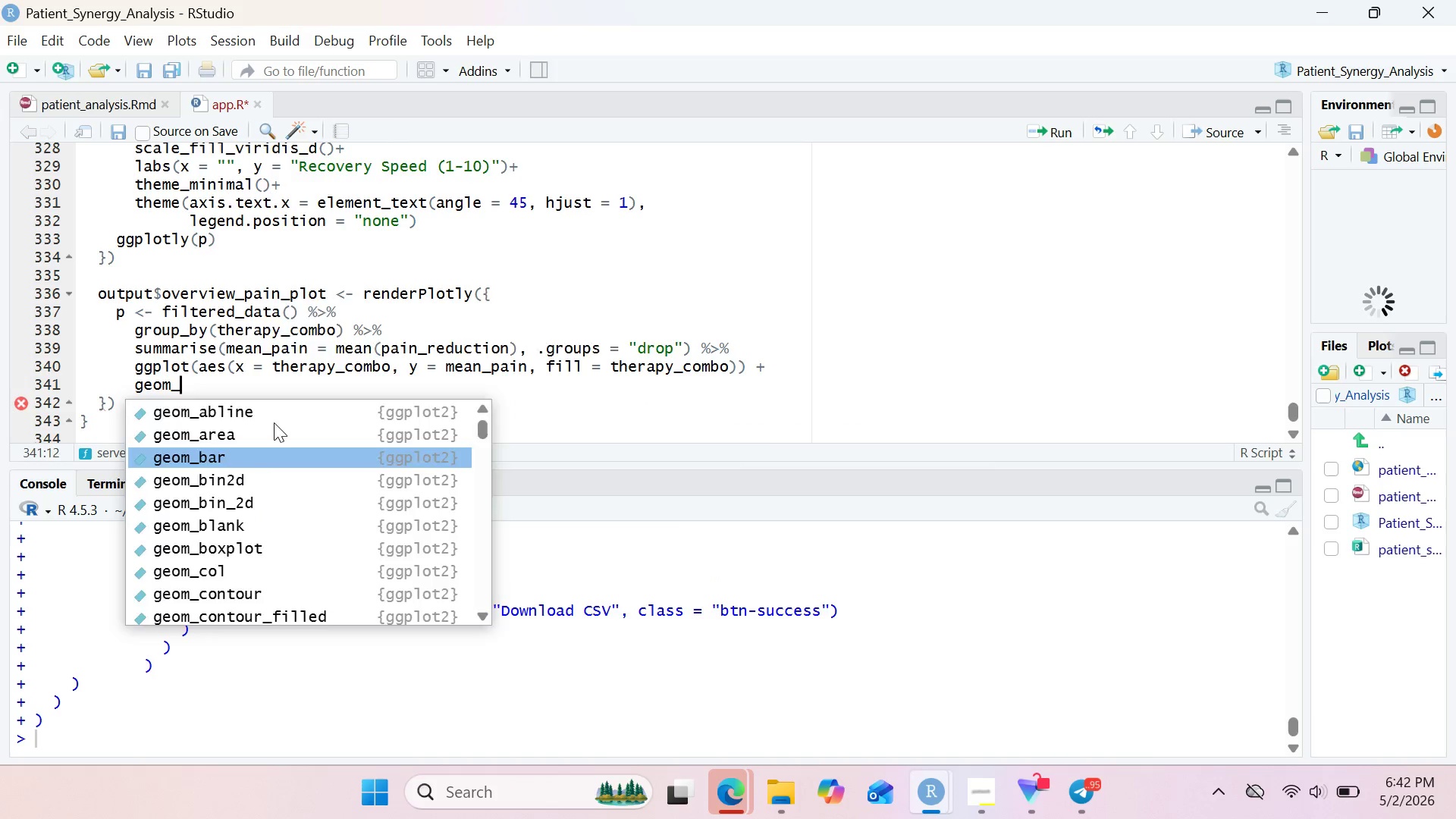 
key(Enter)
 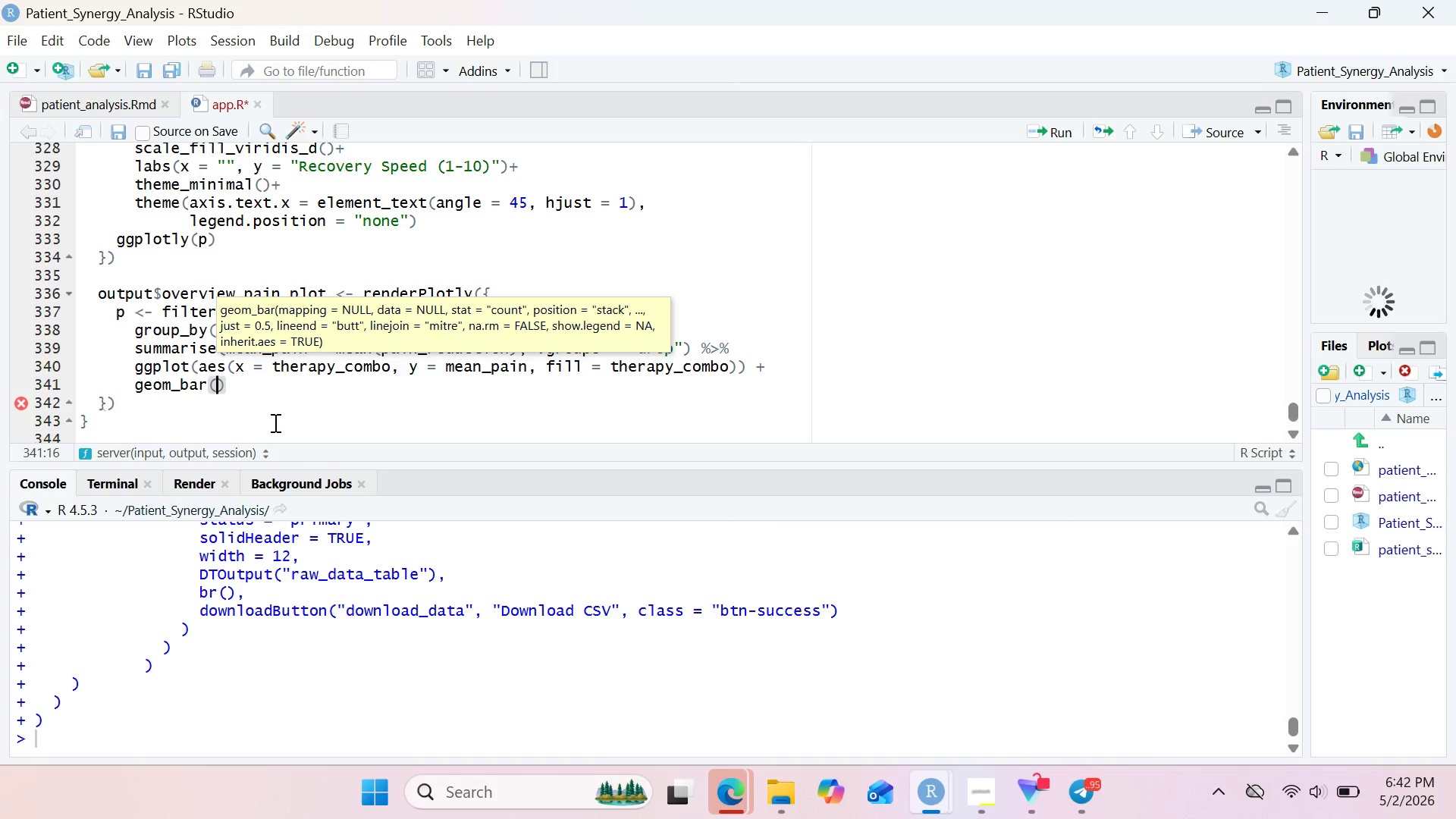 
wait(6.02)
 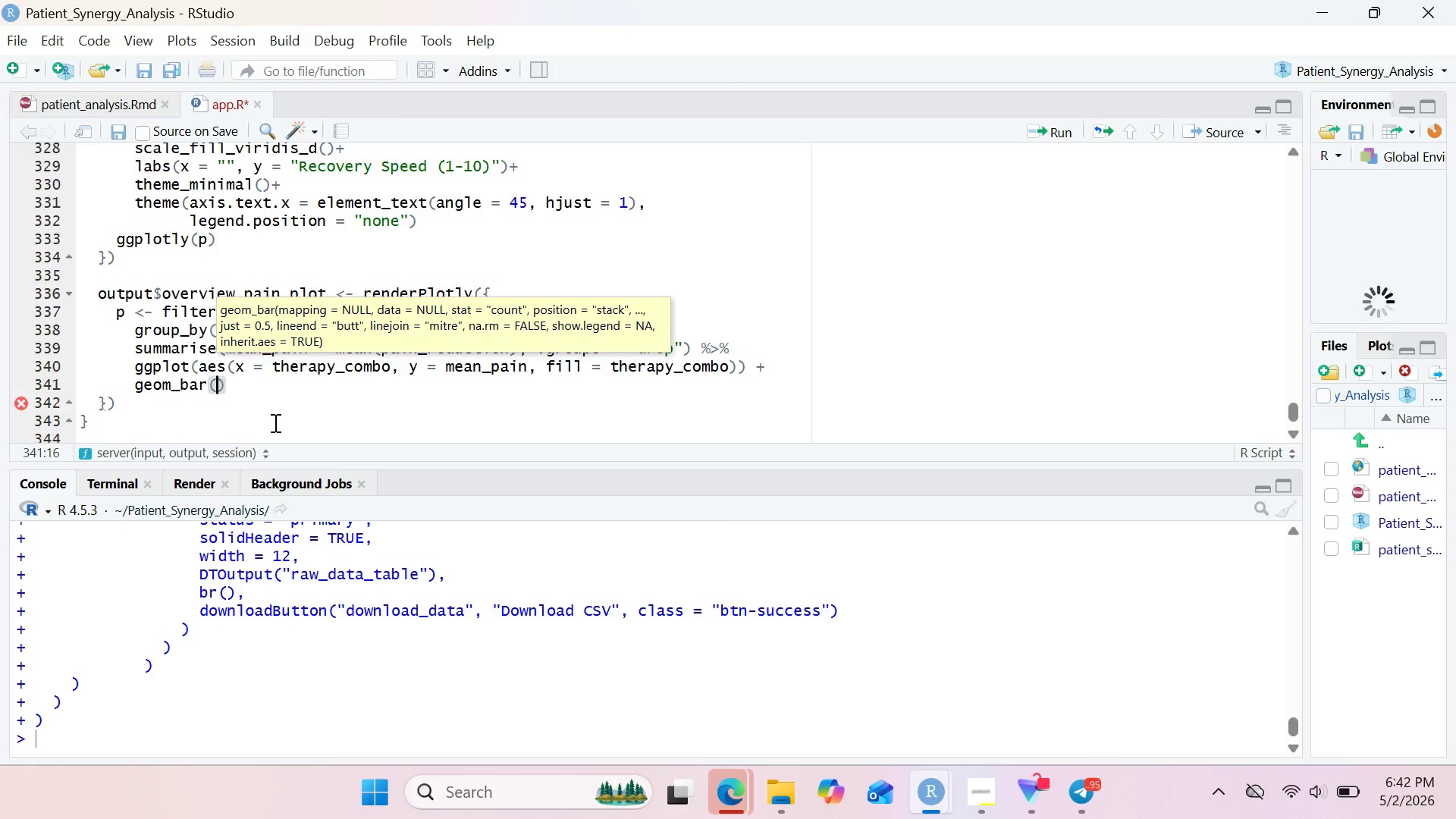 
type(stat = ")
 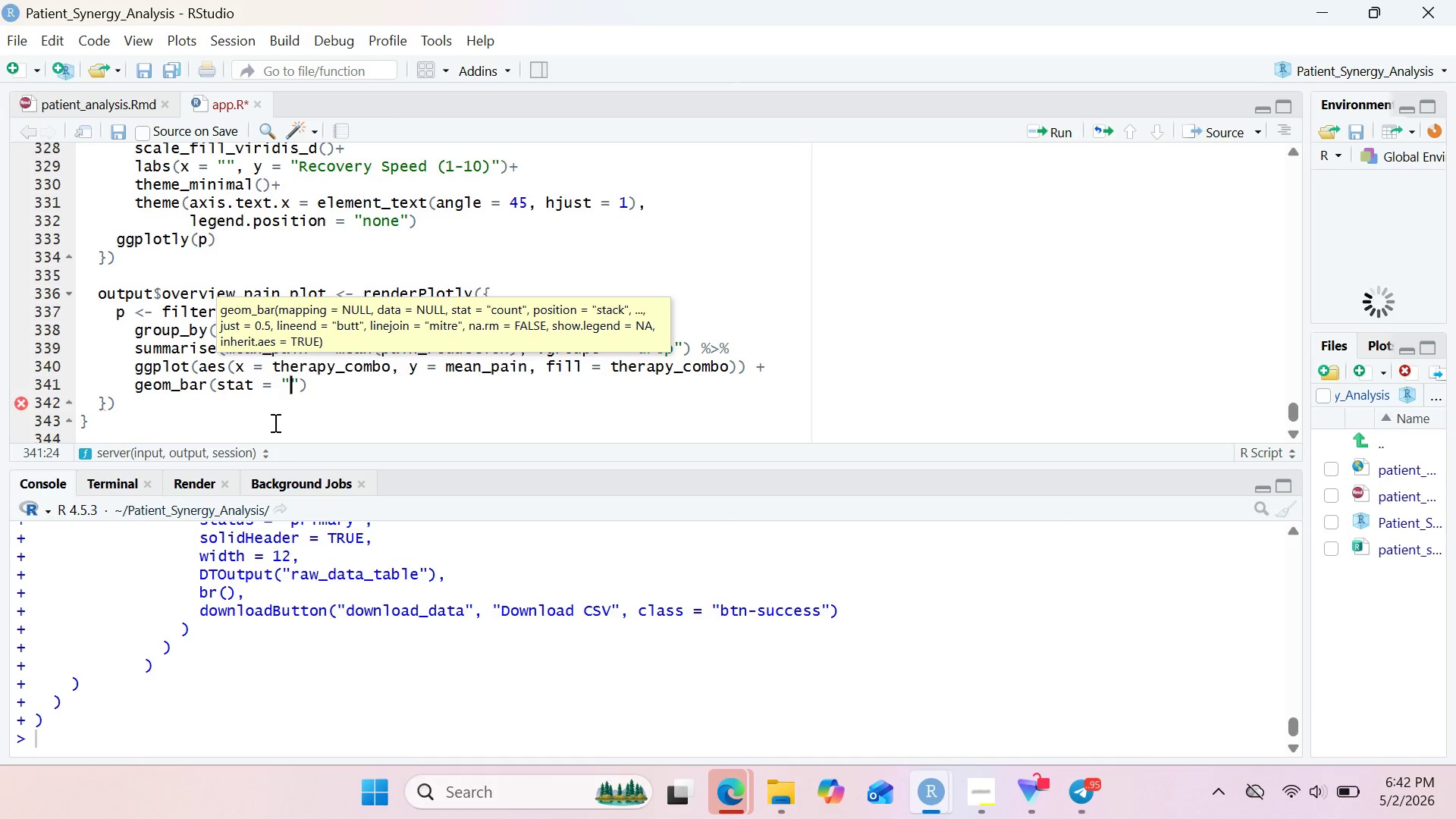 
wait(9.39)
 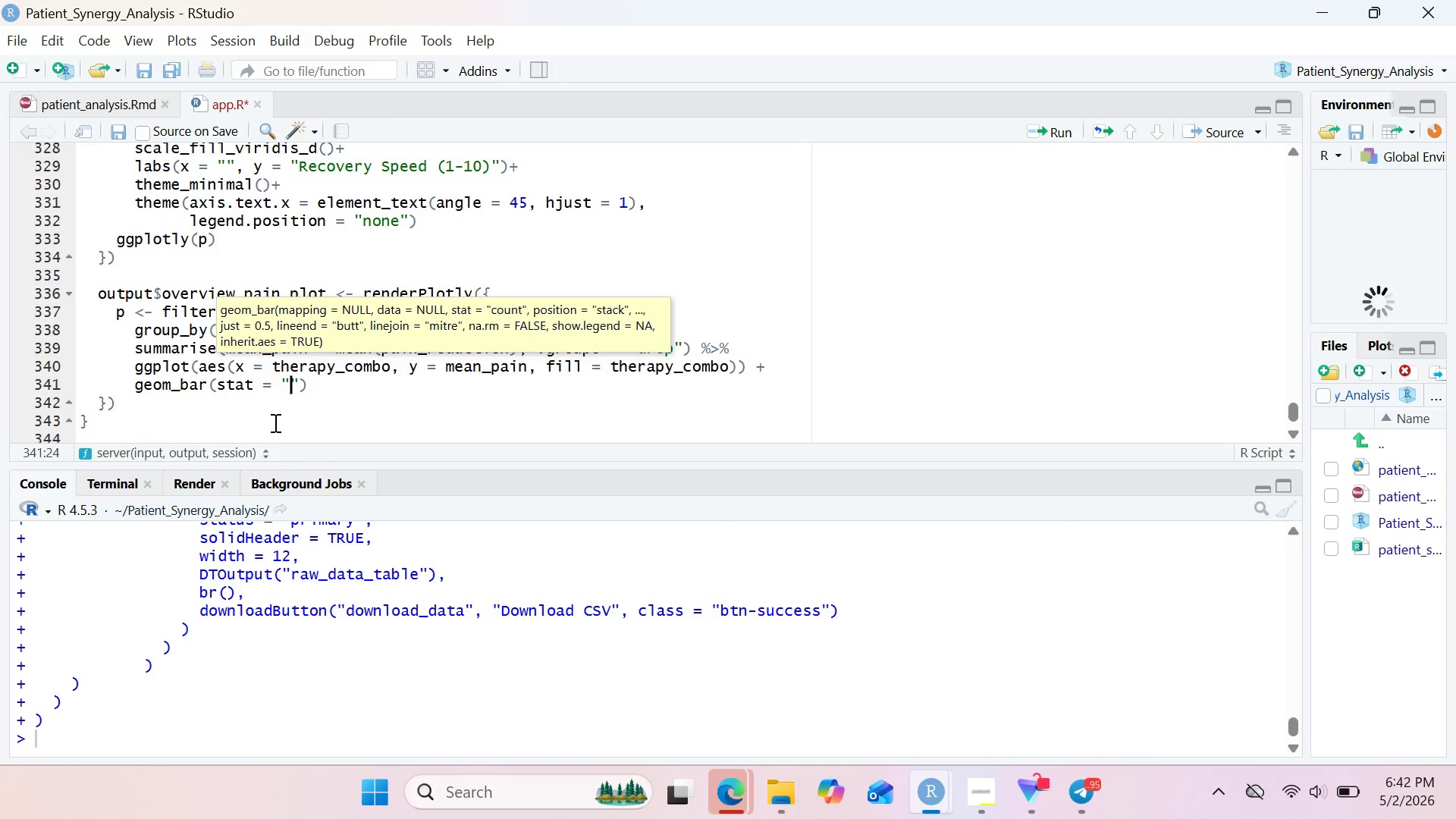 
type(de)
key(Backspace)
key(Backspace)
type(id)
 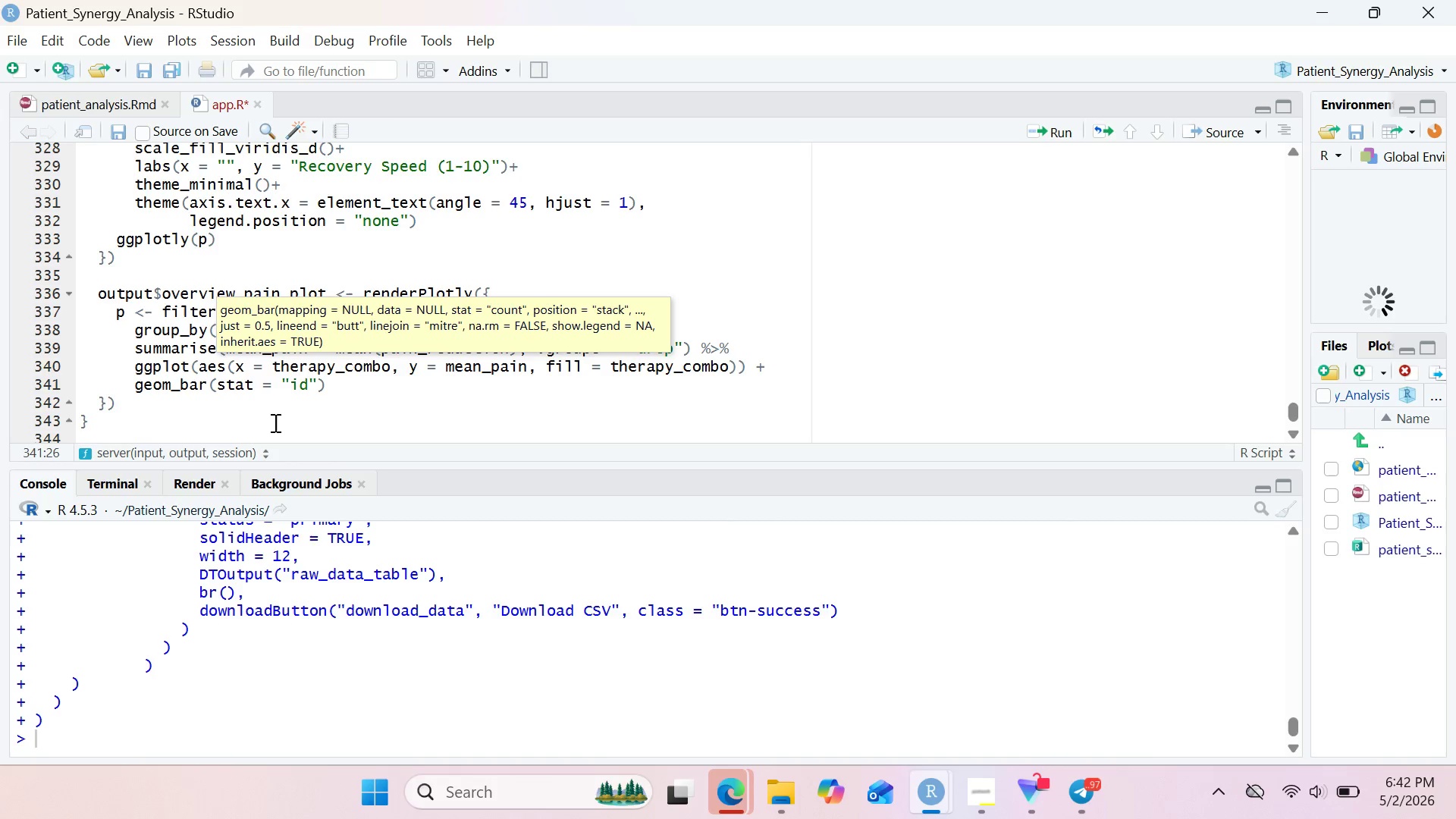 
wait(13.73)
 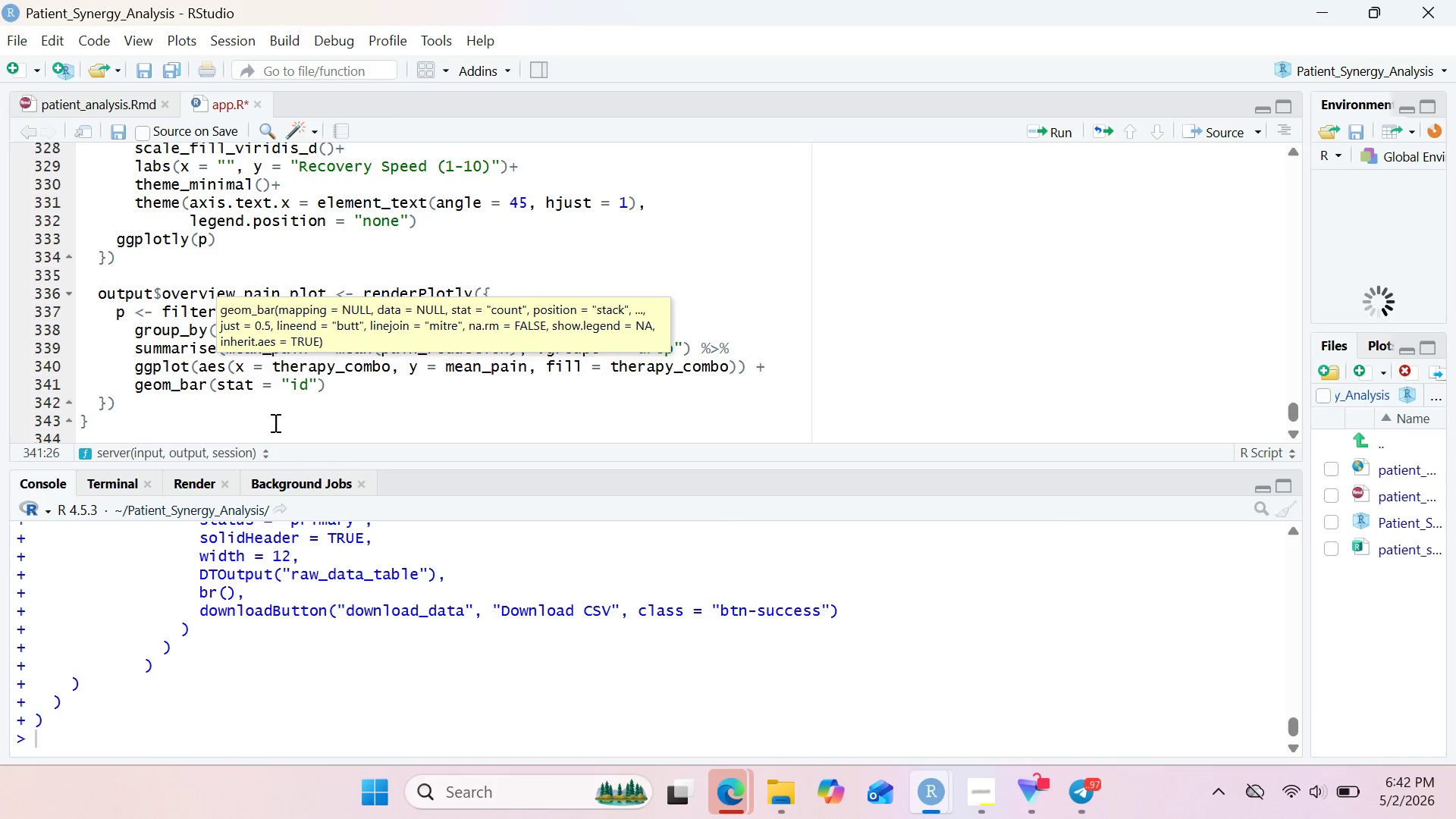 
type(enti)
 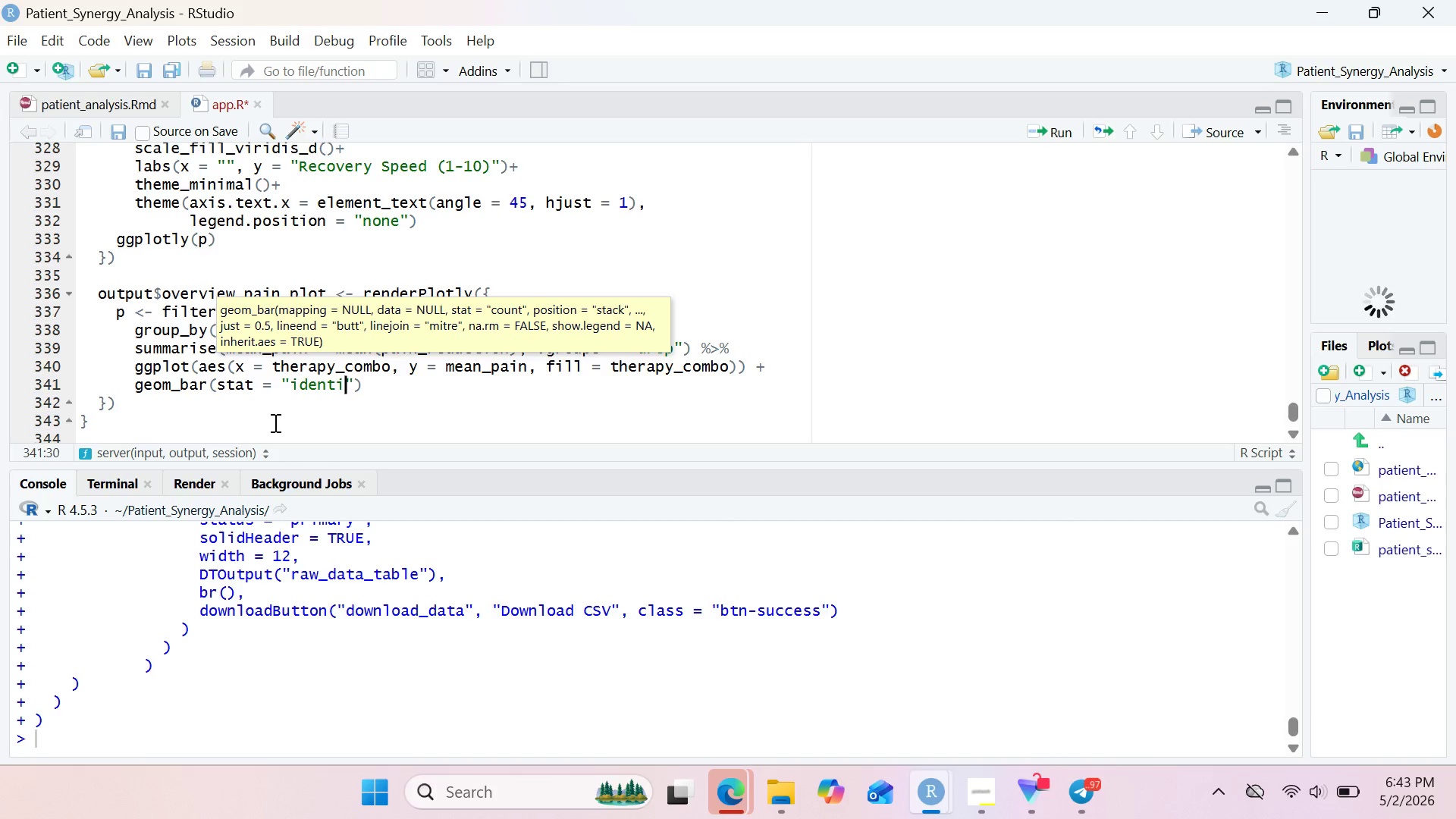 
wait(19.22)
 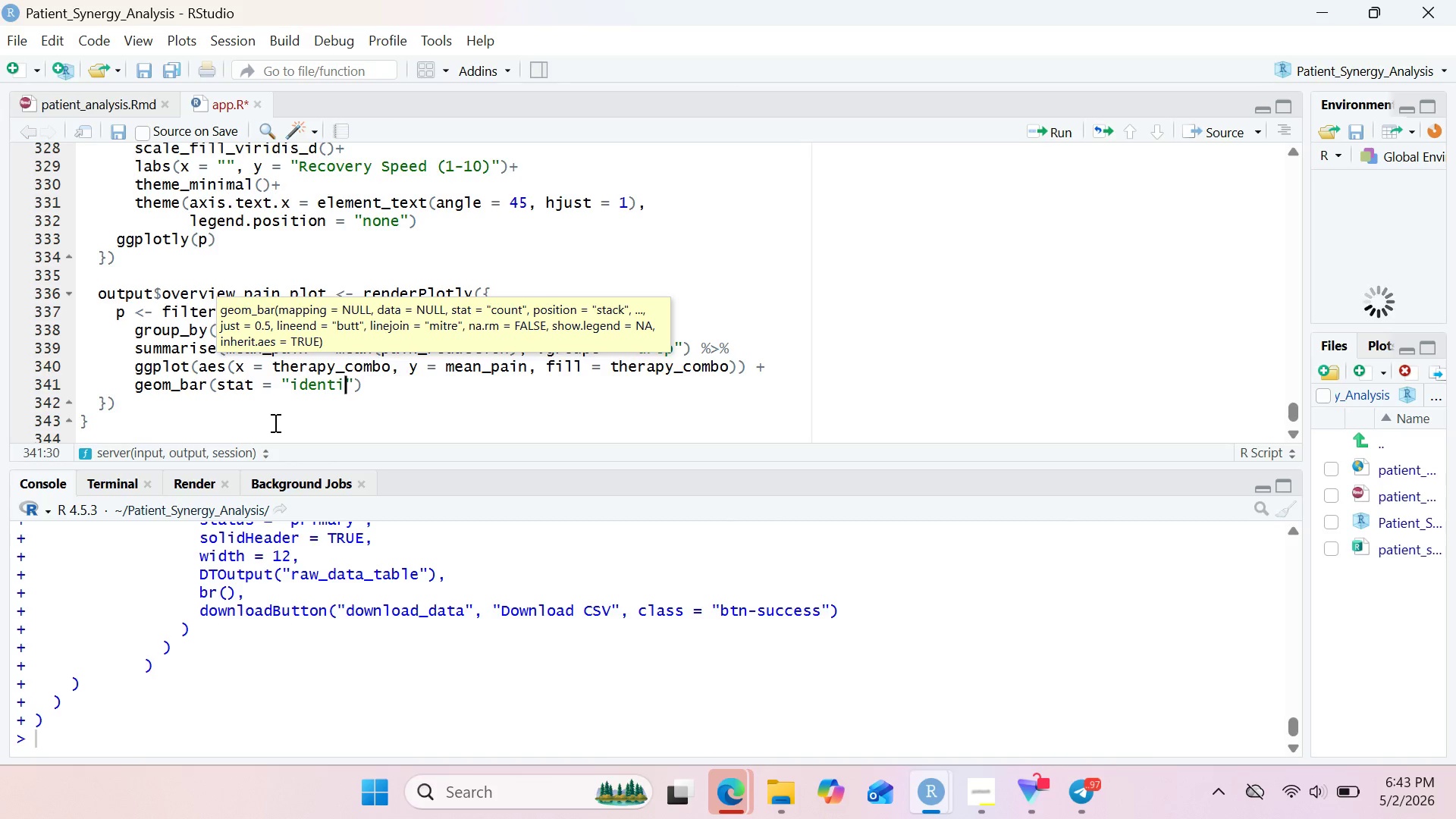 
type(ty)
 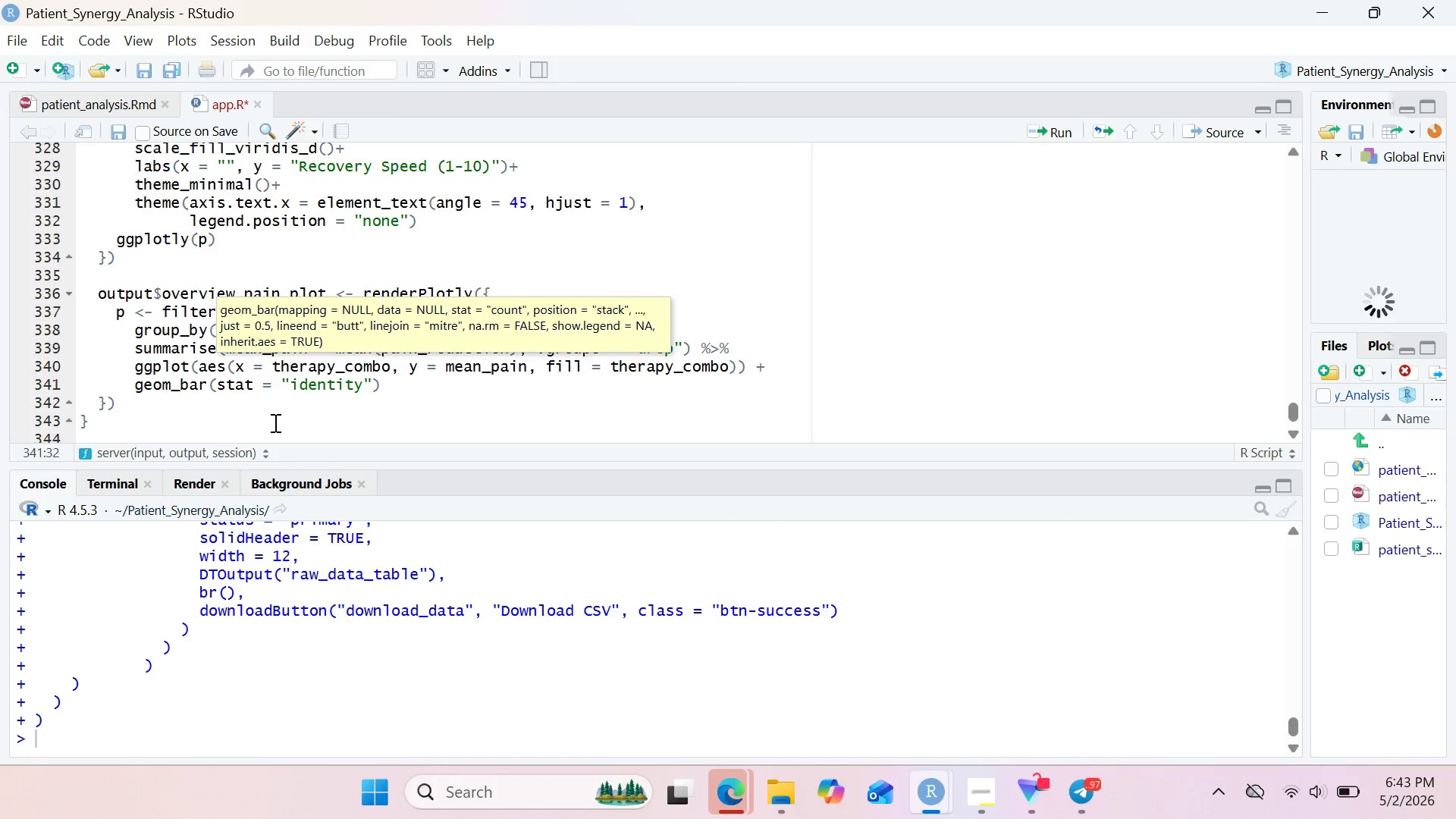 
key(ArrowRight)
 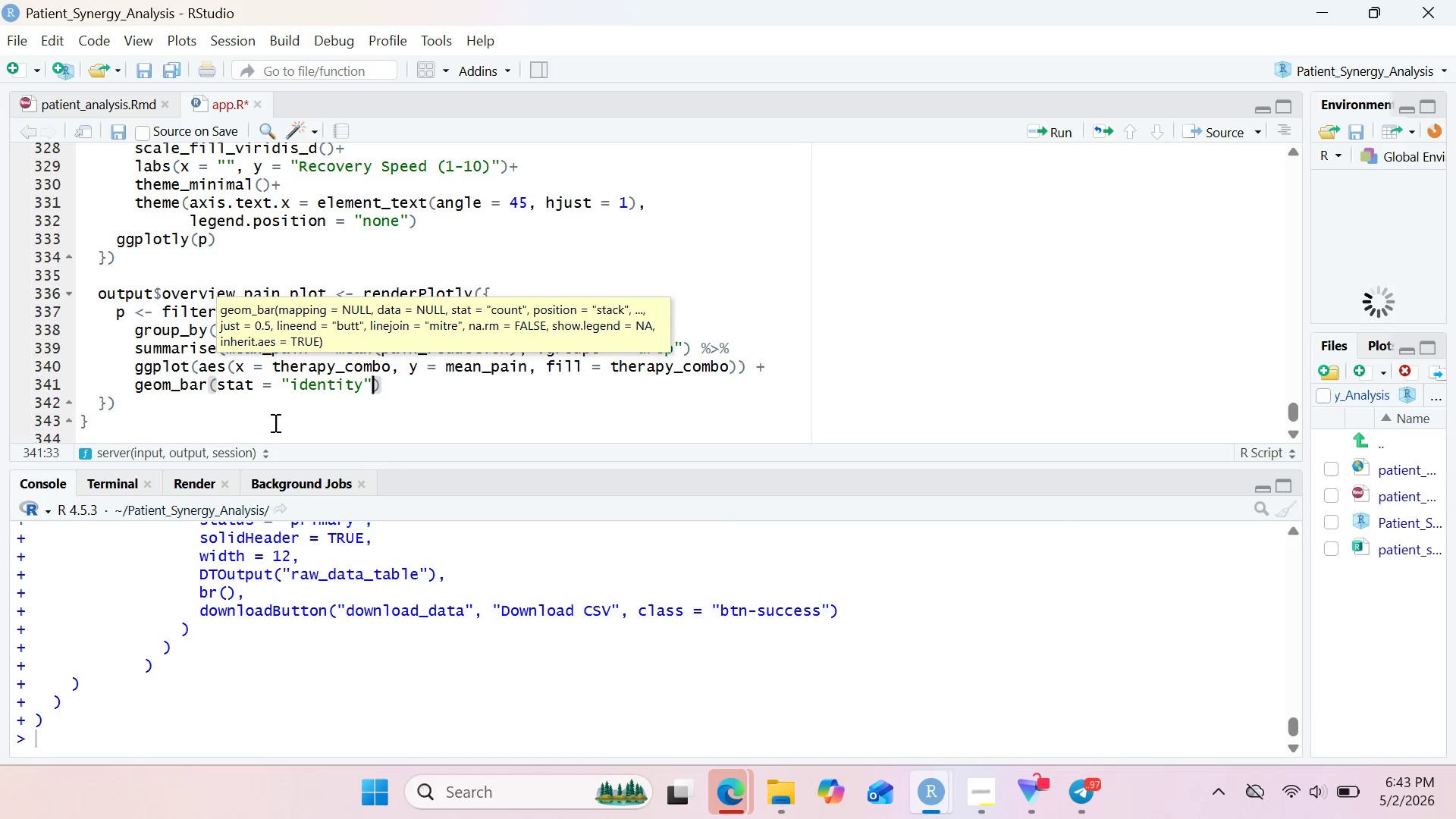 
type(, alpha = 0.7)
 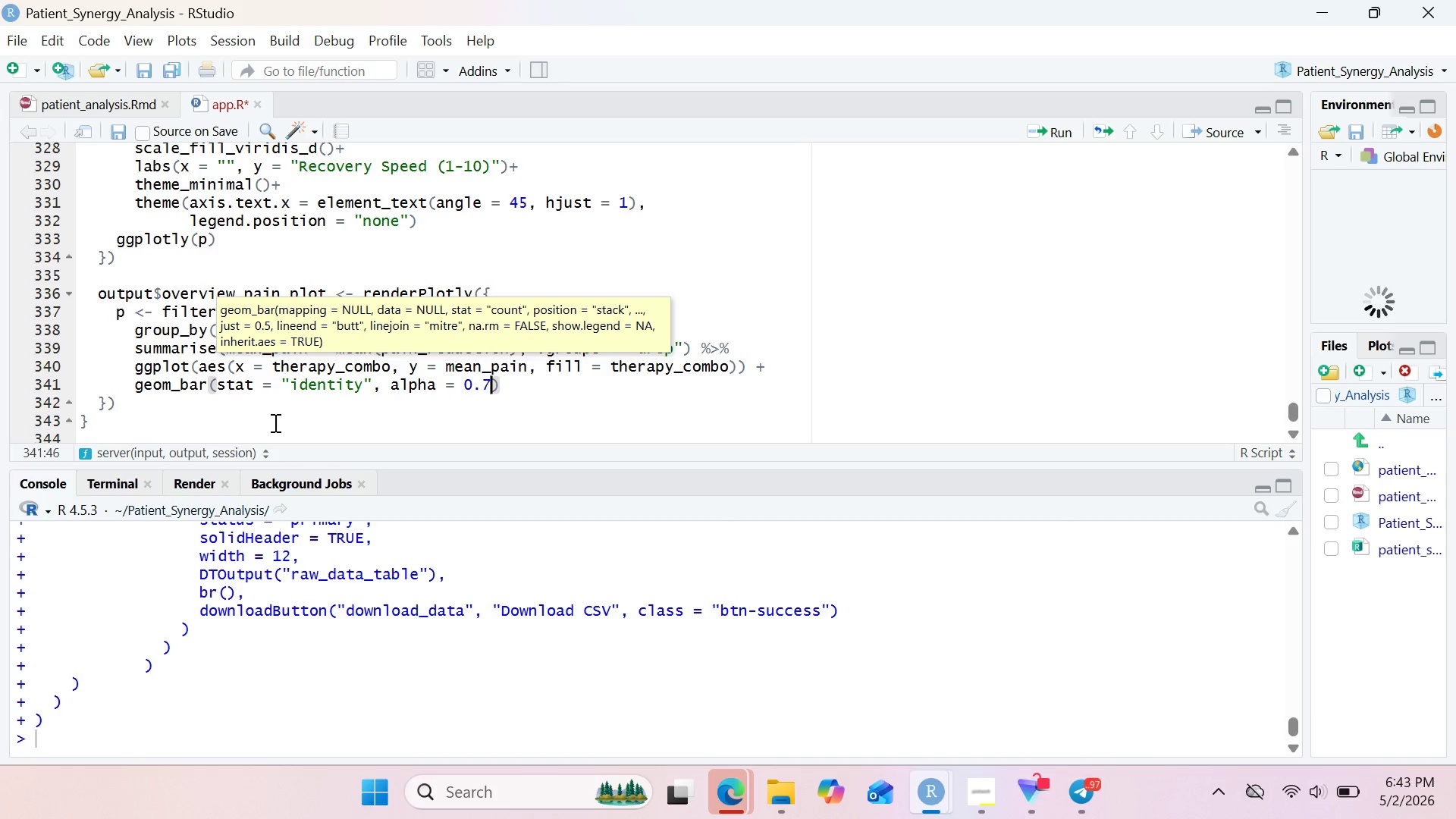 
wait(7.2)
 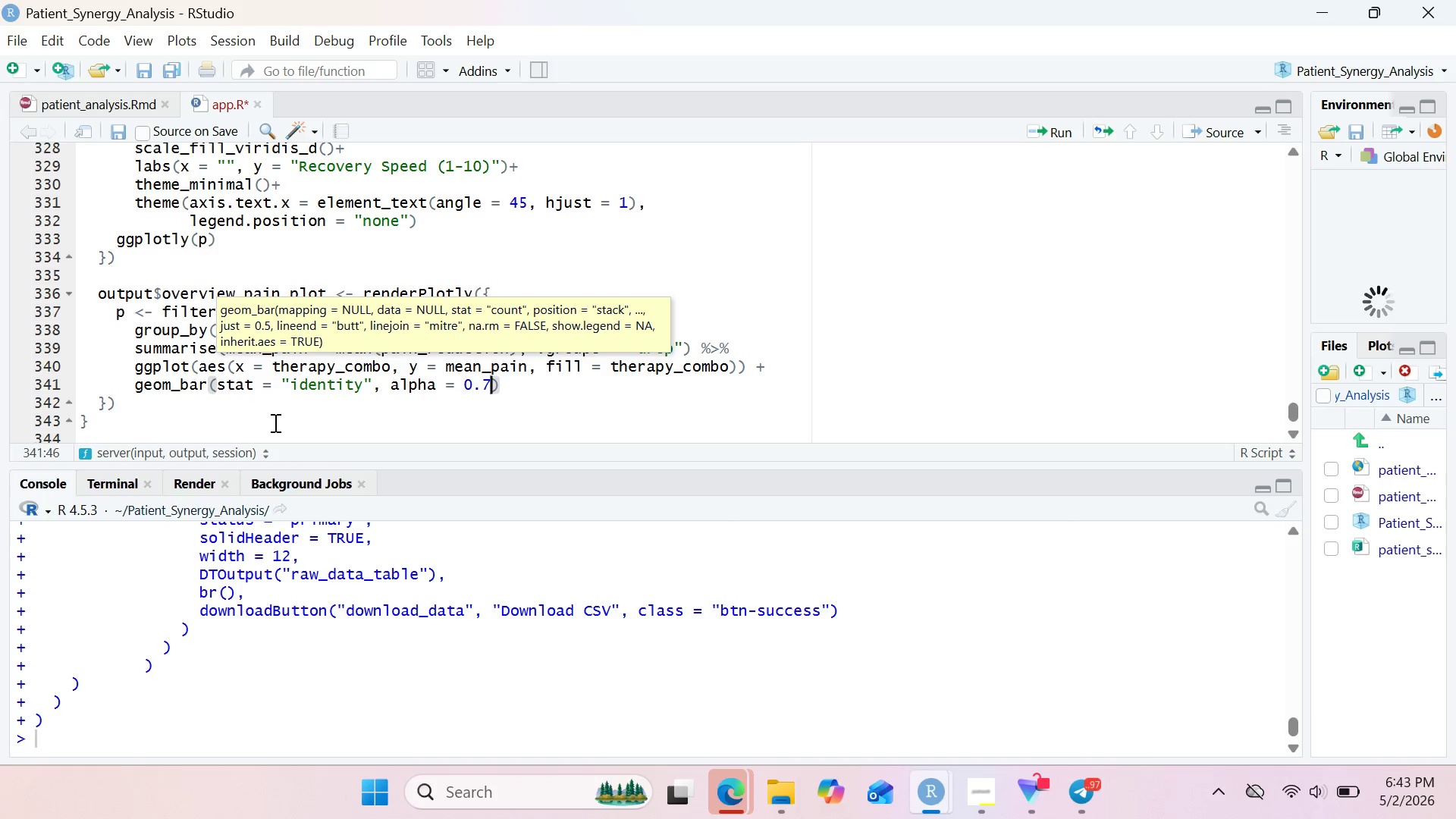 
key(ArrowRight)
 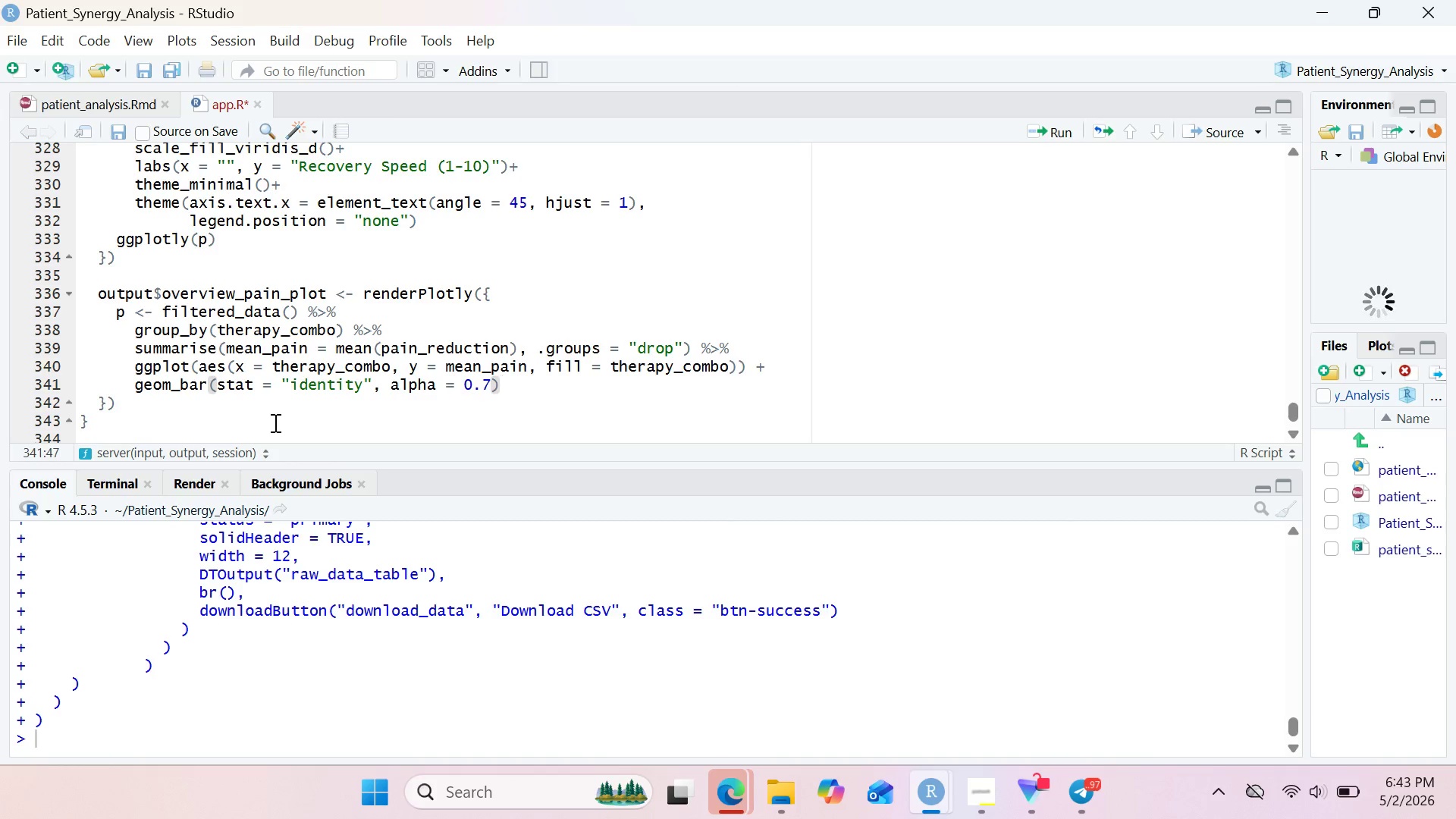 
key(Space)
 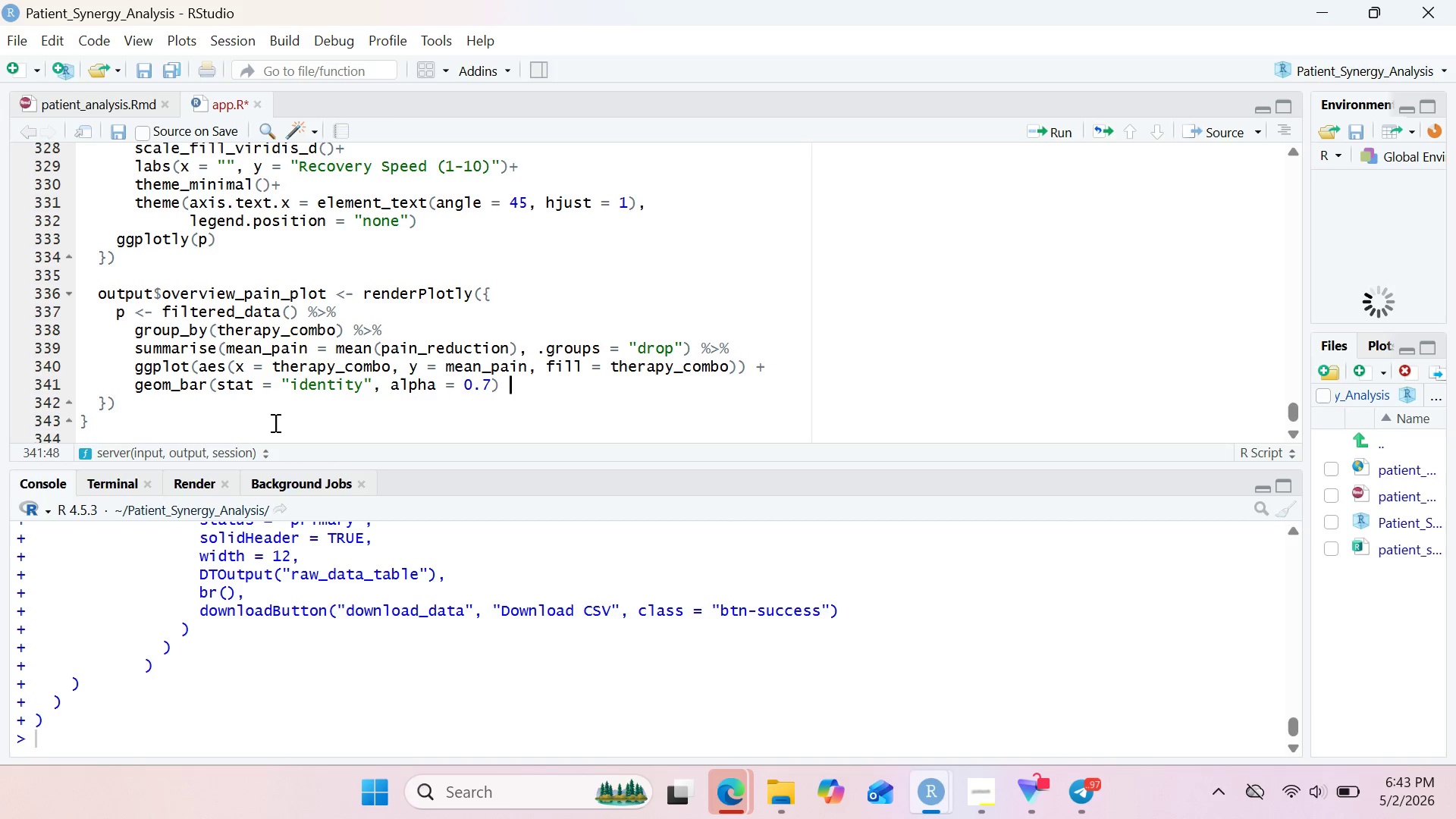 
key(Shift+Equal)
 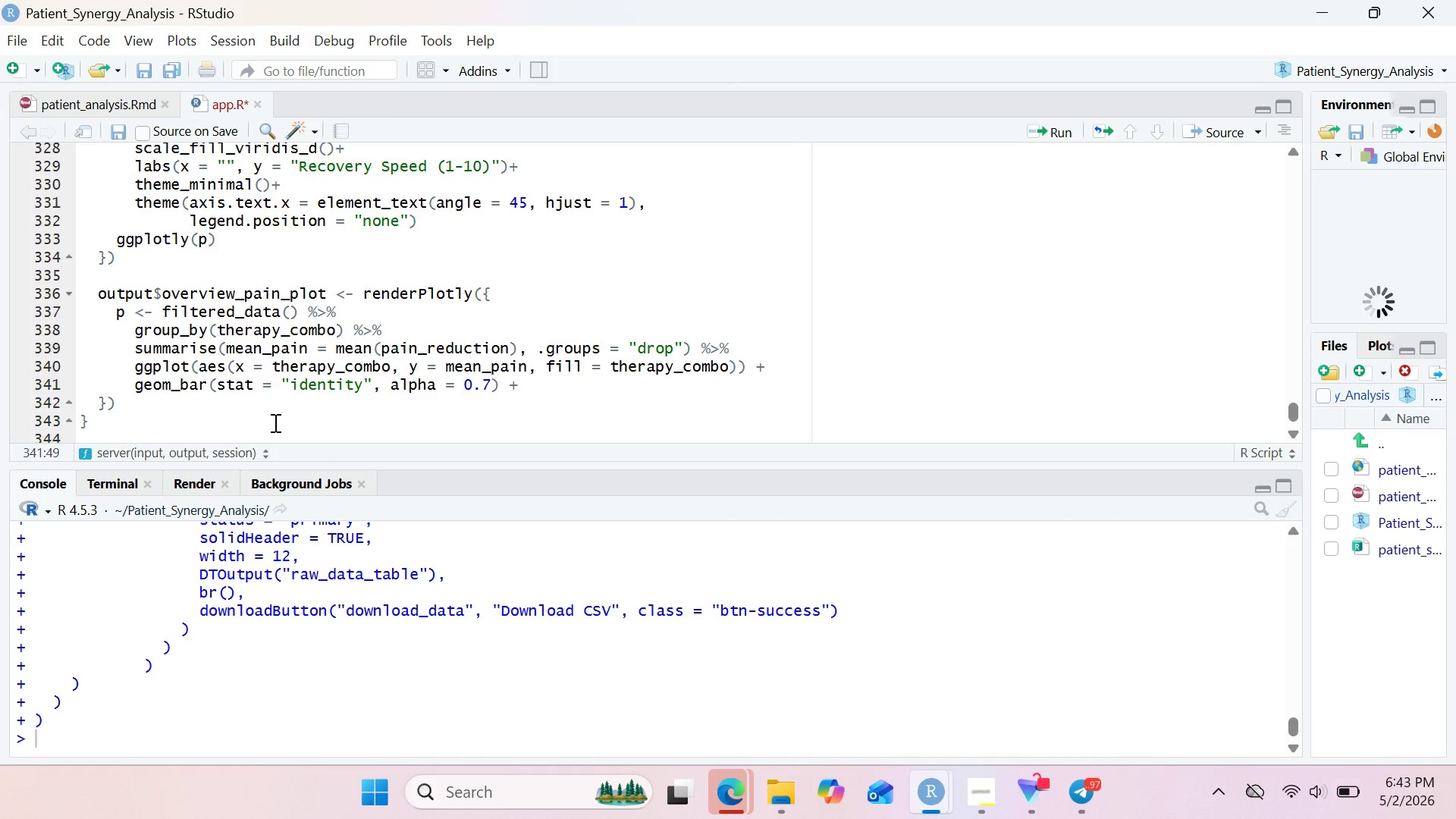 
key(Shift+Space)
 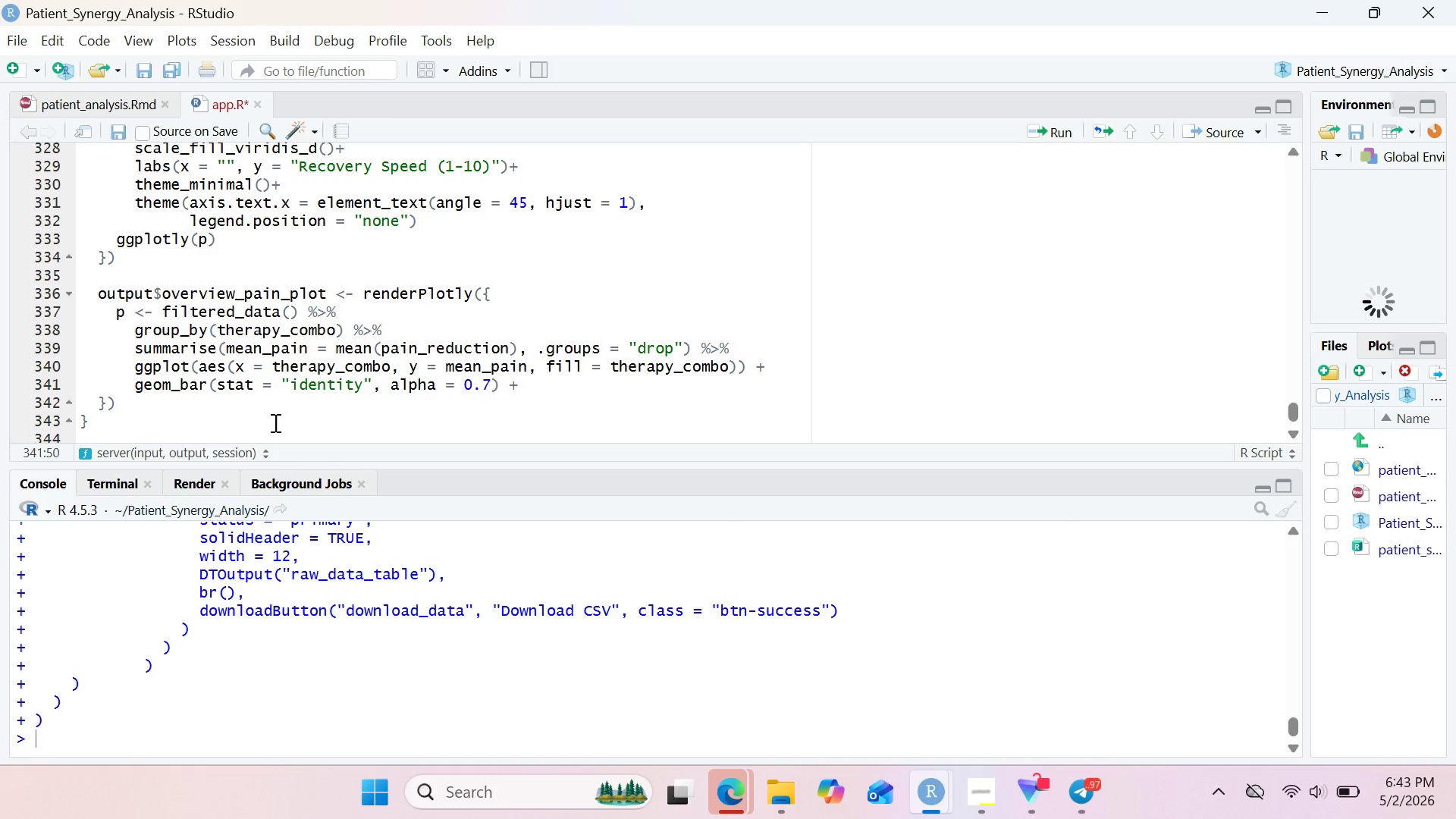 
key(Enter)
 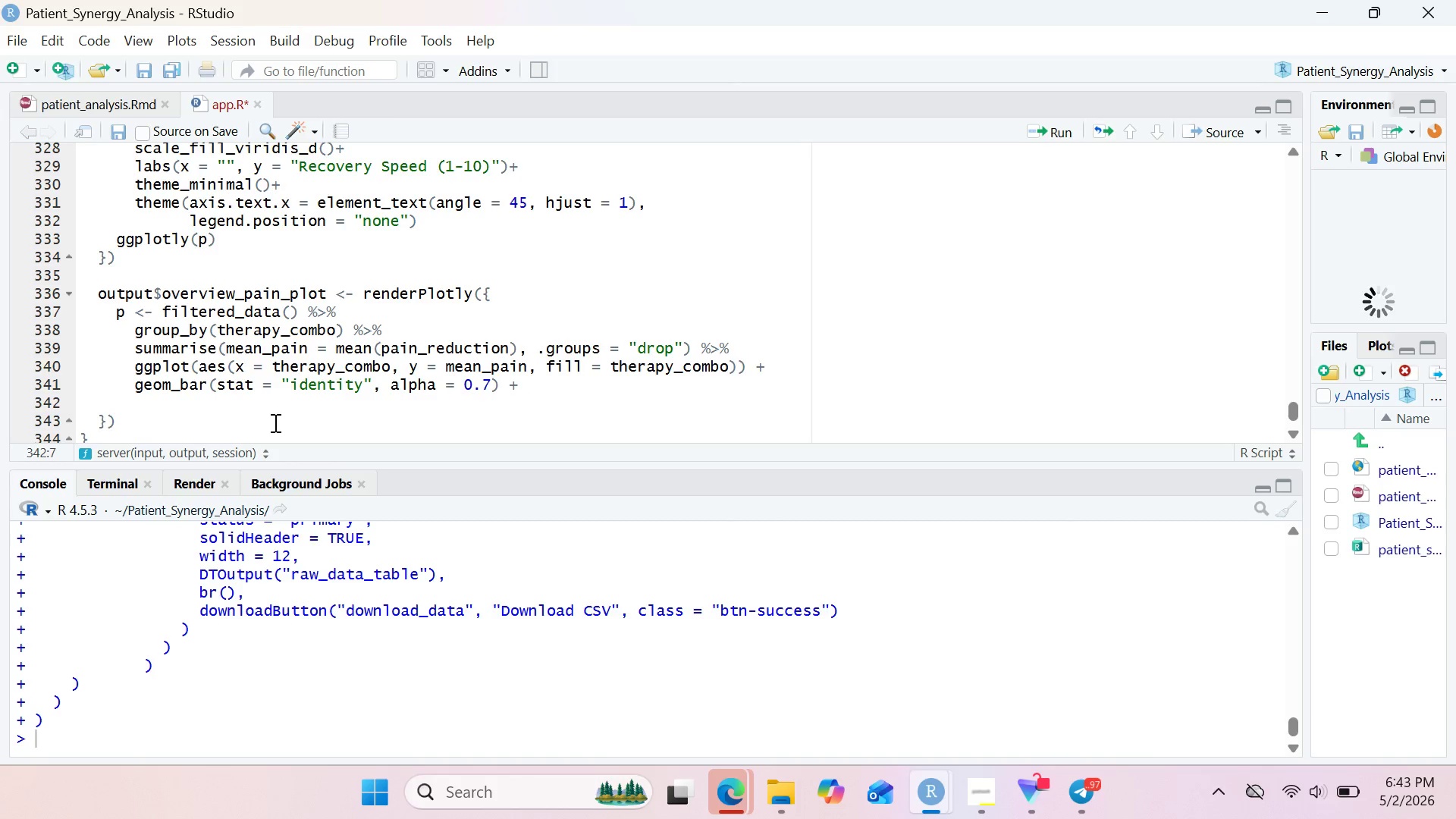 
type(scal)
 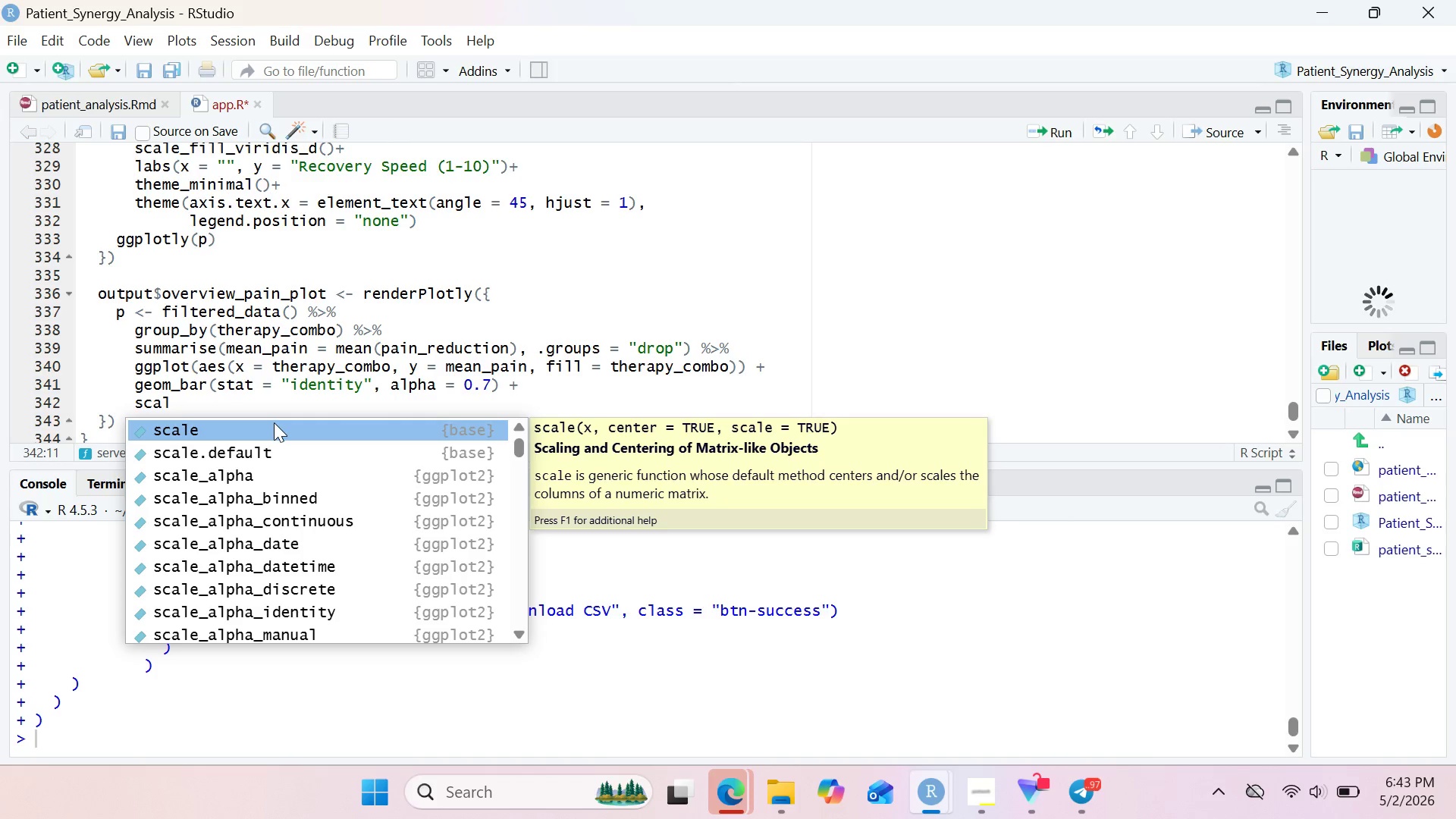 
type(e_FIll-vi)
 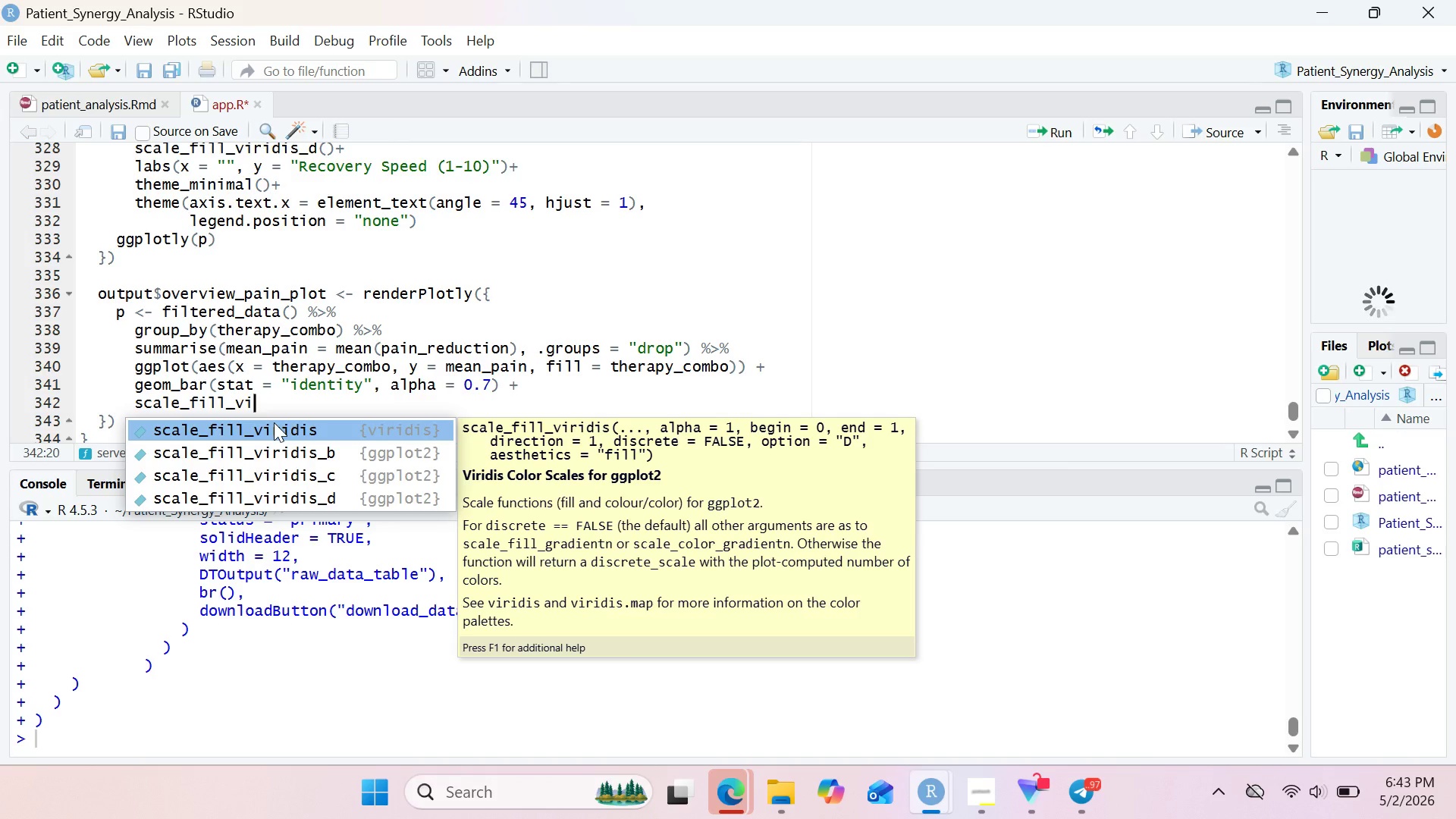 
type(ridis_)
 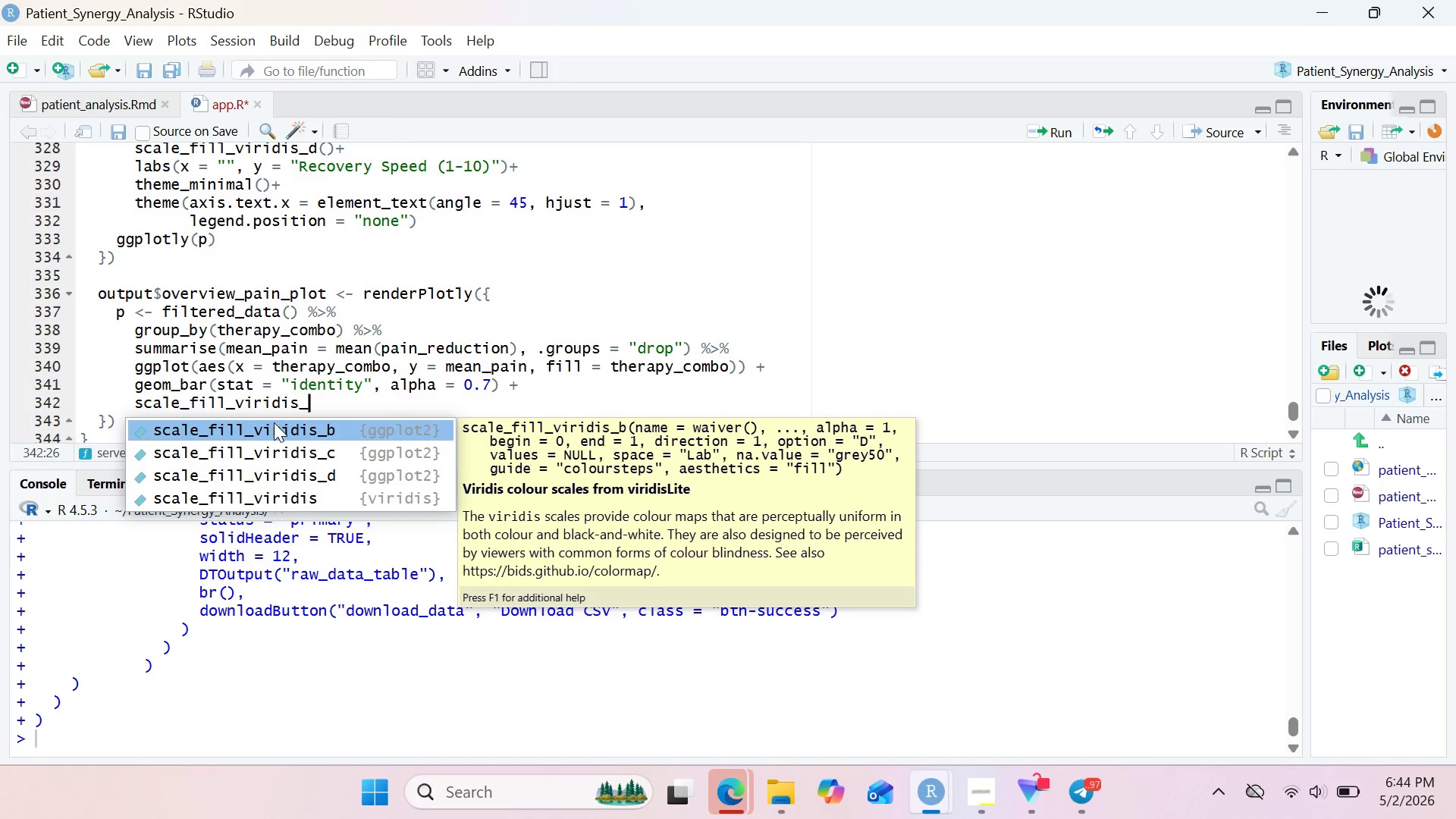 
left_click([369, 479])
 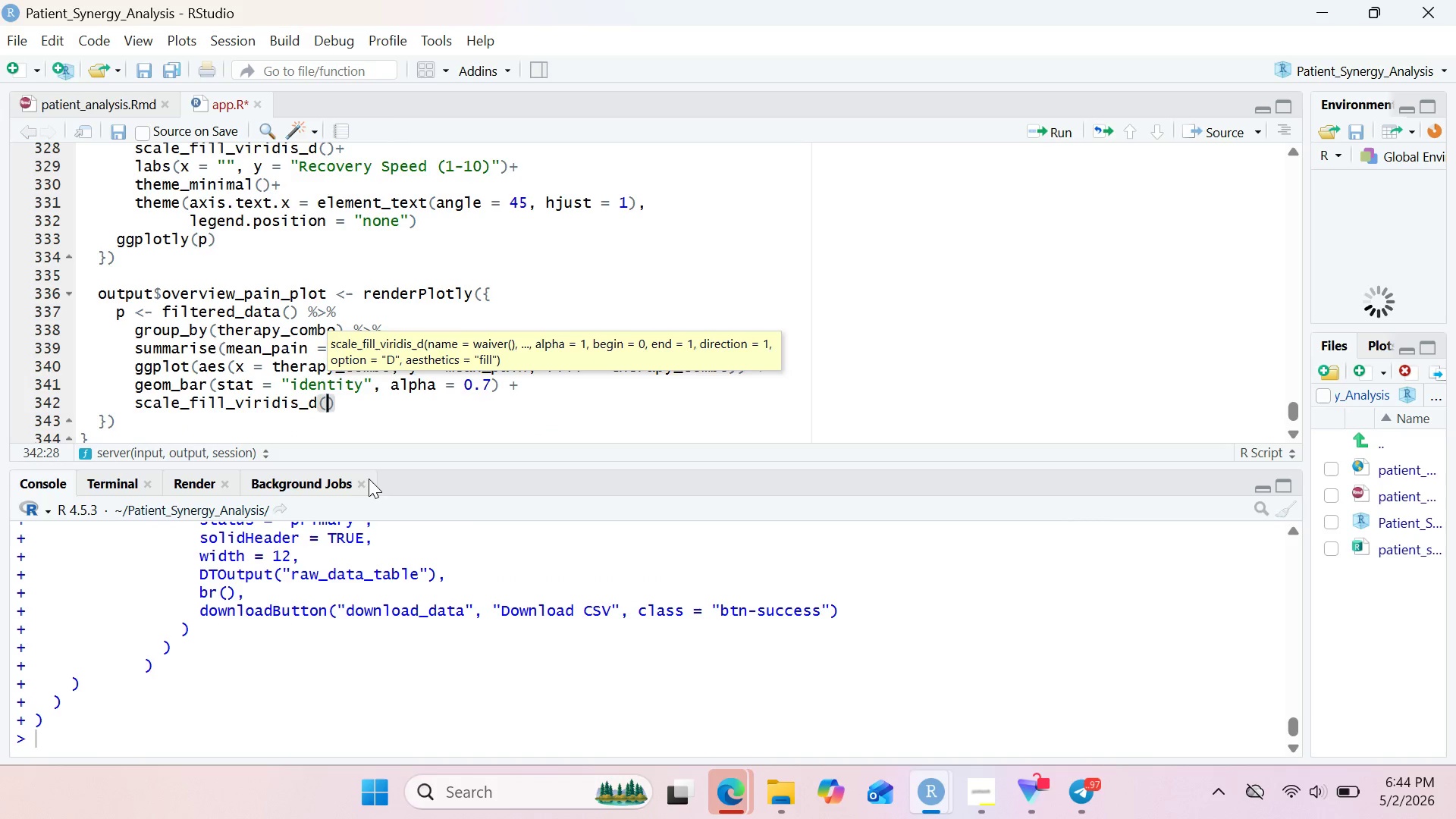 
key(ArrowRight)
 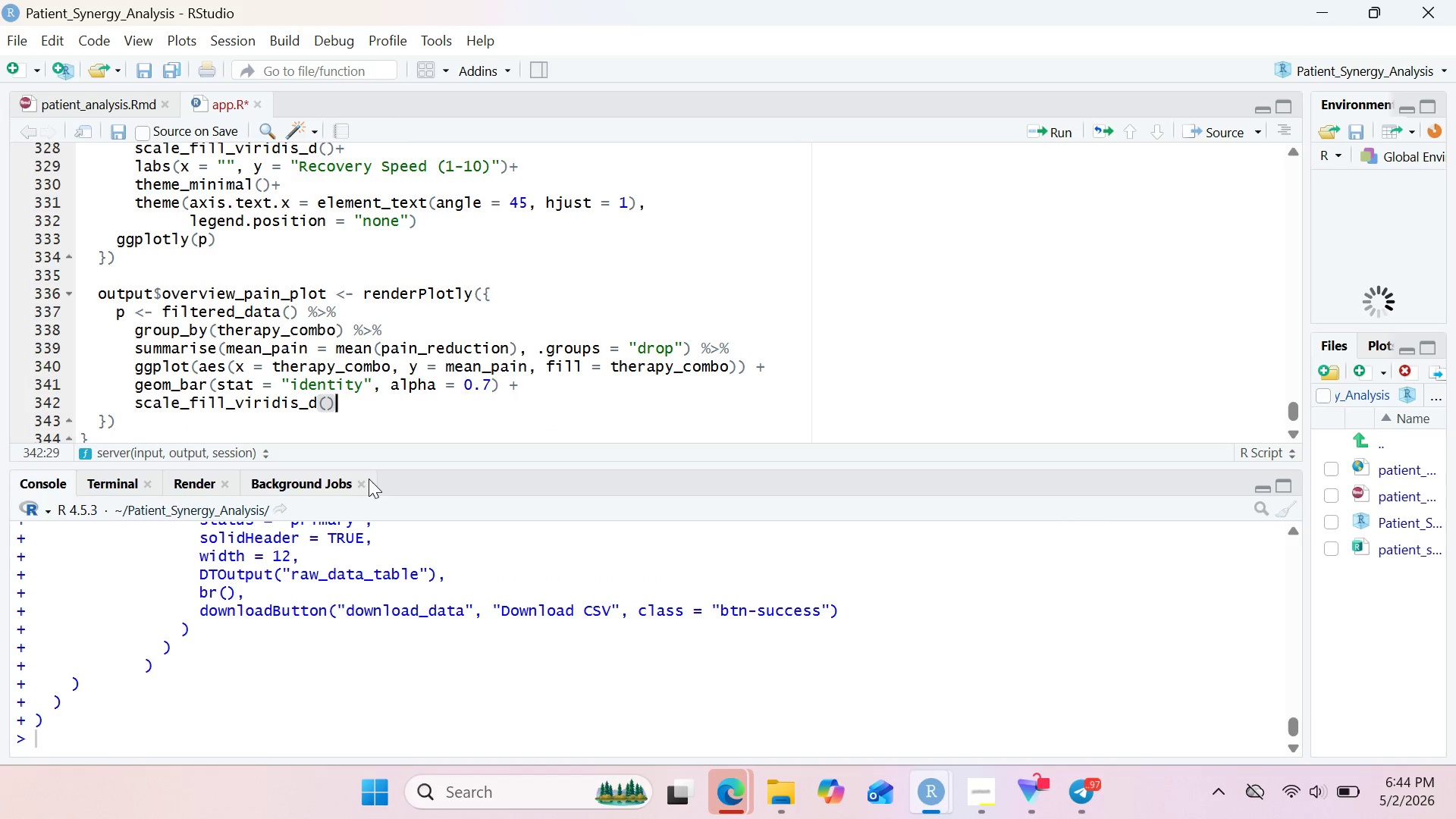 
key(Shift+Equal)
 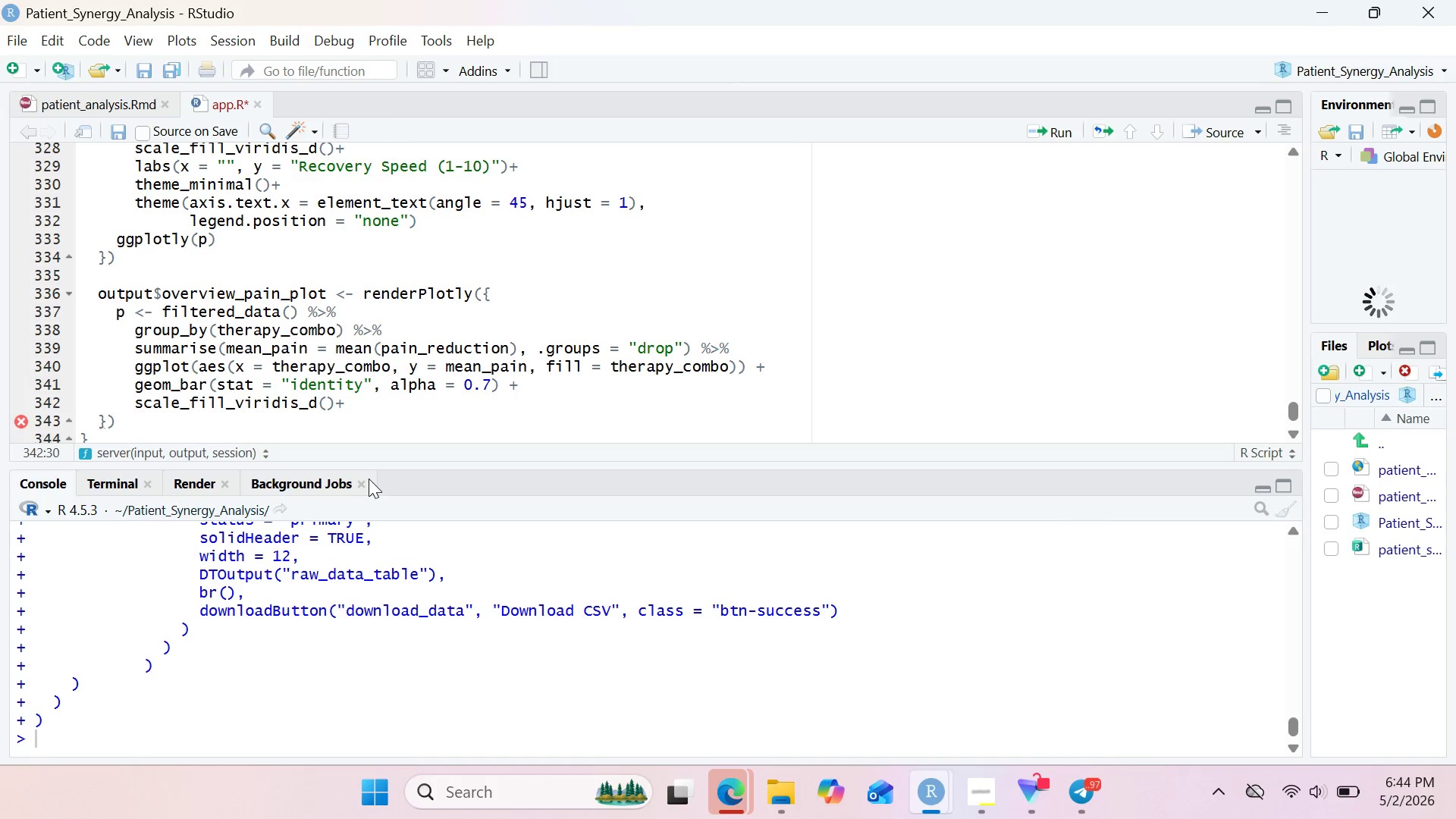 
key(Enter)
 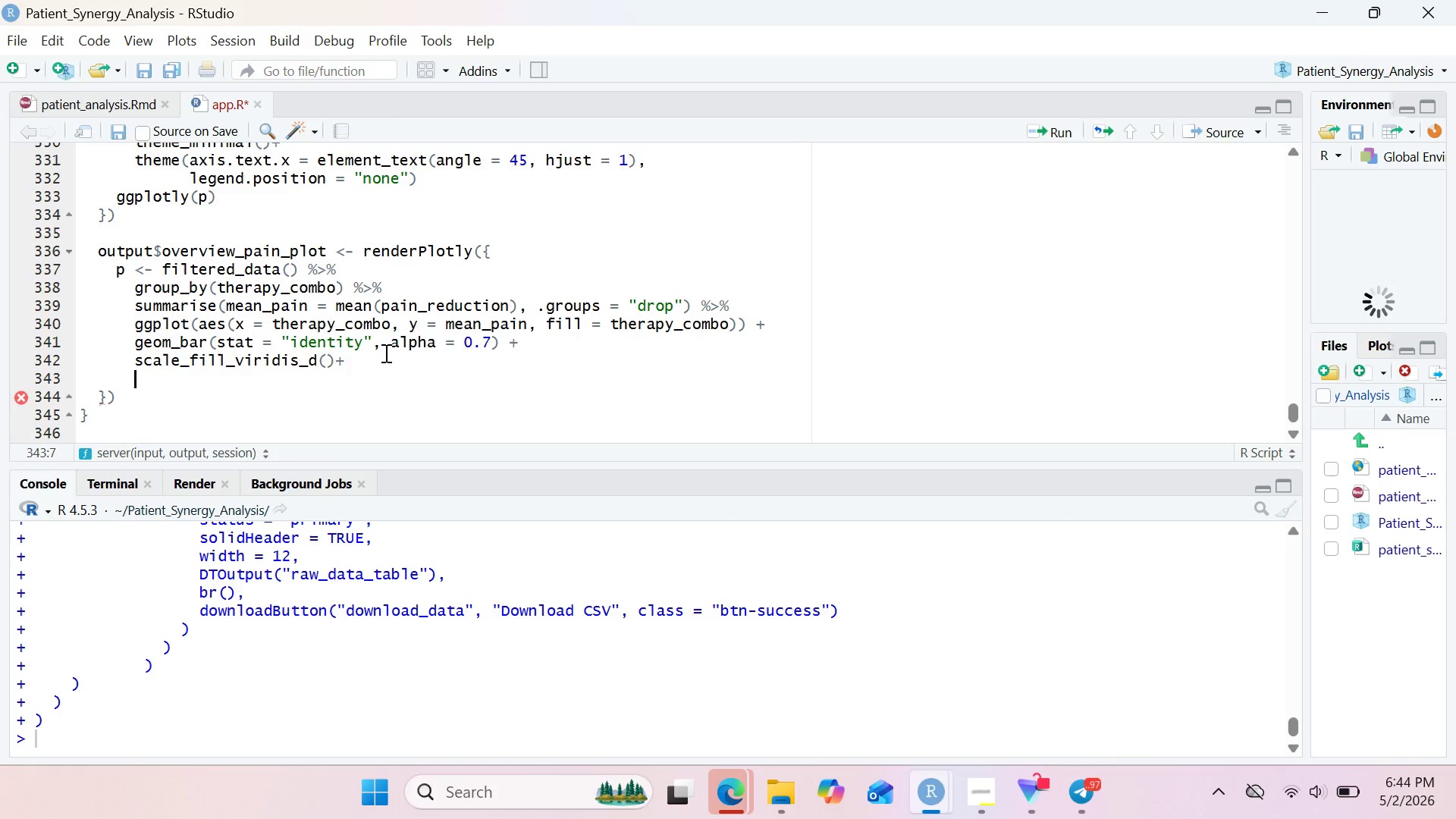 
wait(5.94)
 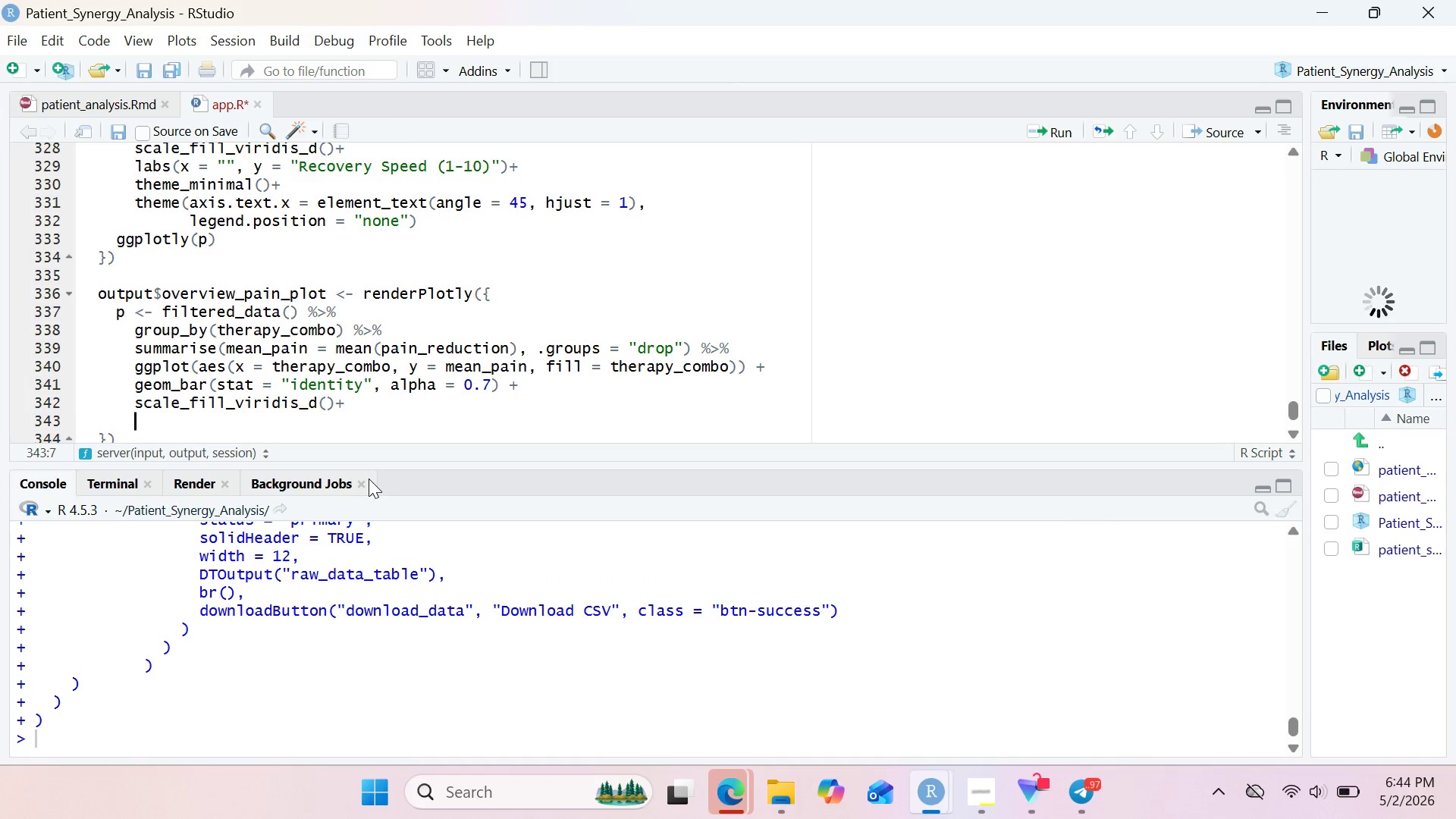 
type(labS()
 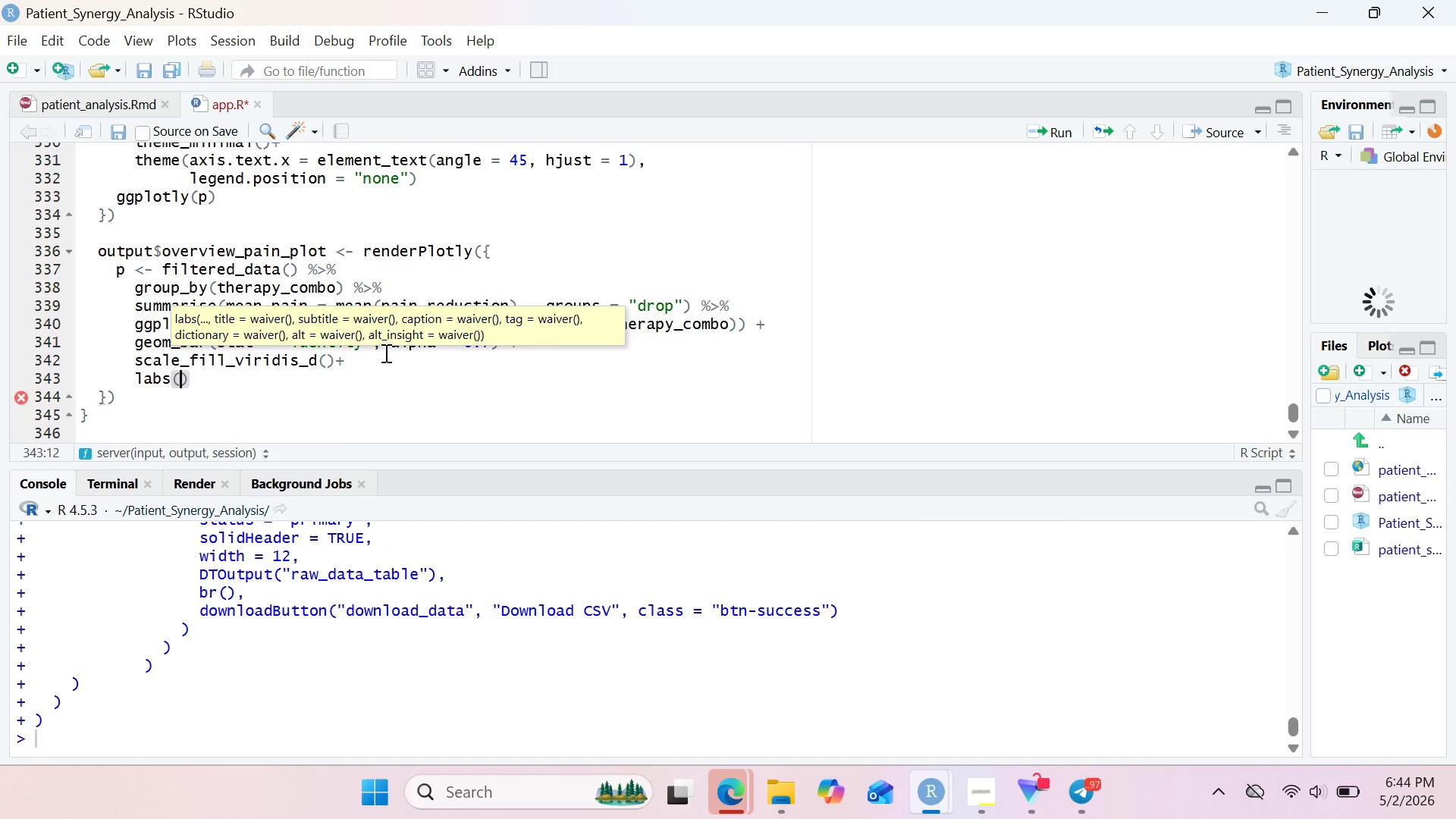 
wait(7.41)
 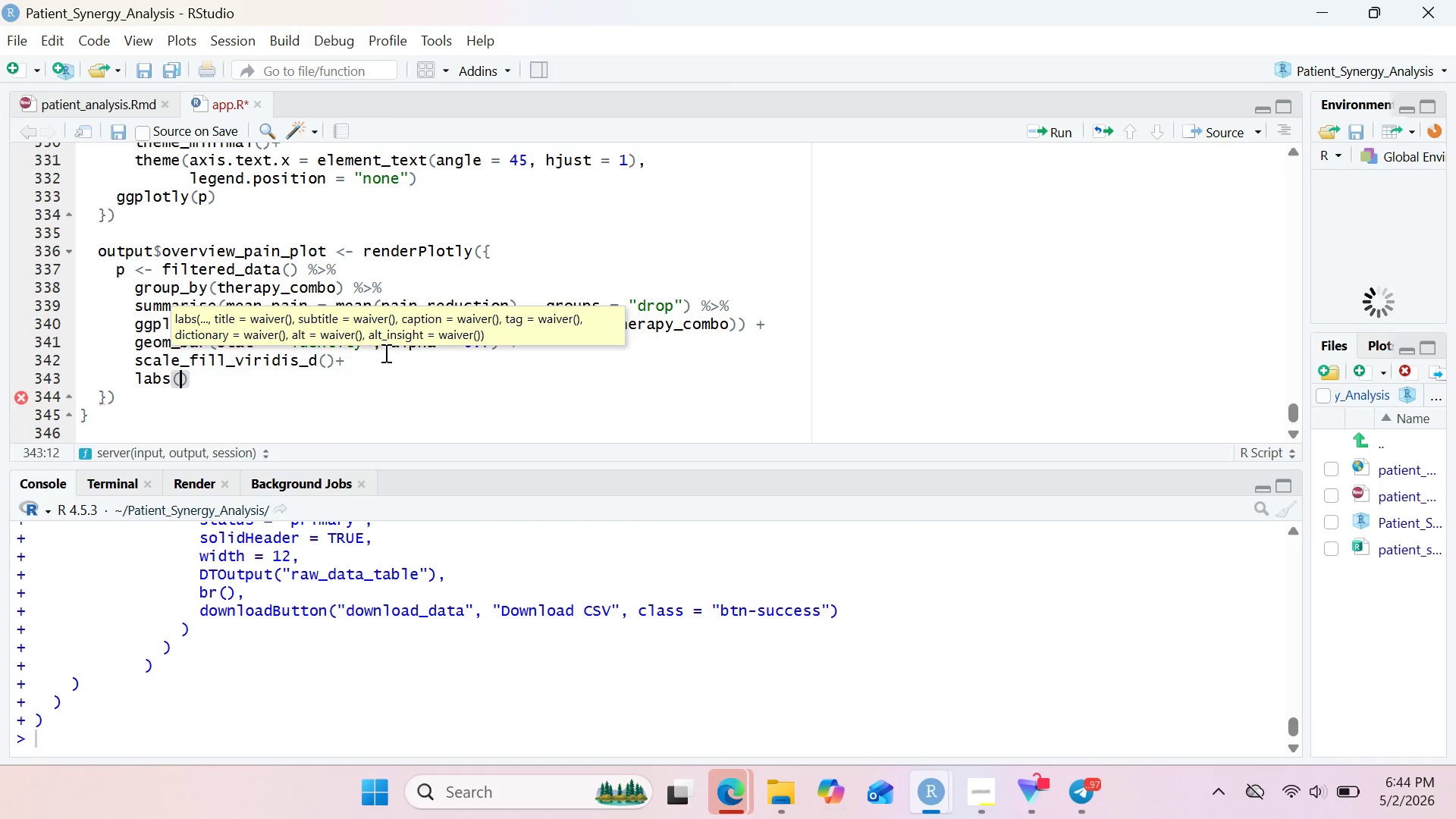 
left_click_drag(start_coordinate=[132, 242], to_coordinate=[475, 303])
 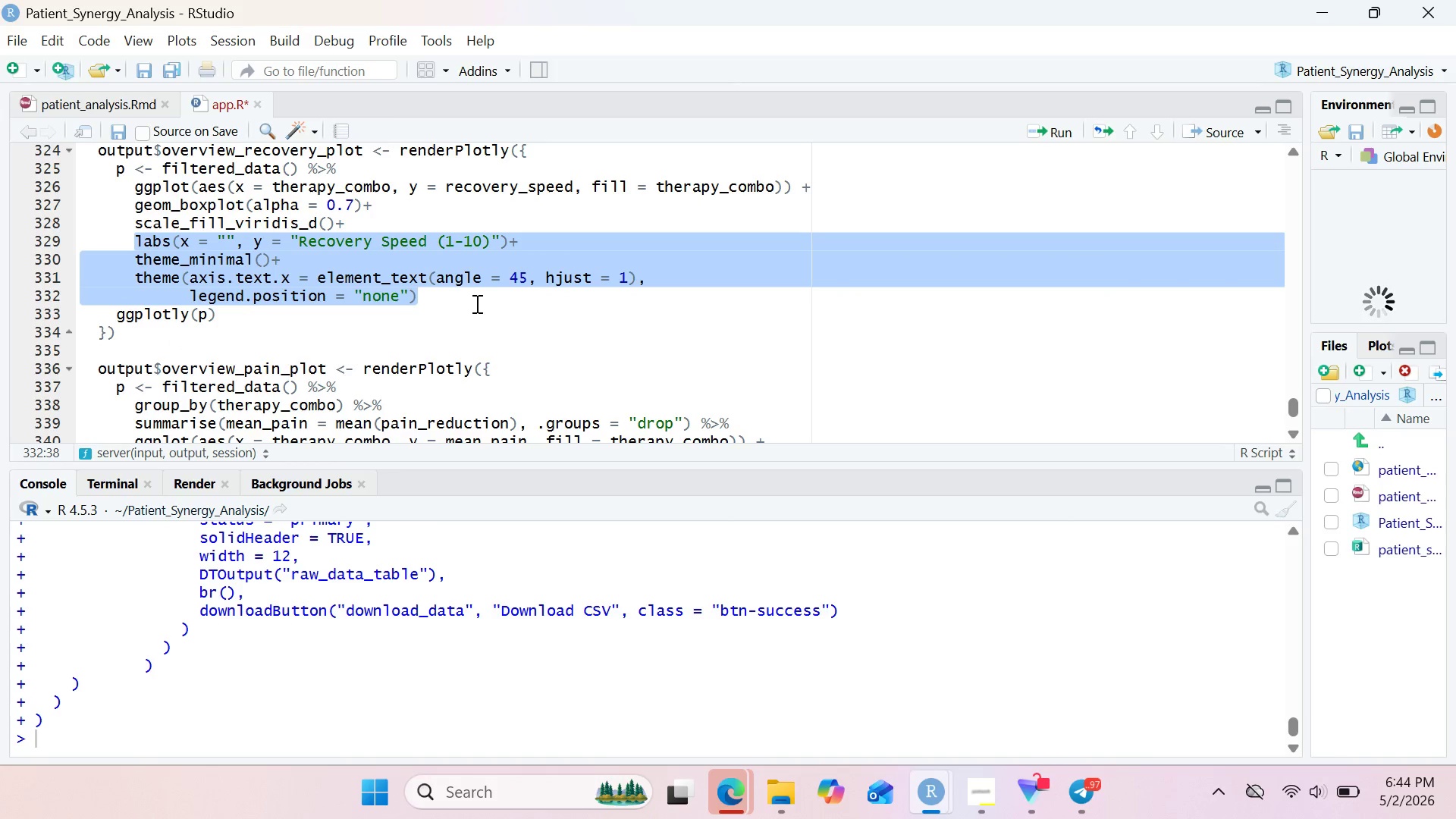 
key(Control+C)
 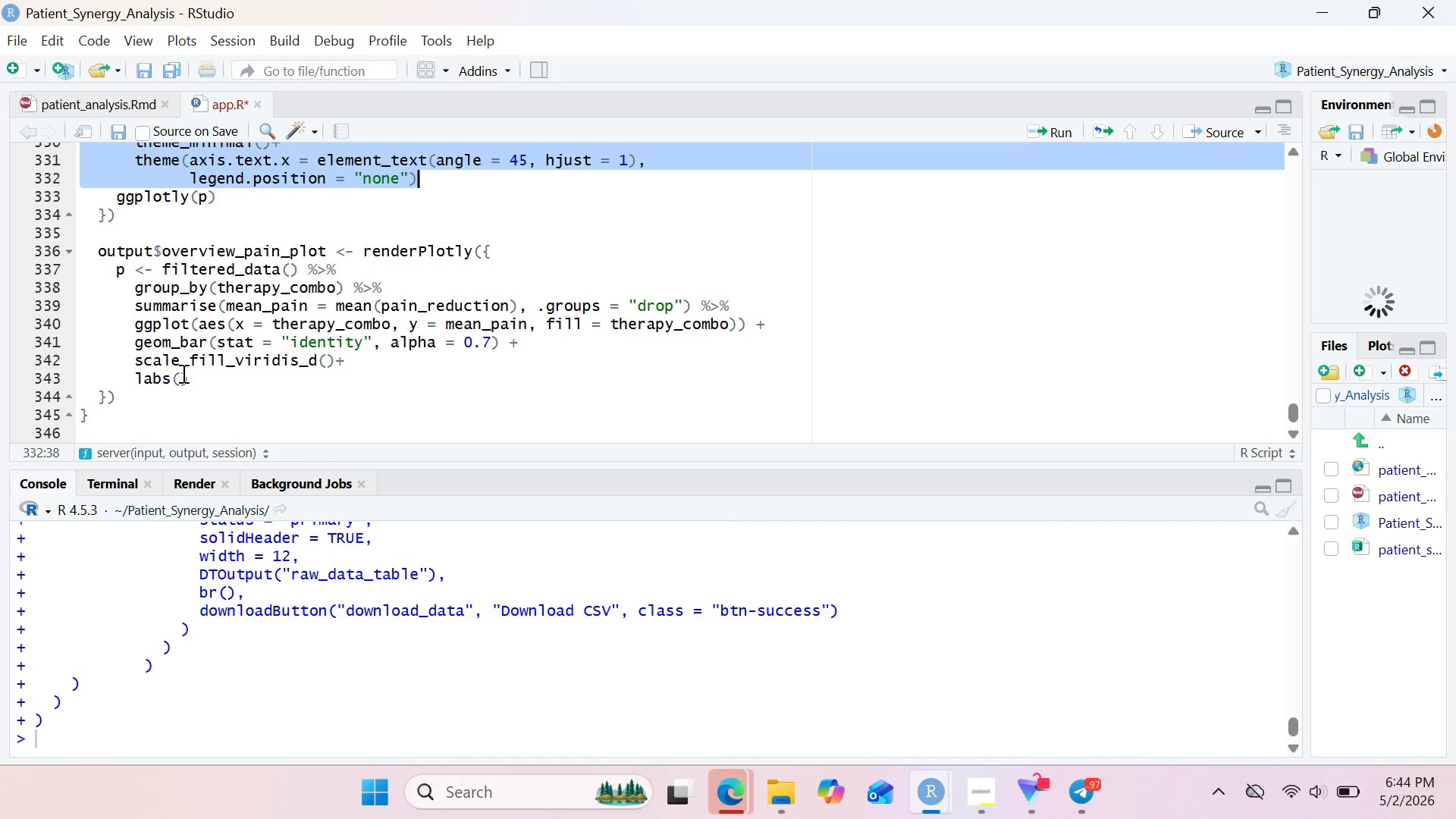 
left_click_drag(start_coordinate=[191, 378], to_coordinate=[134, 376])
 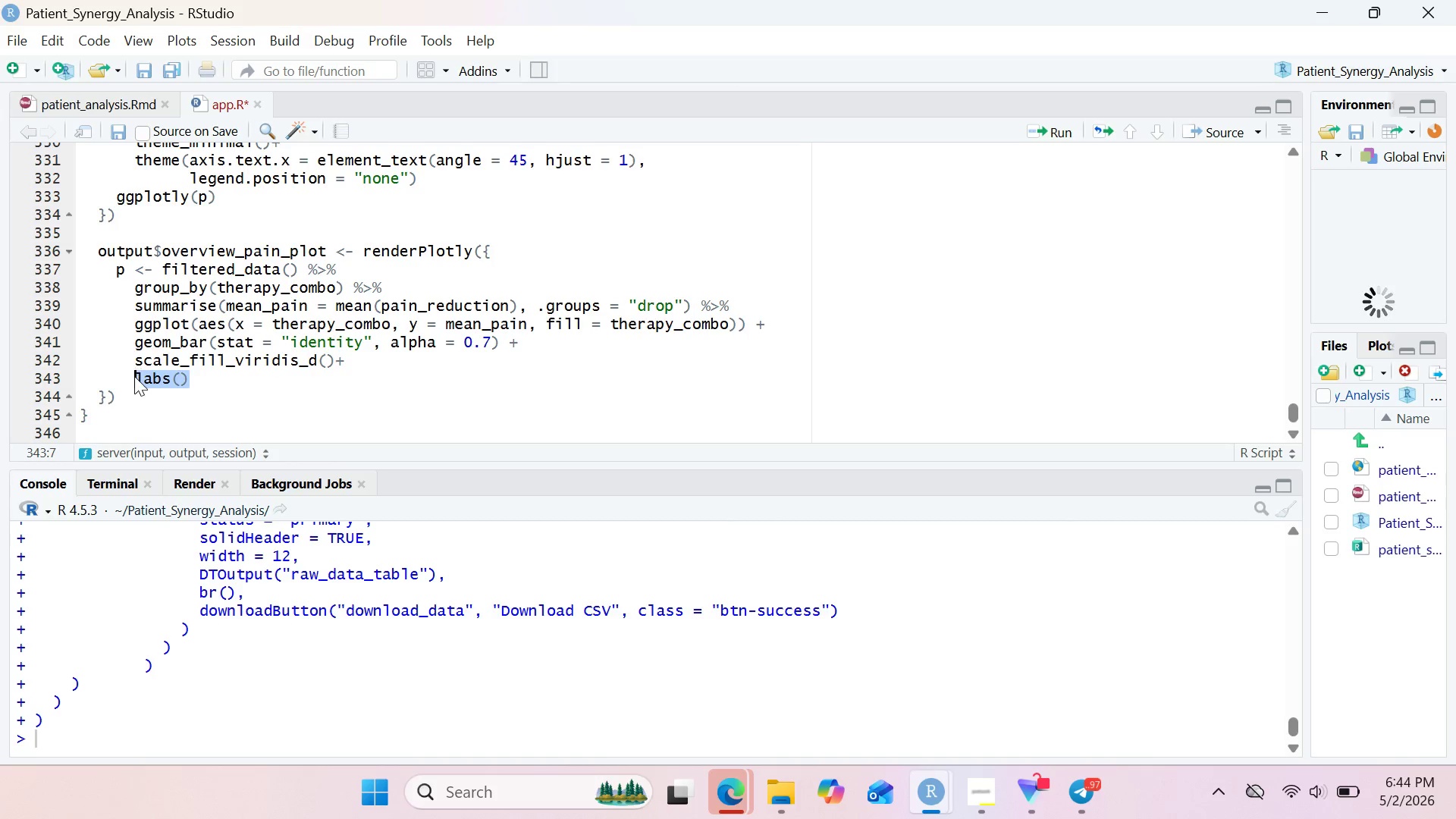 
key(Control+V)
 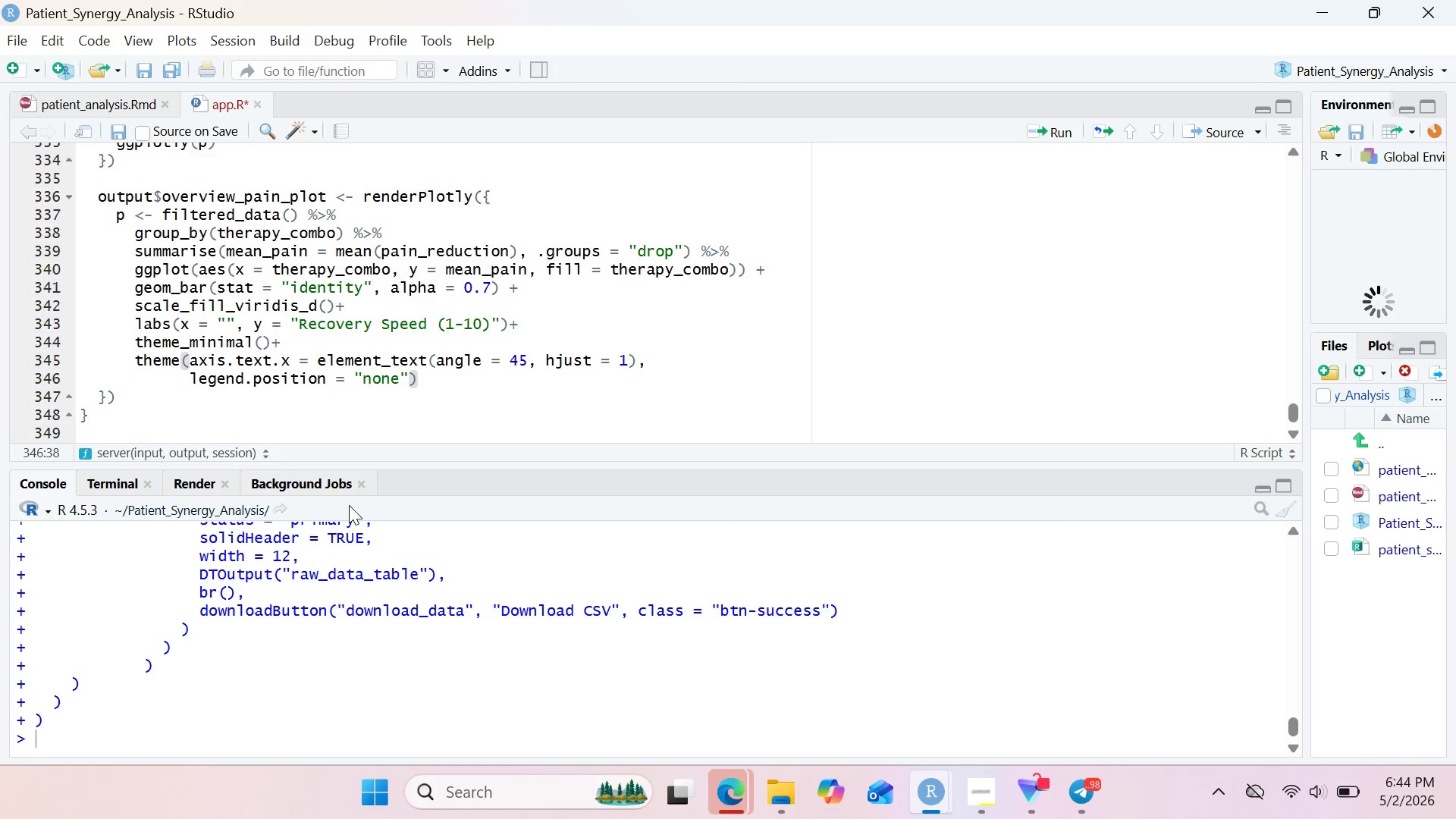 
wait(18.31)
 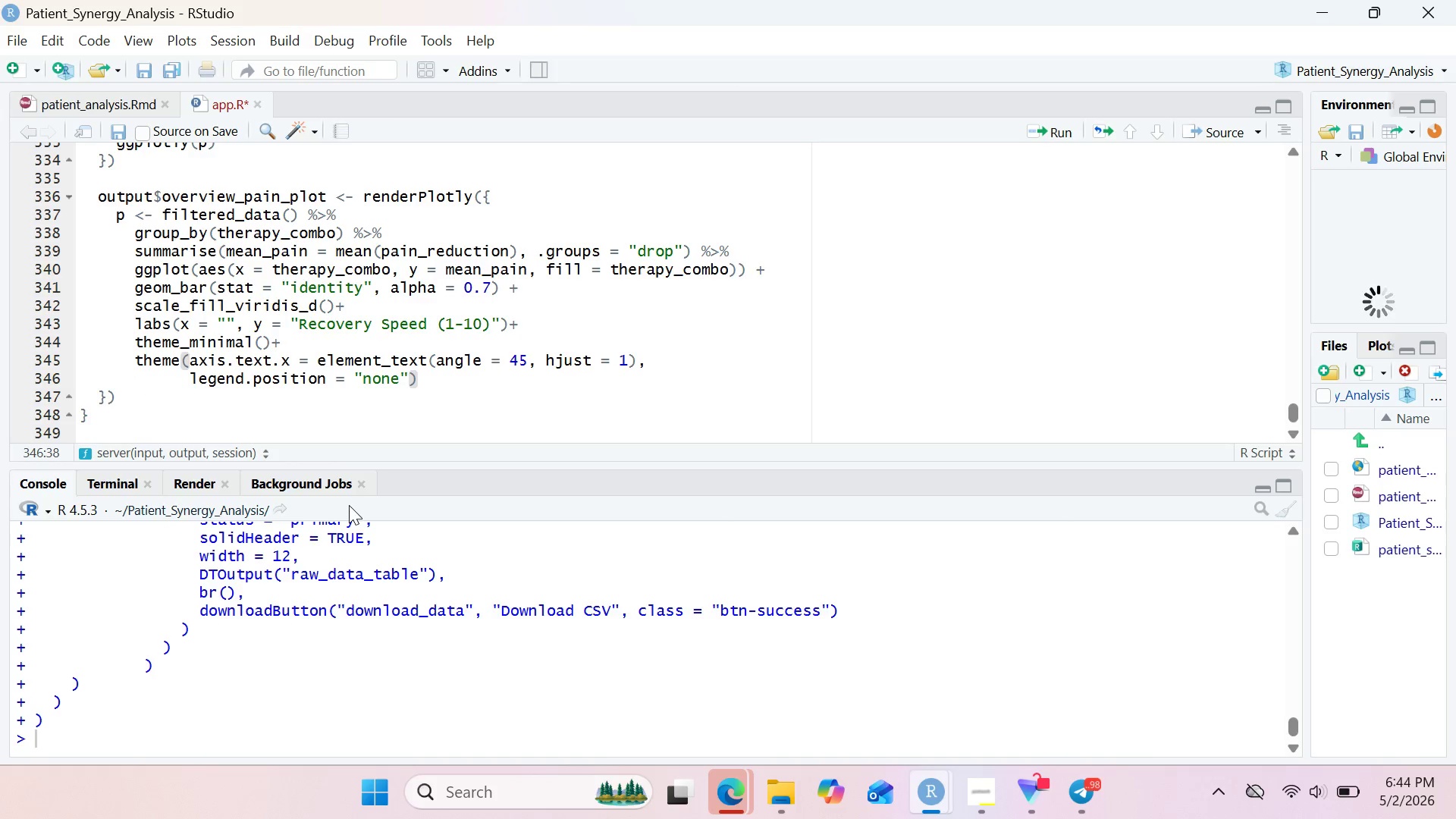 
left_click_drag(start_coordinate=[298, 331], to_coordinate=[431, 331])
 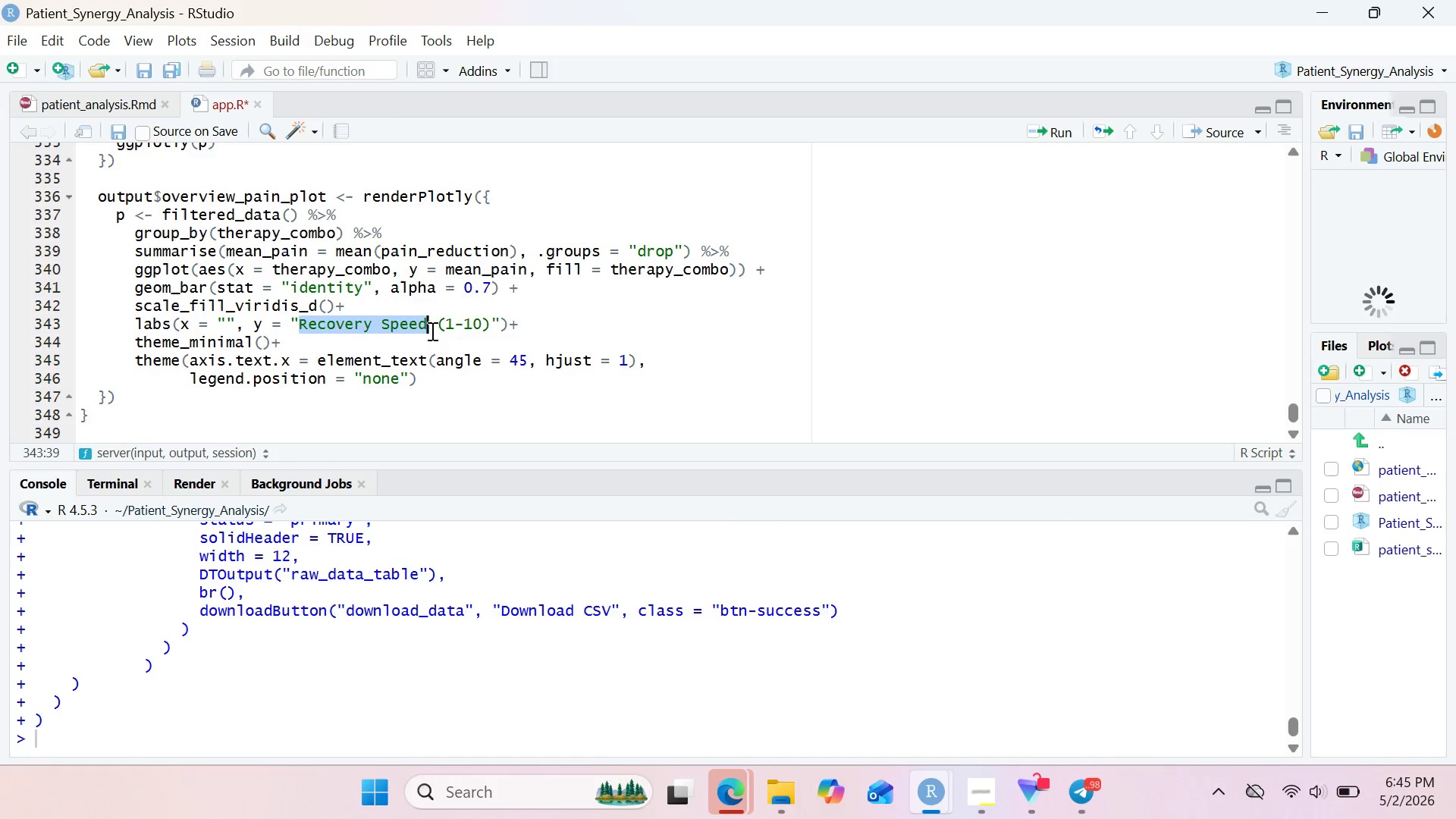 
key(Backspace)
type(Pain Reduction)
 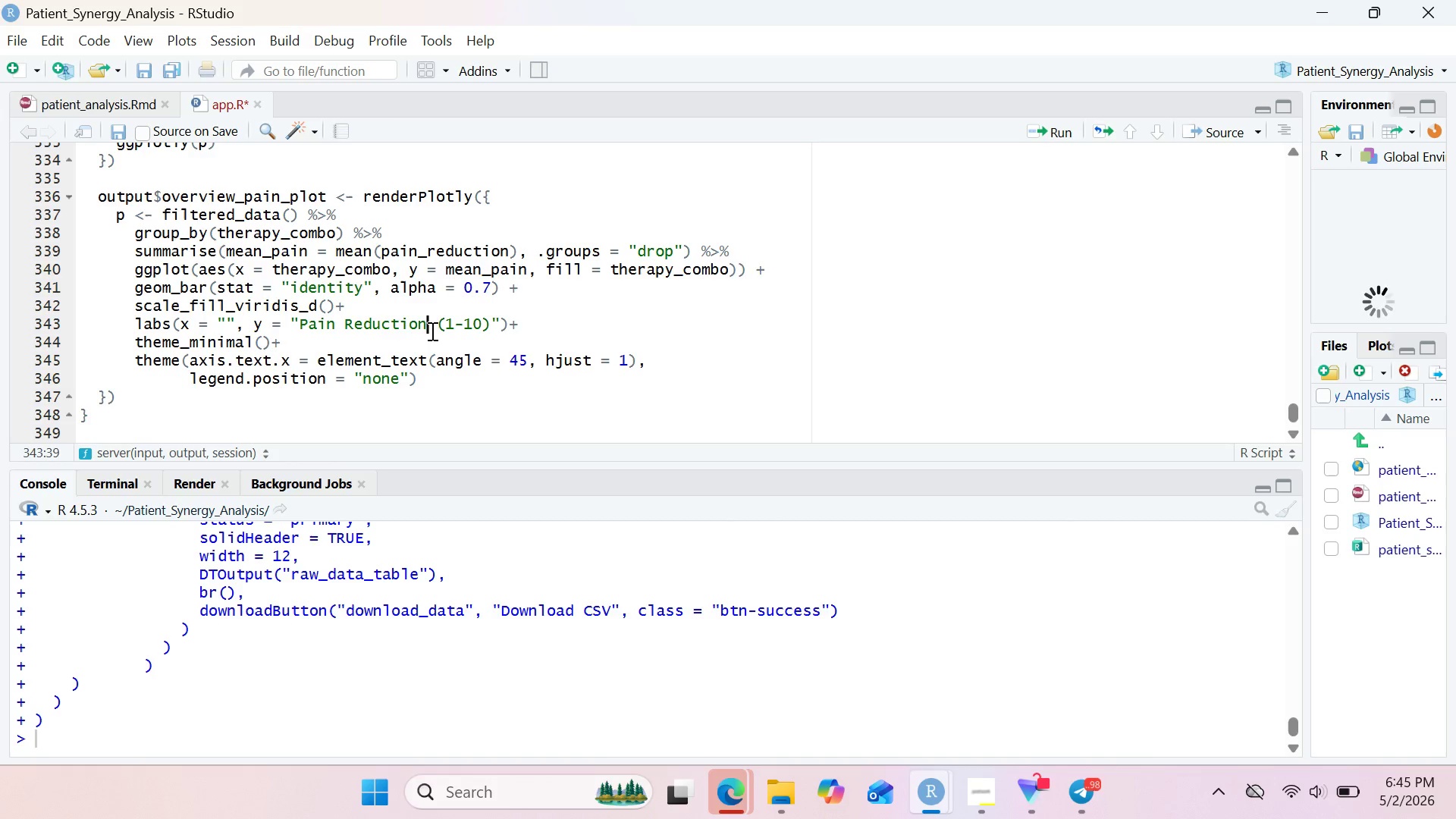 
left_click_drag(start_coordinate=[446, 322], to_coordinate=[482, 330])
 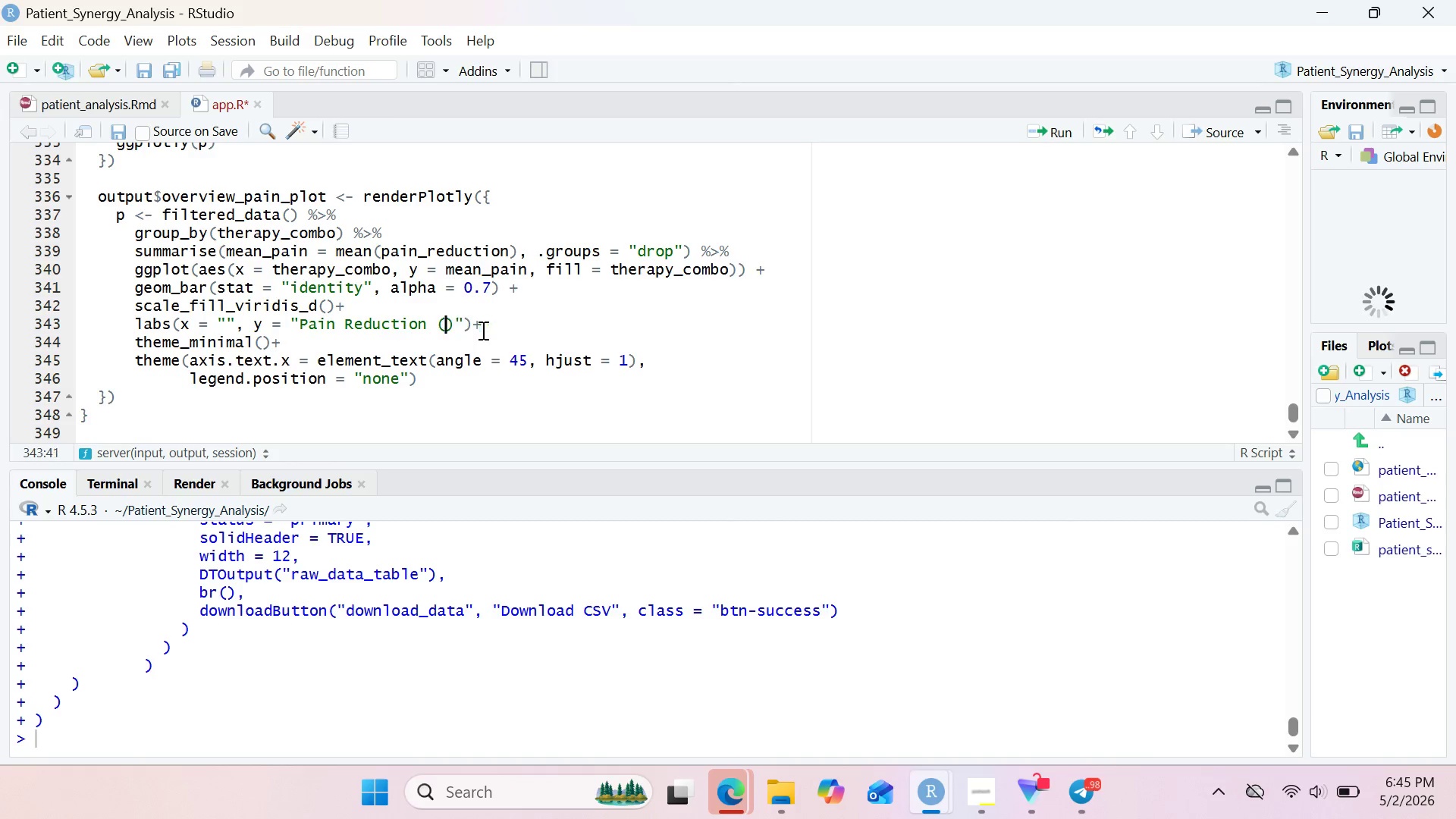 
key(Backspace)
 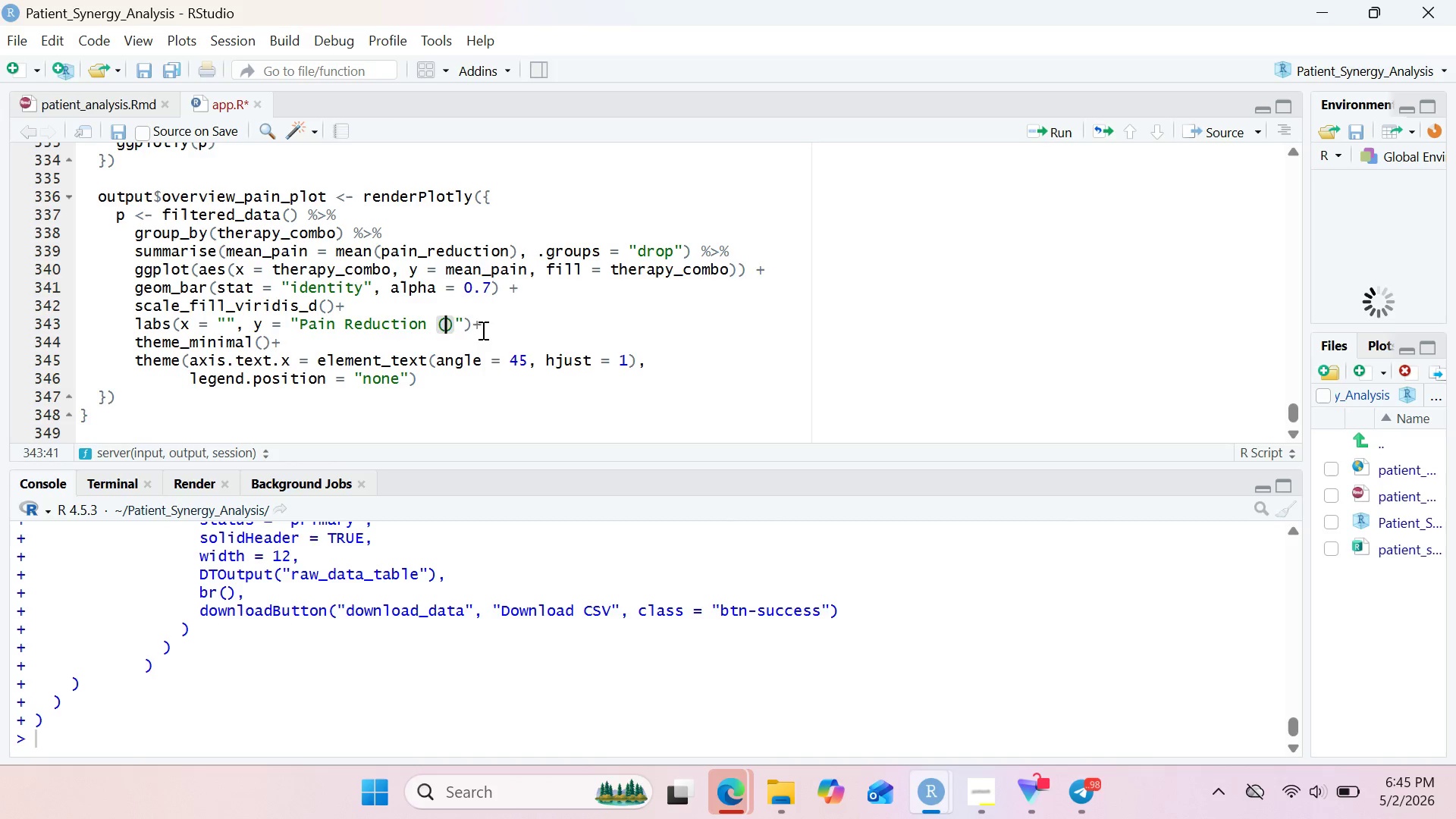 
key(Shift+5)
 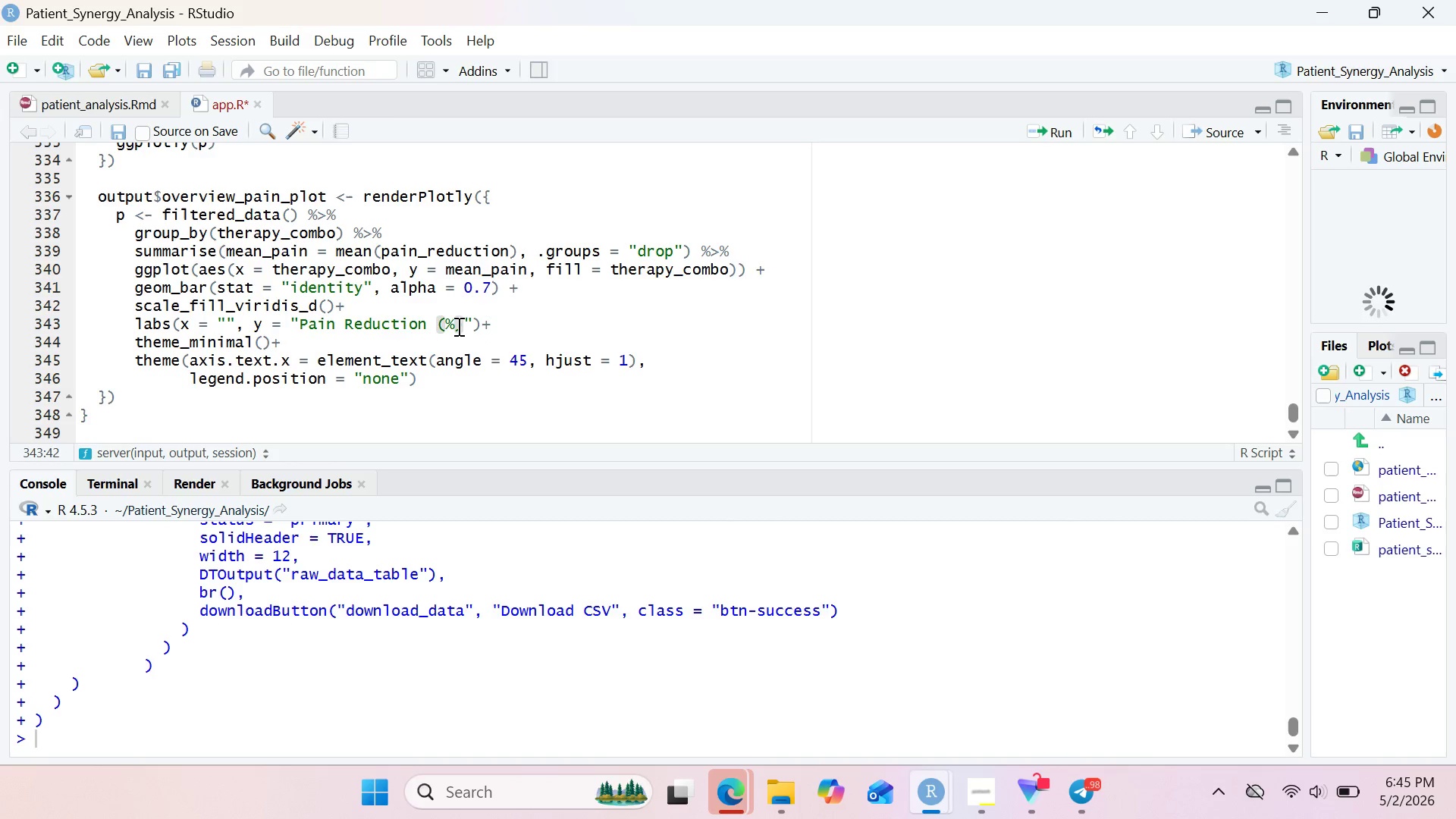 
left_click([465, 330])
 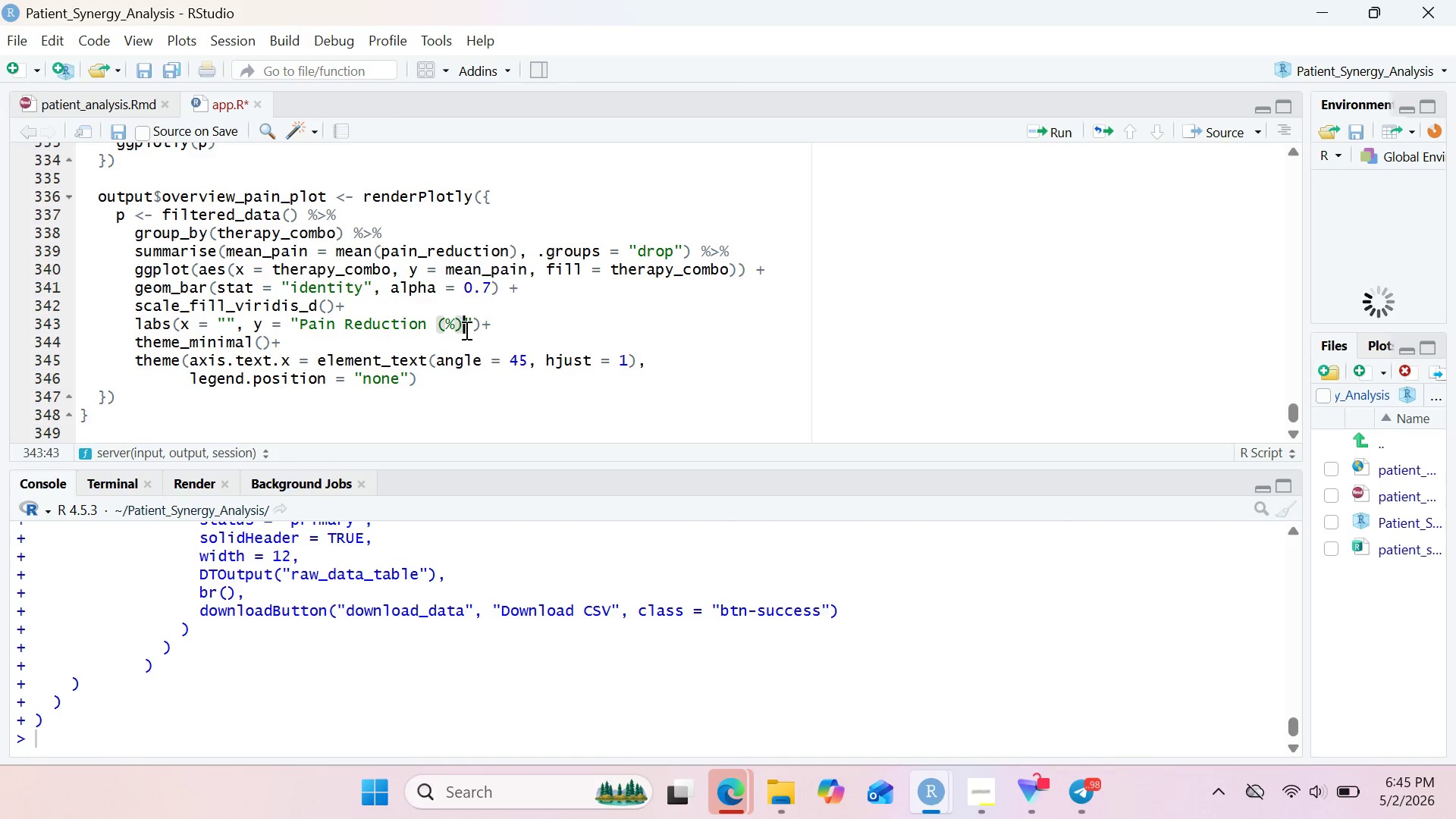 
mouse_move([161, 358])
 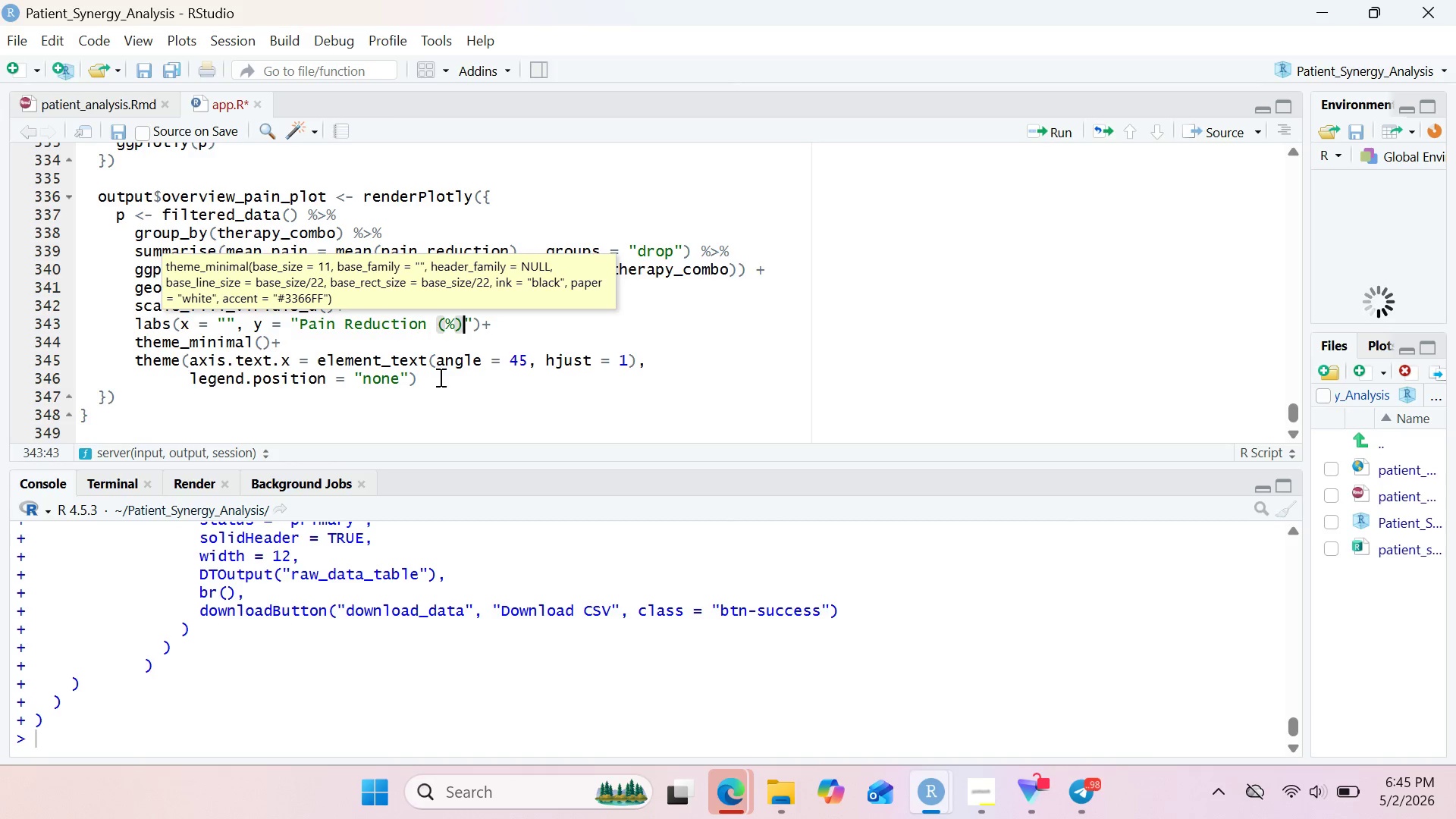 
left_click([439, 378])
 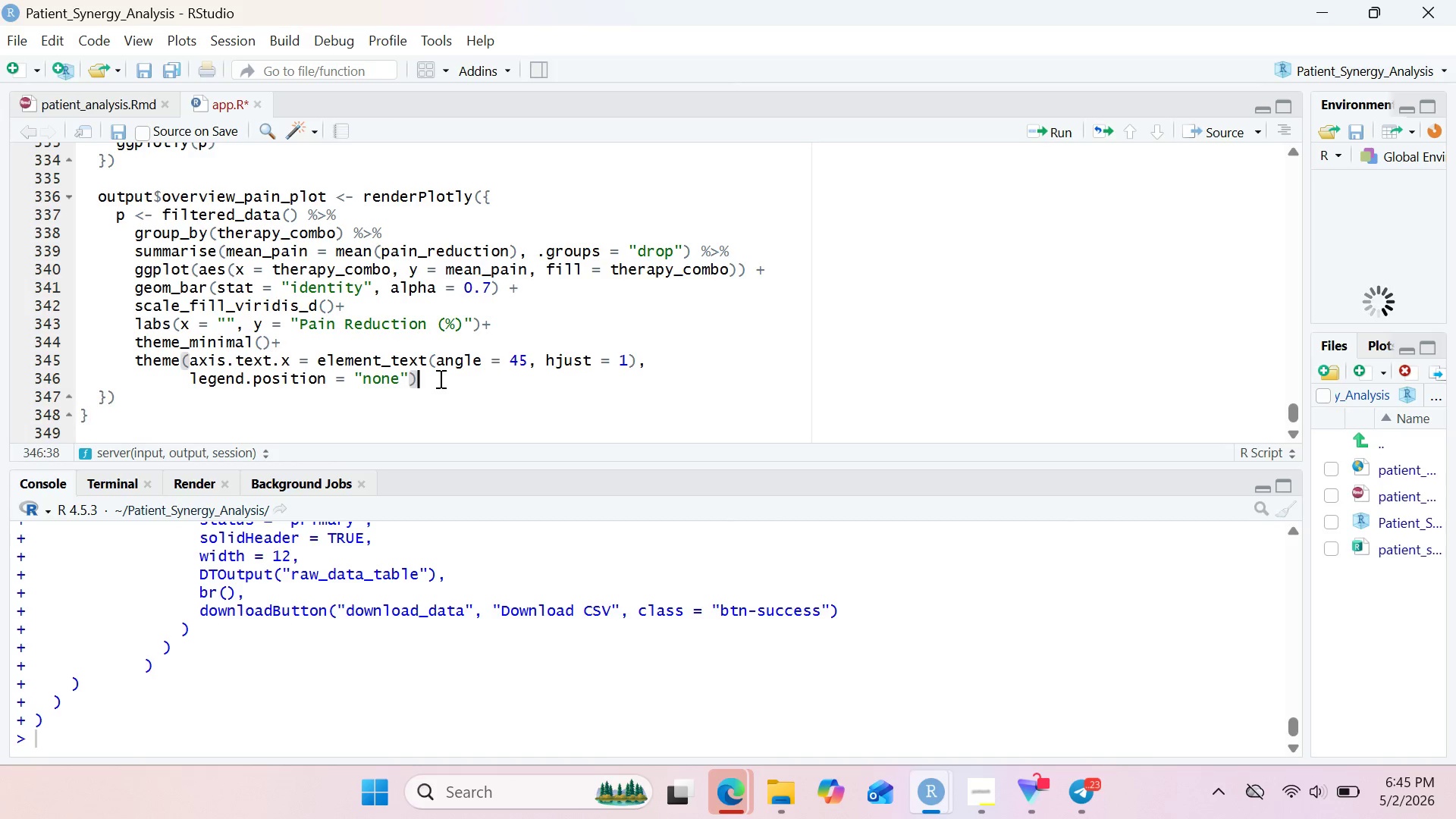 
key(Enter)
 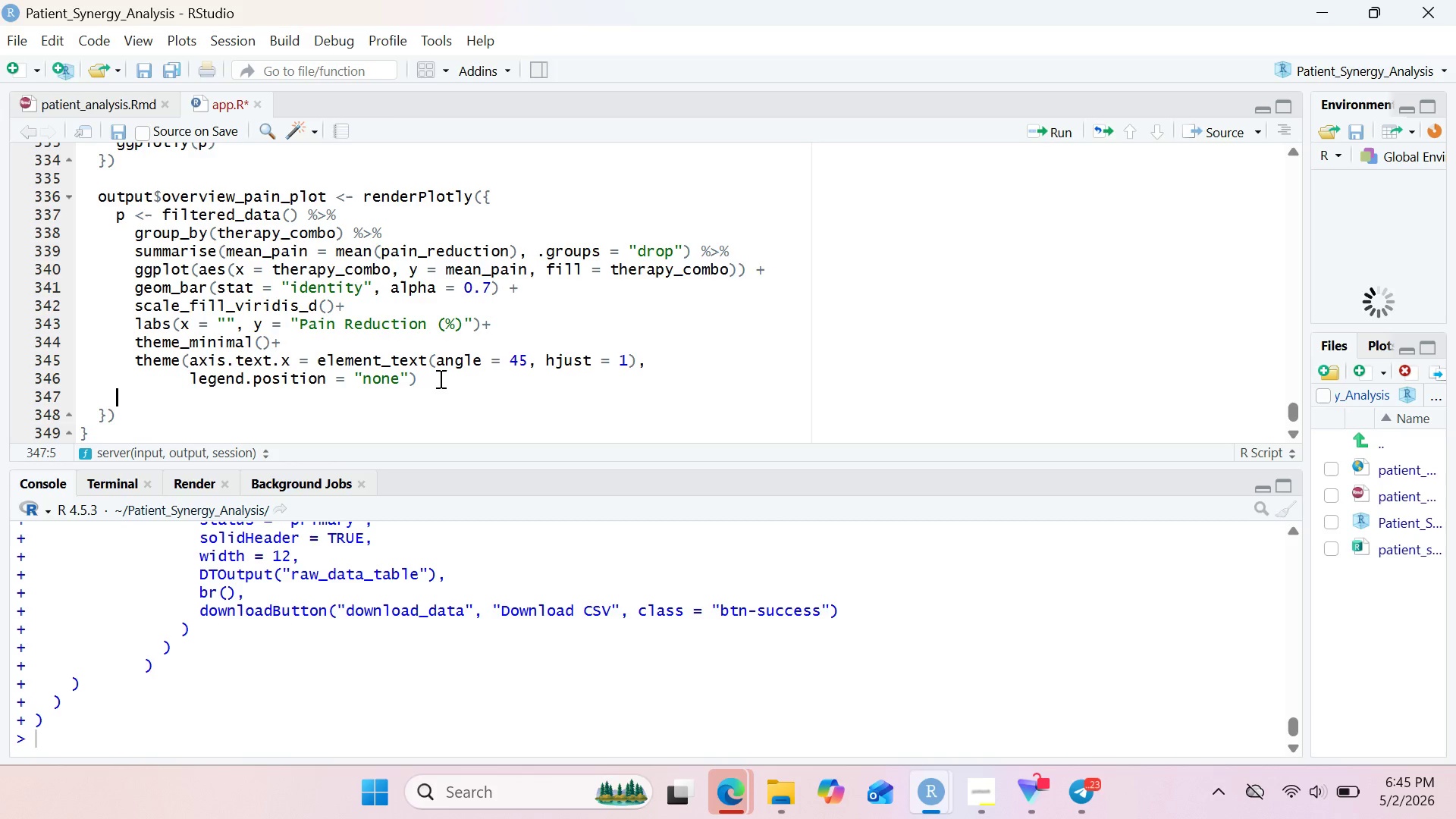 
type(ggplotly(p)
 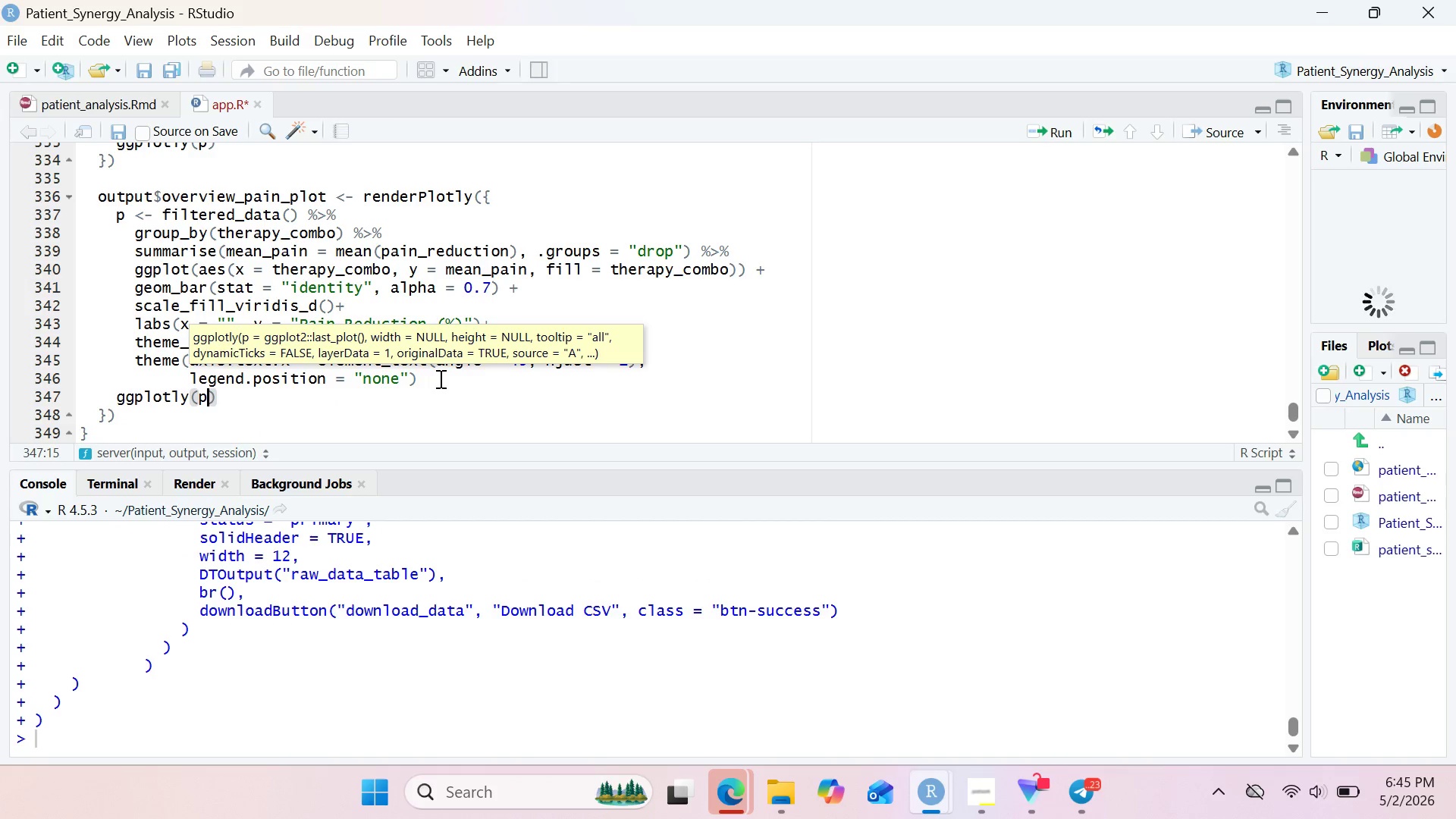 
wait(10.86)
 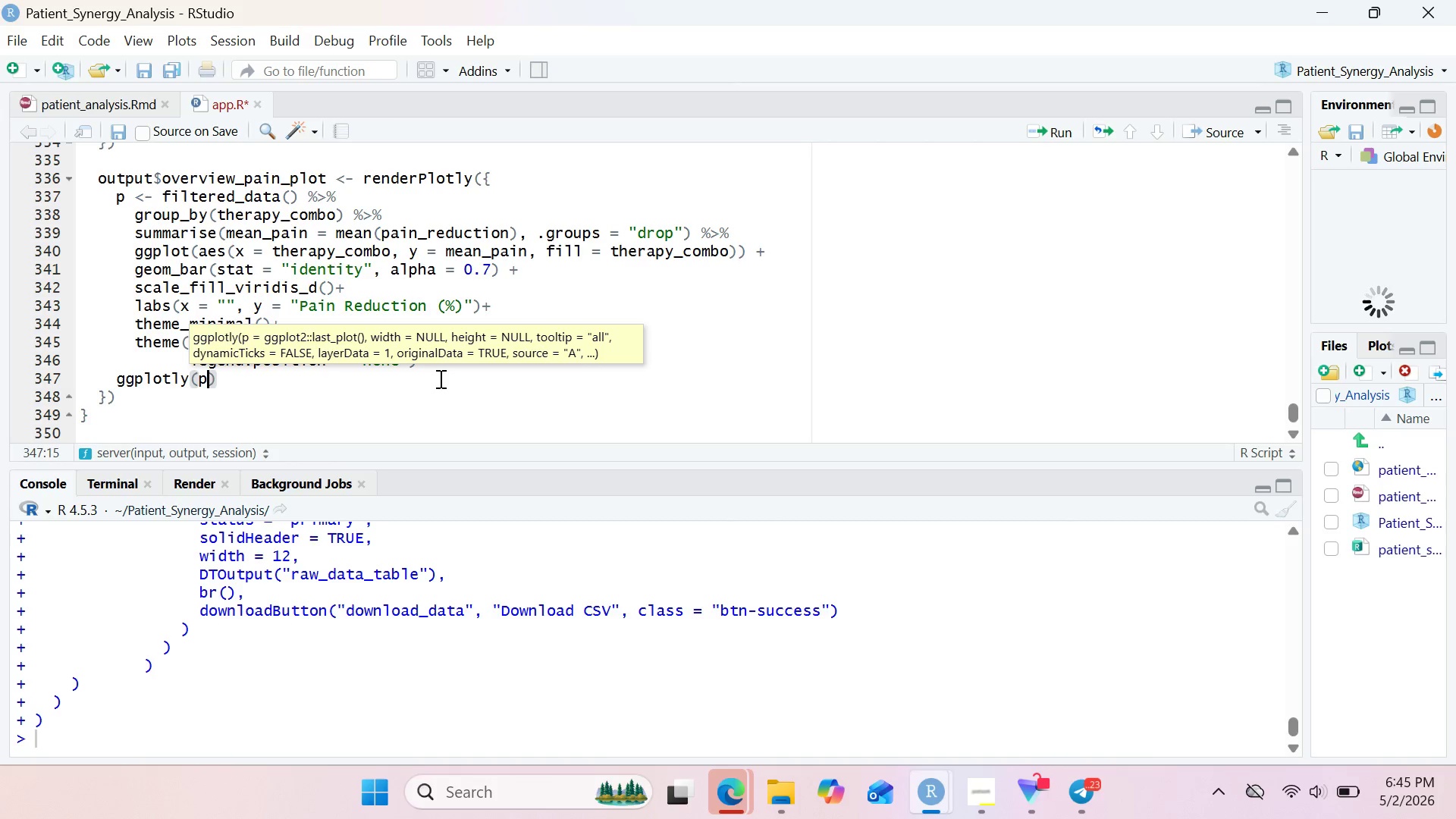 
left_click([162, 403])
 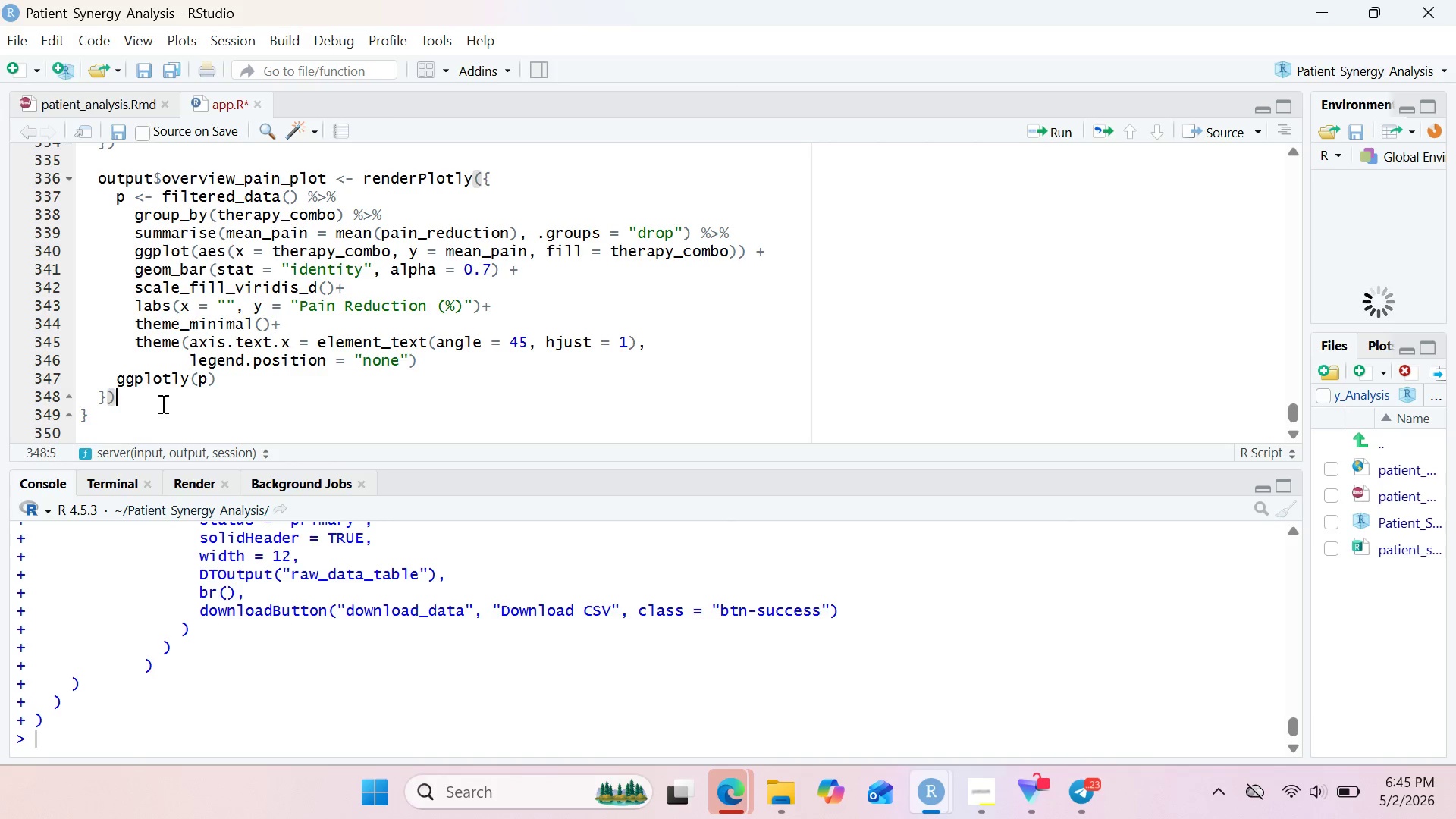 
key(Enter)
 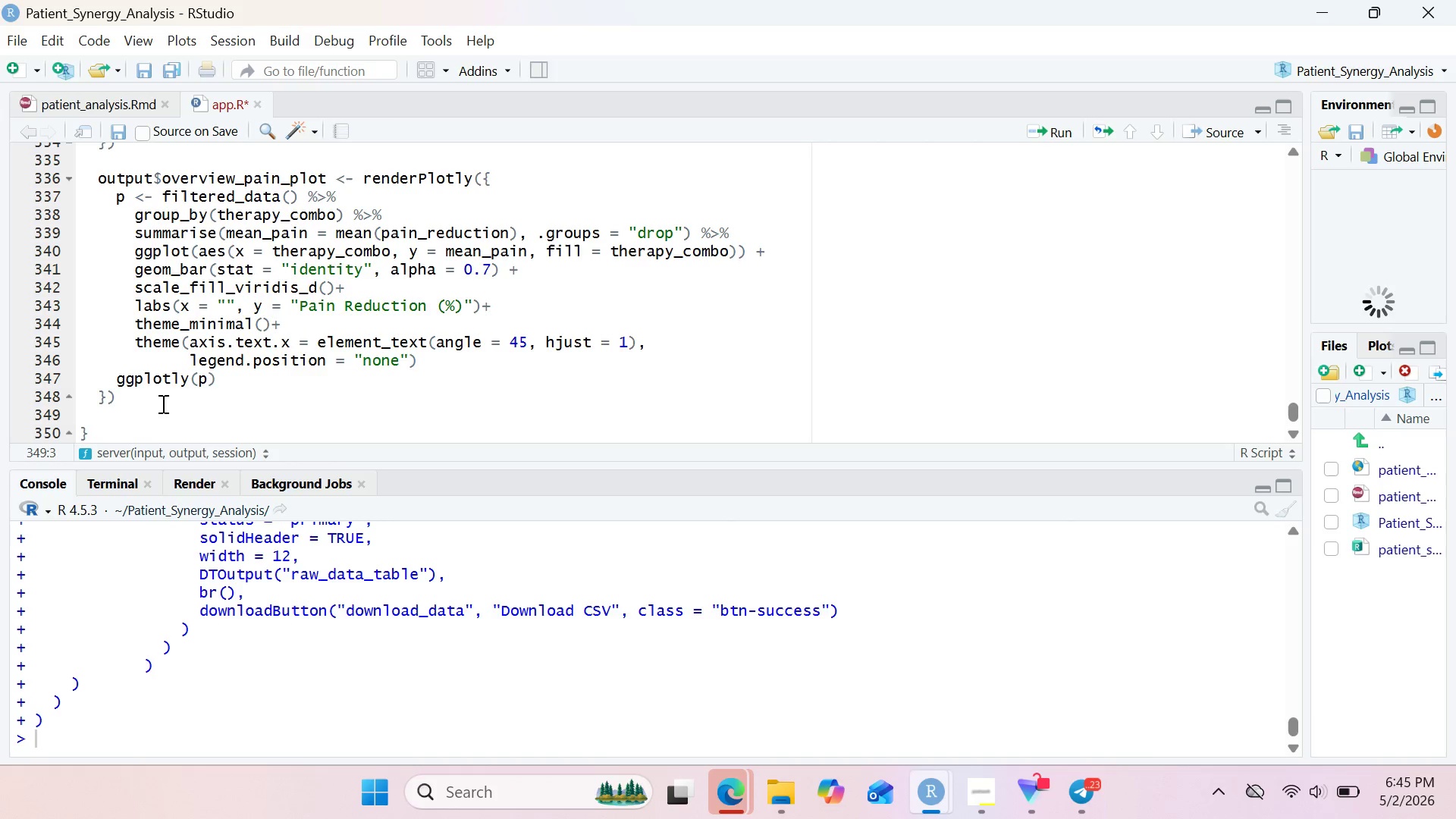 
key(Enter)
 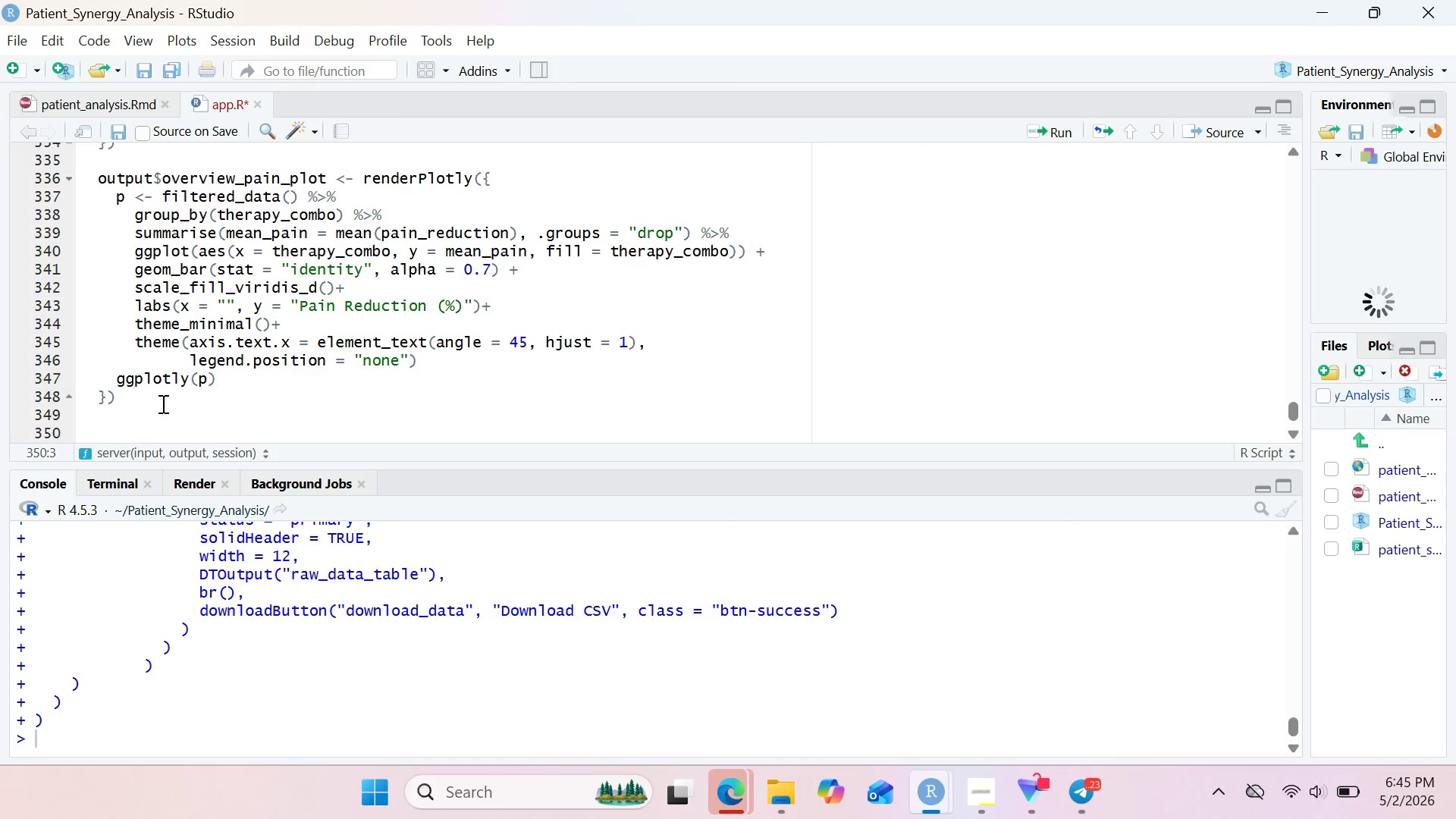 
type(out)
 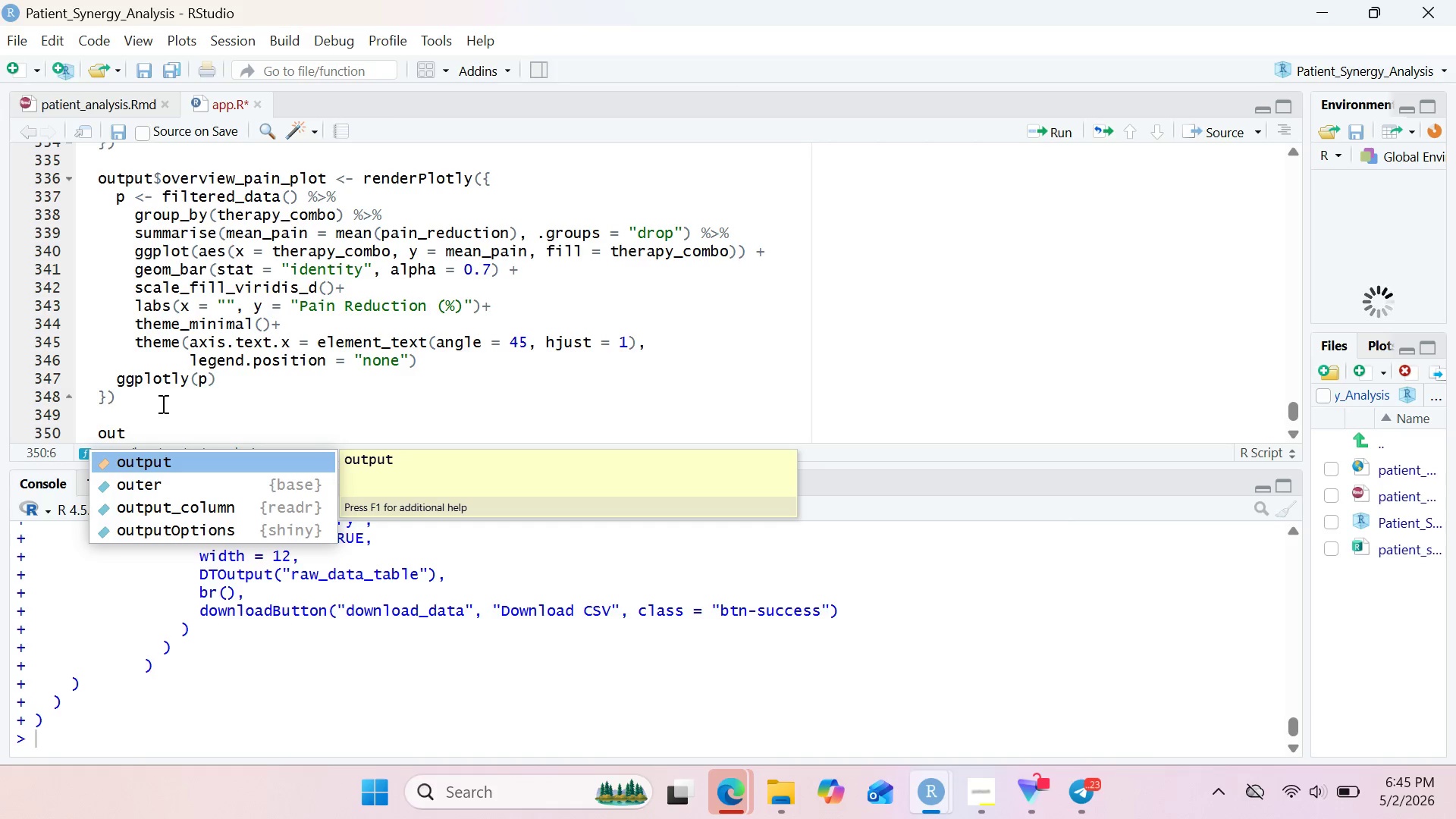 
key(Enter)
 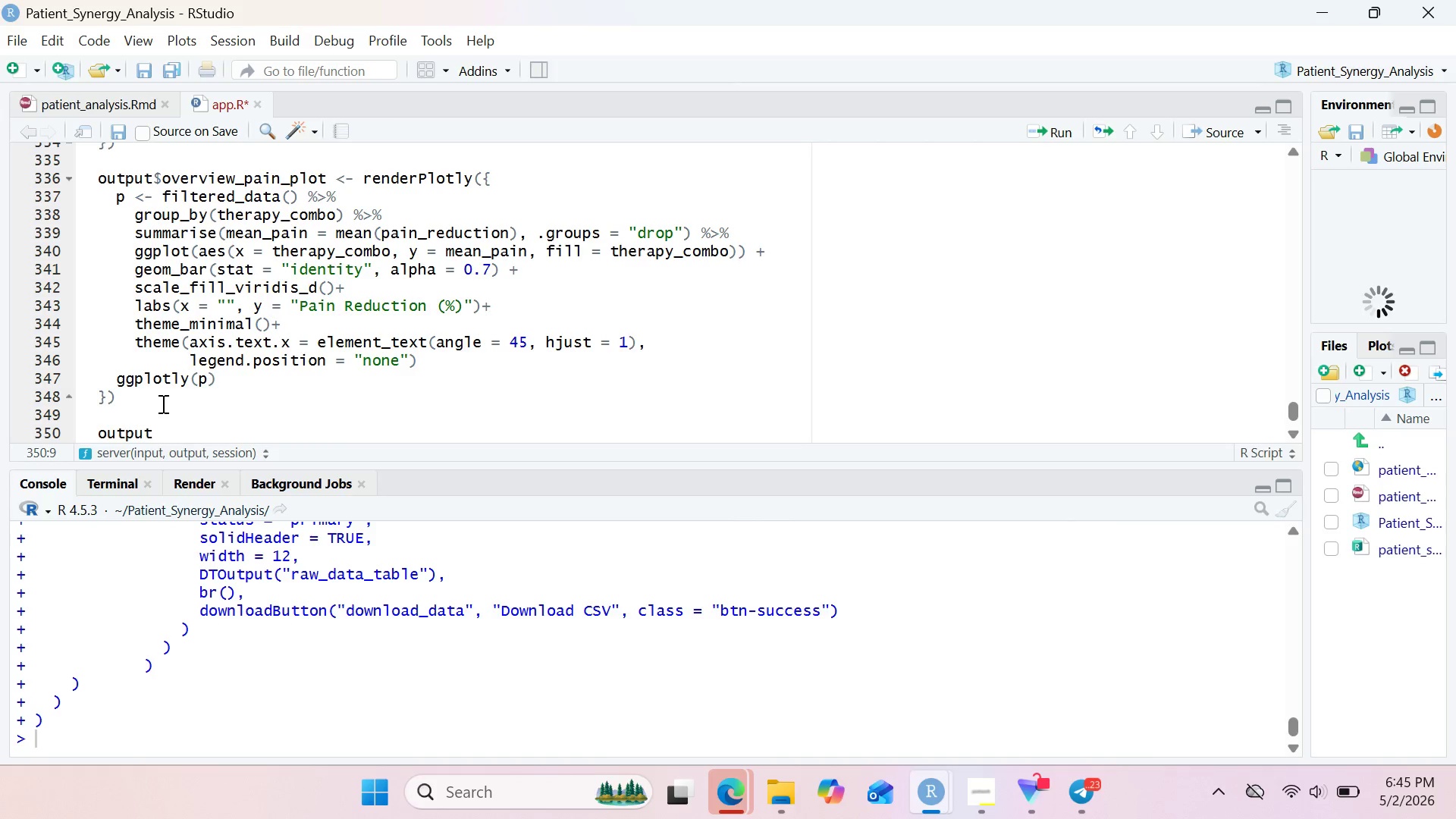 
type($raw_data)
 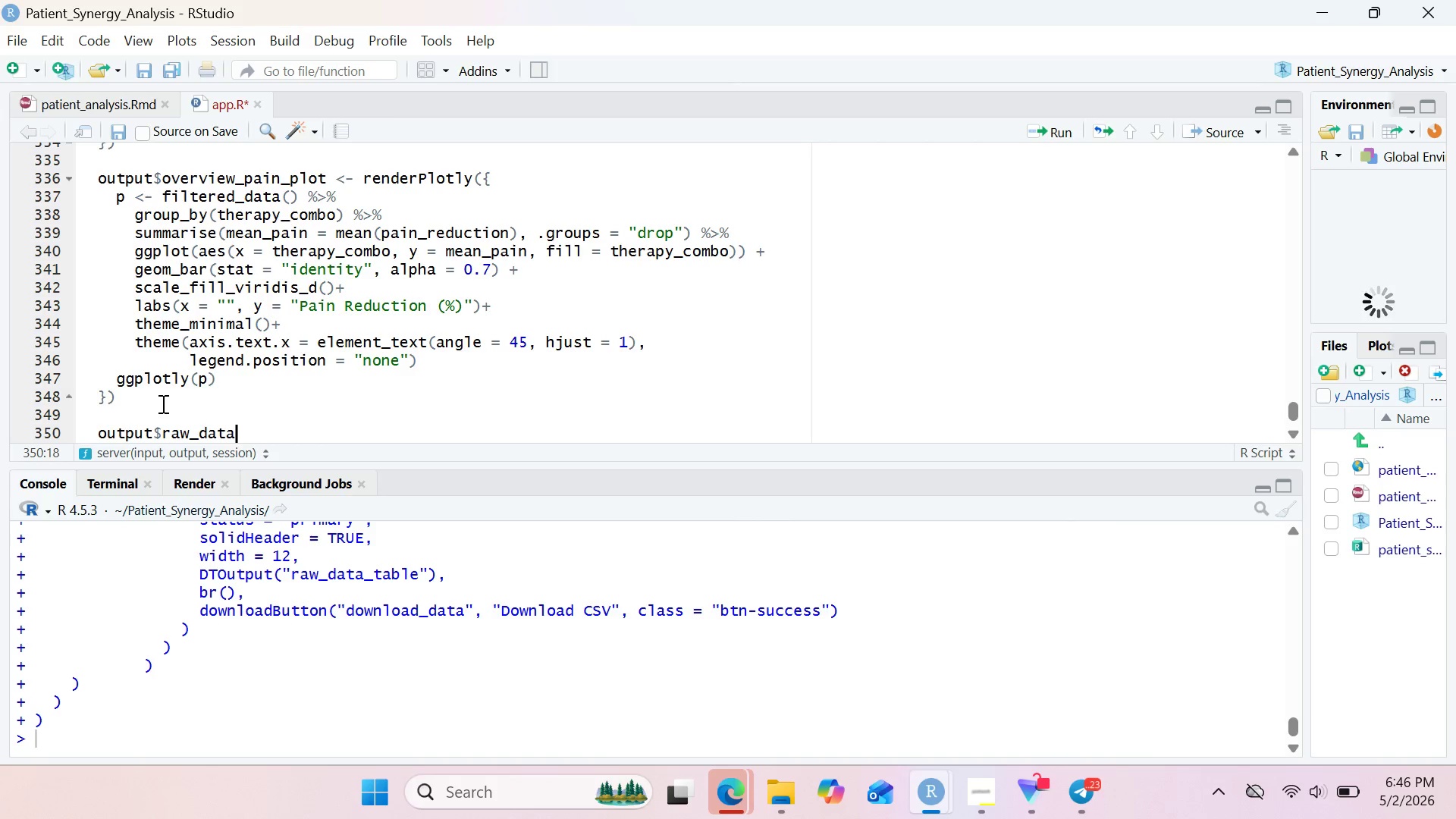 
key(Shift+Minus)
 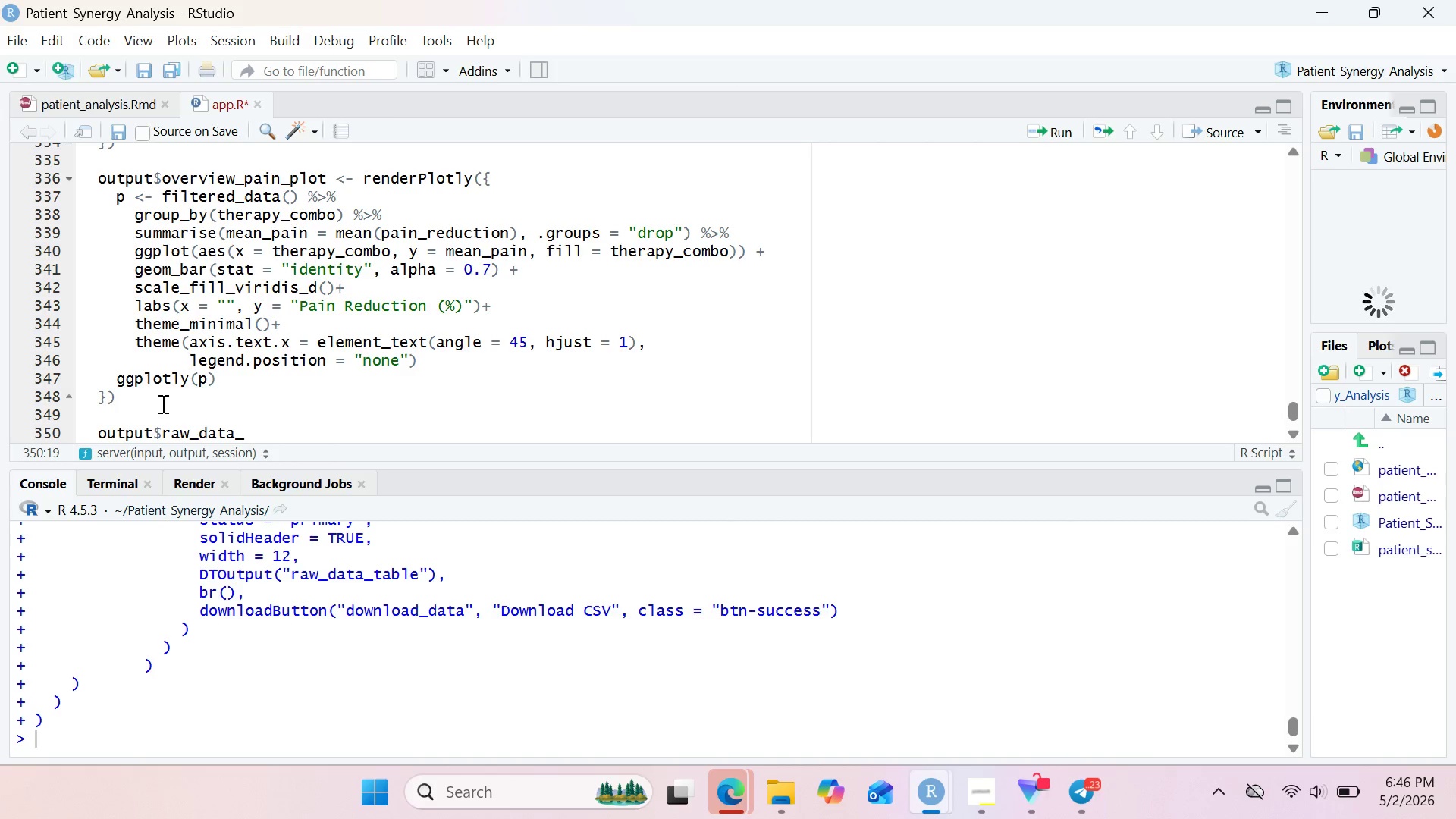 
type(table <- renderDT({)
 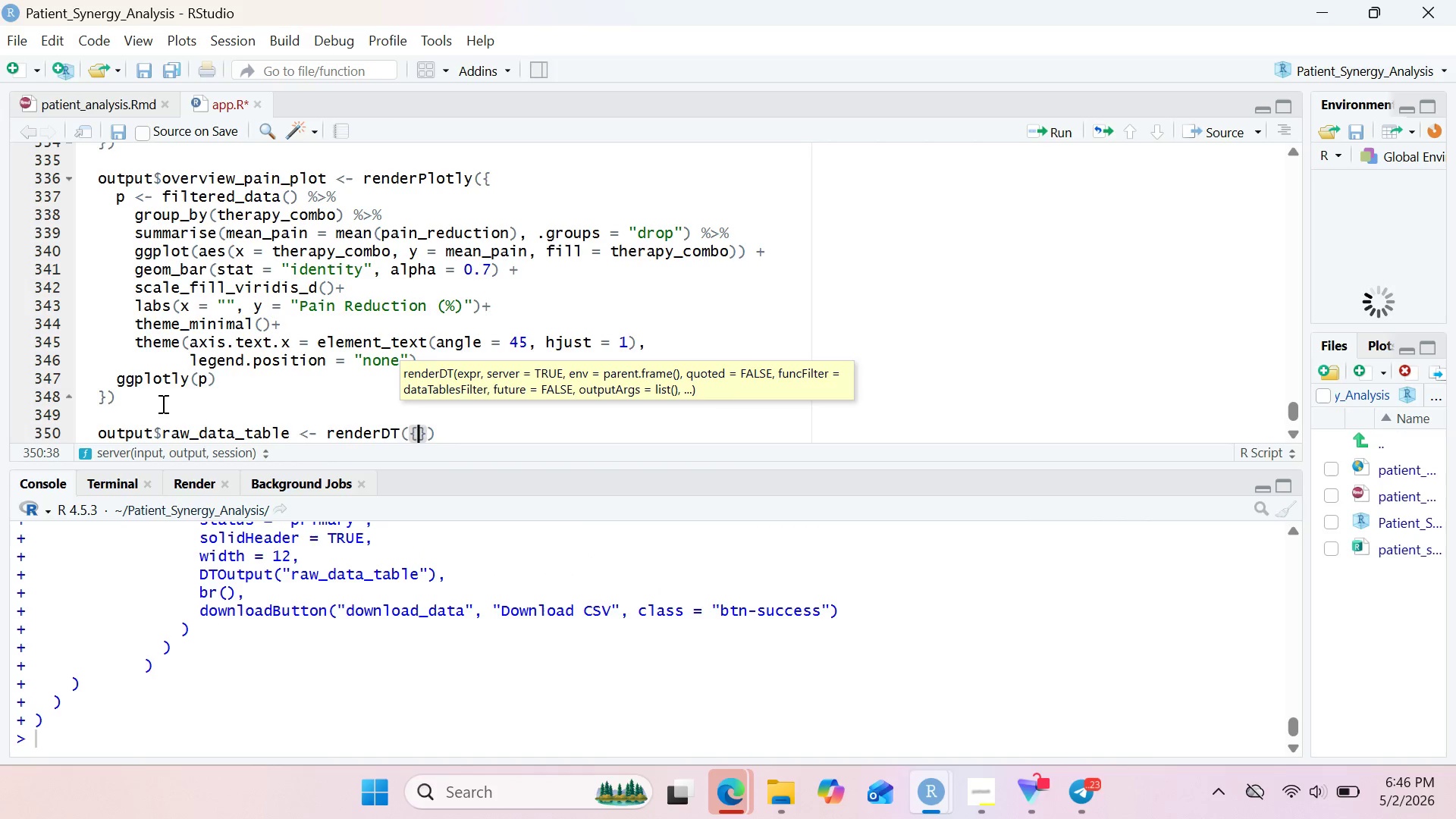 
key(Enter)
 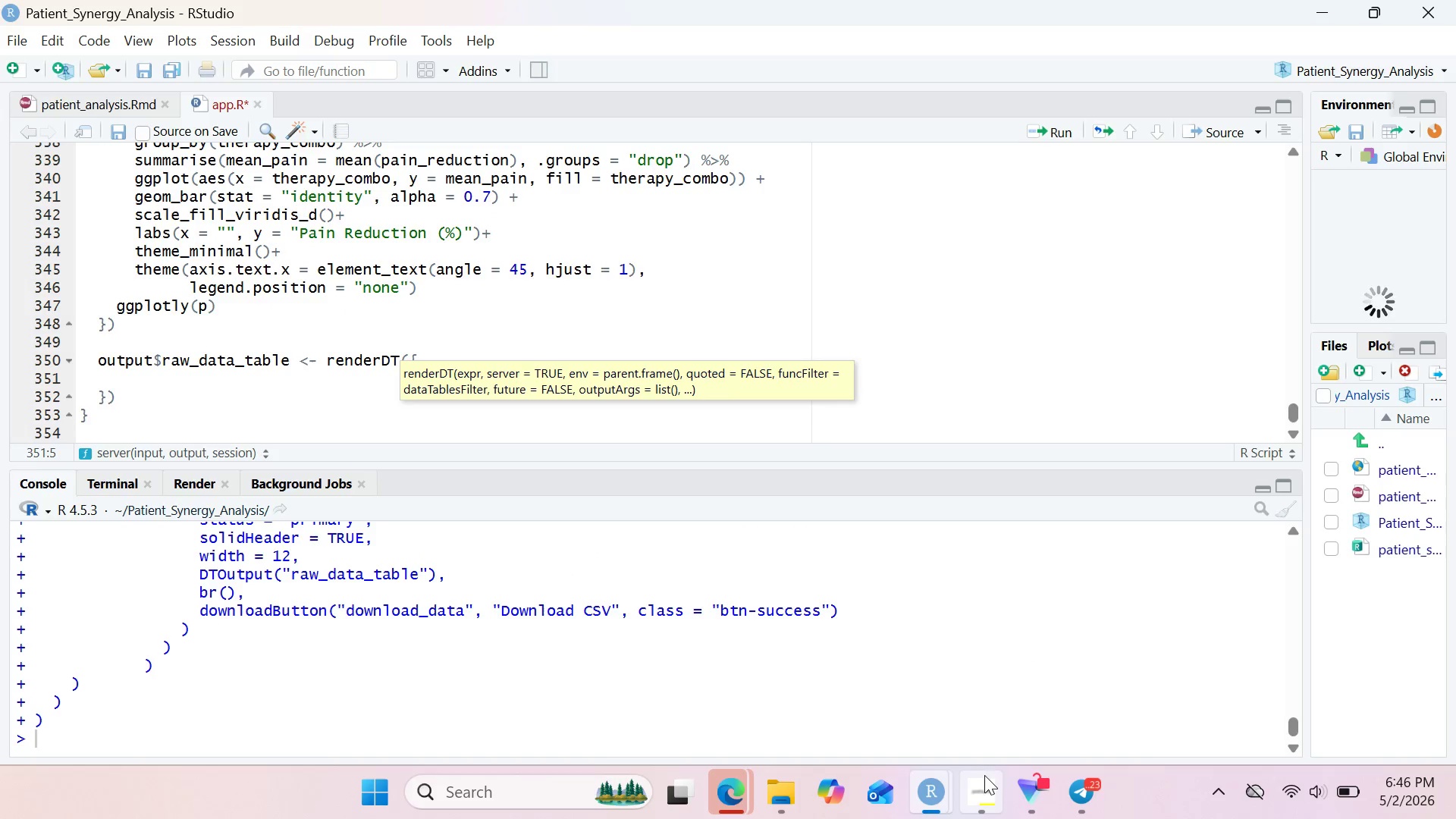 
left_click([984, 775])